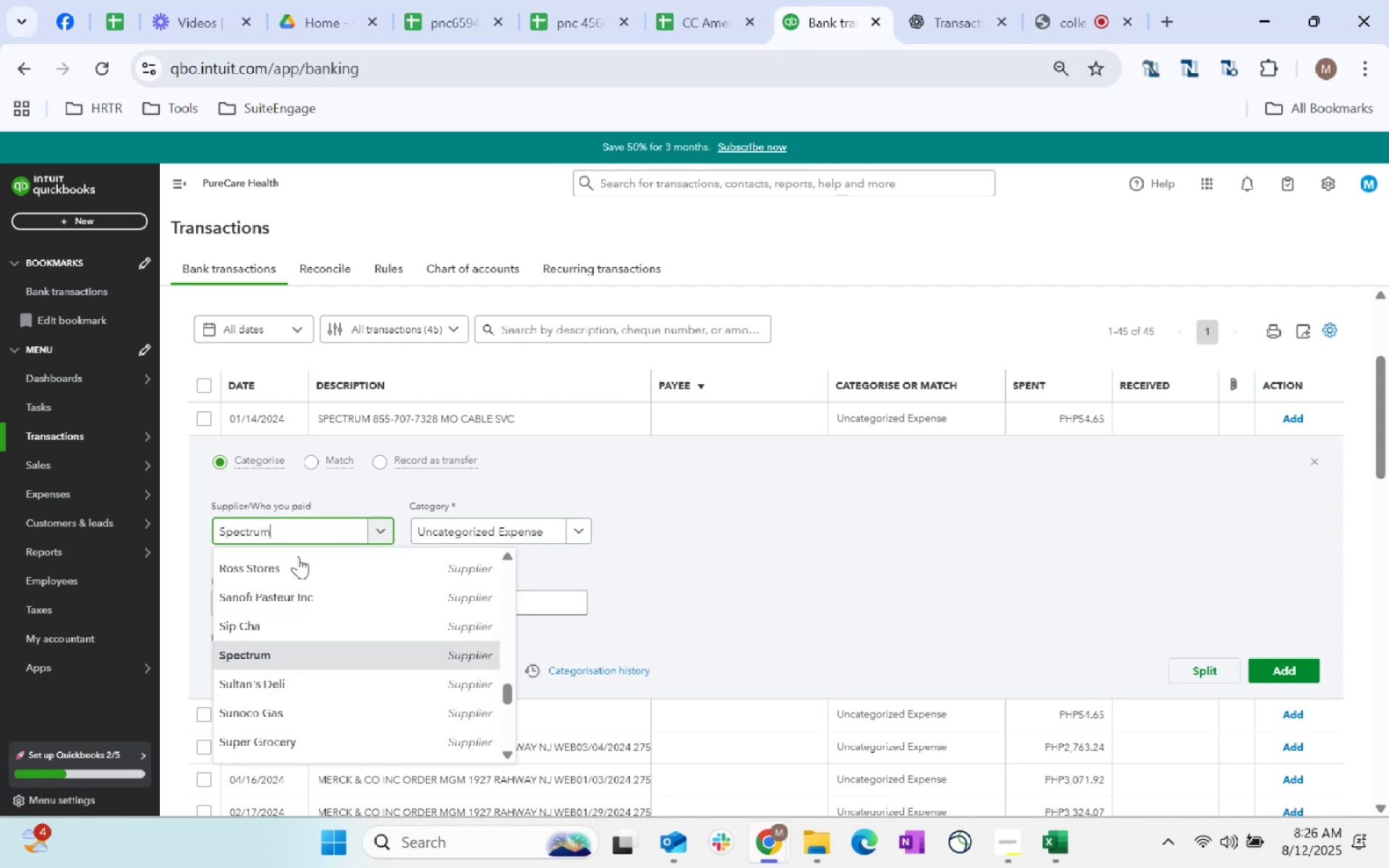 
left_click([290, 563])
 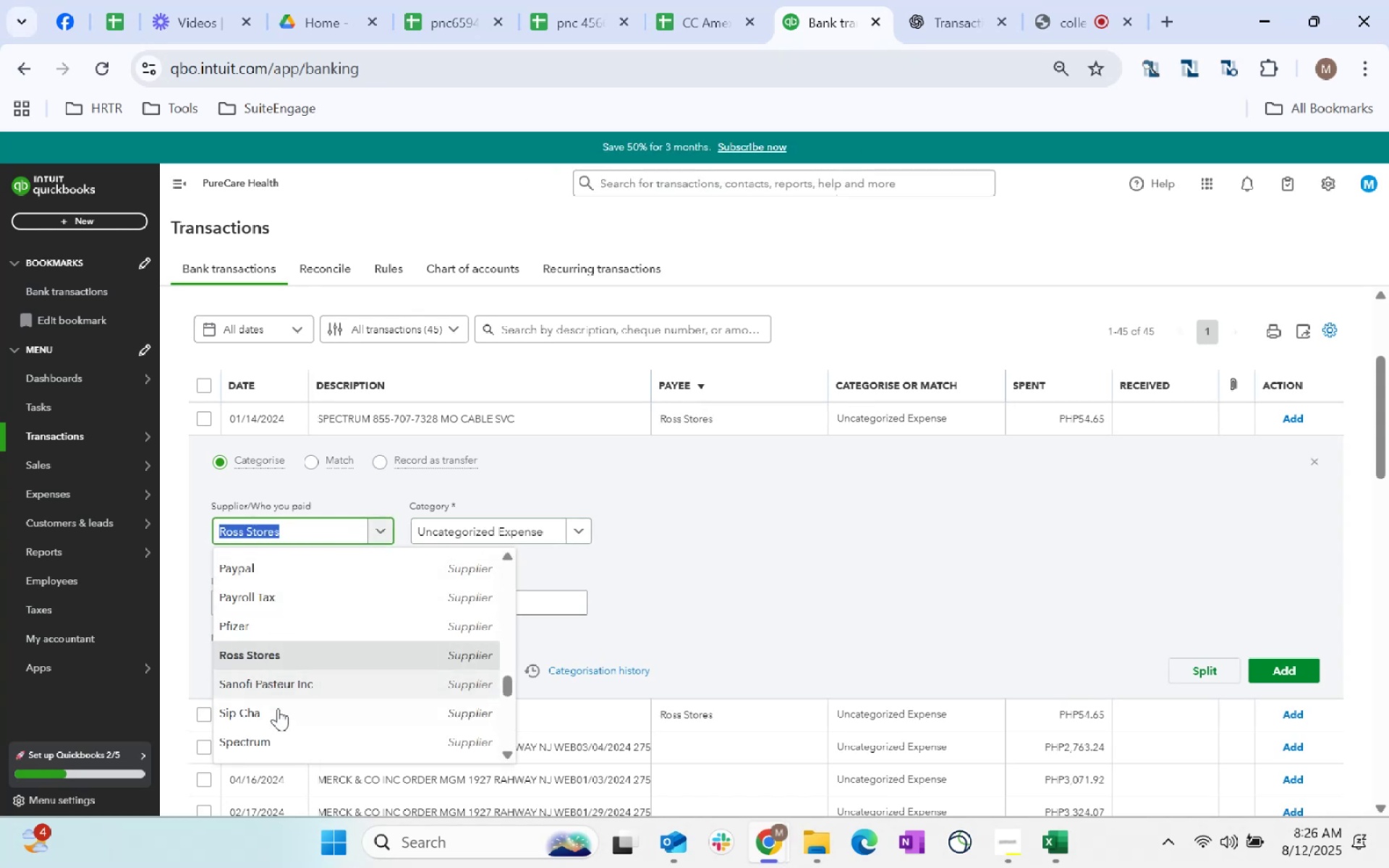 
left_click([280, 741])
 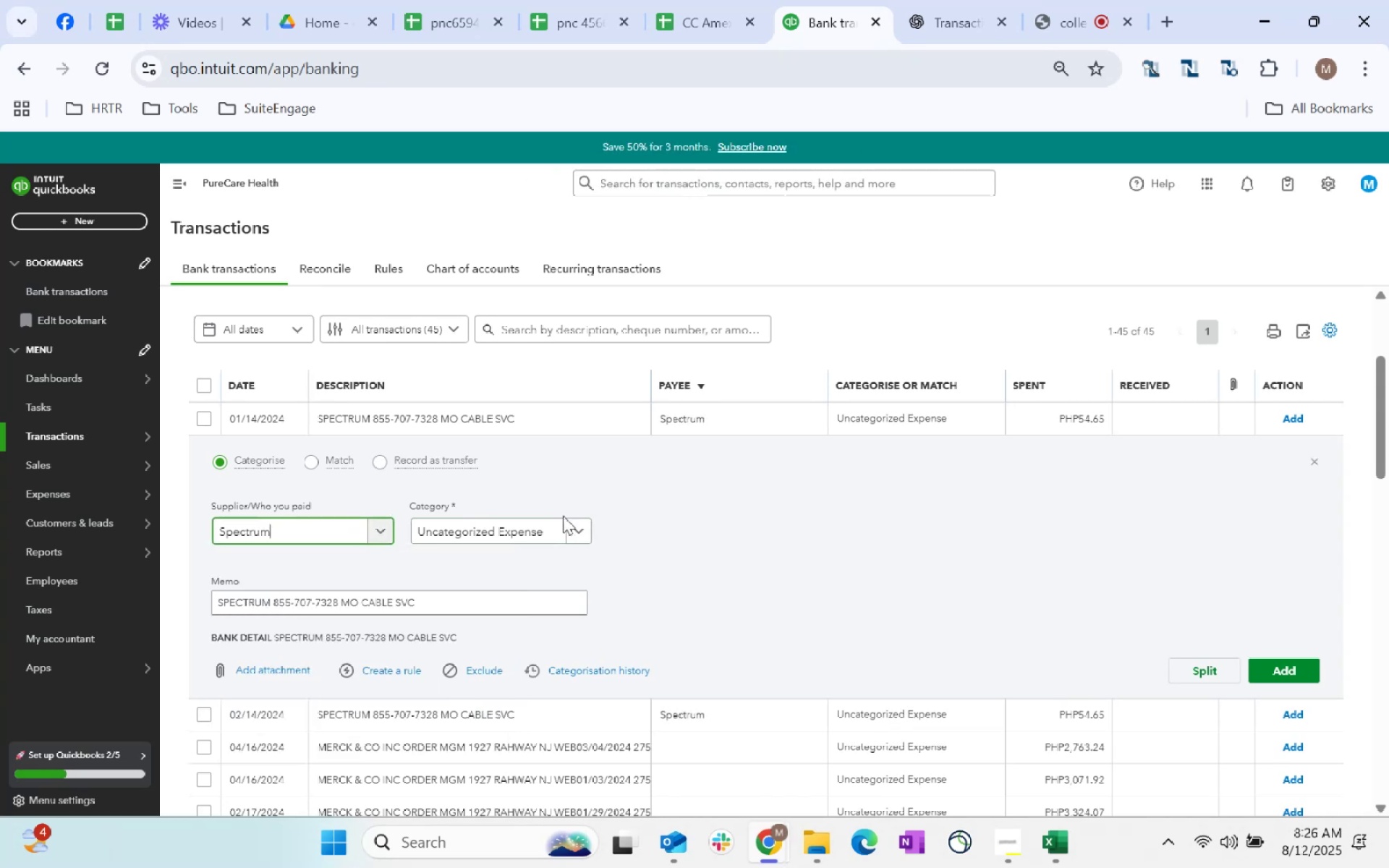 
left_click([539, 524])
 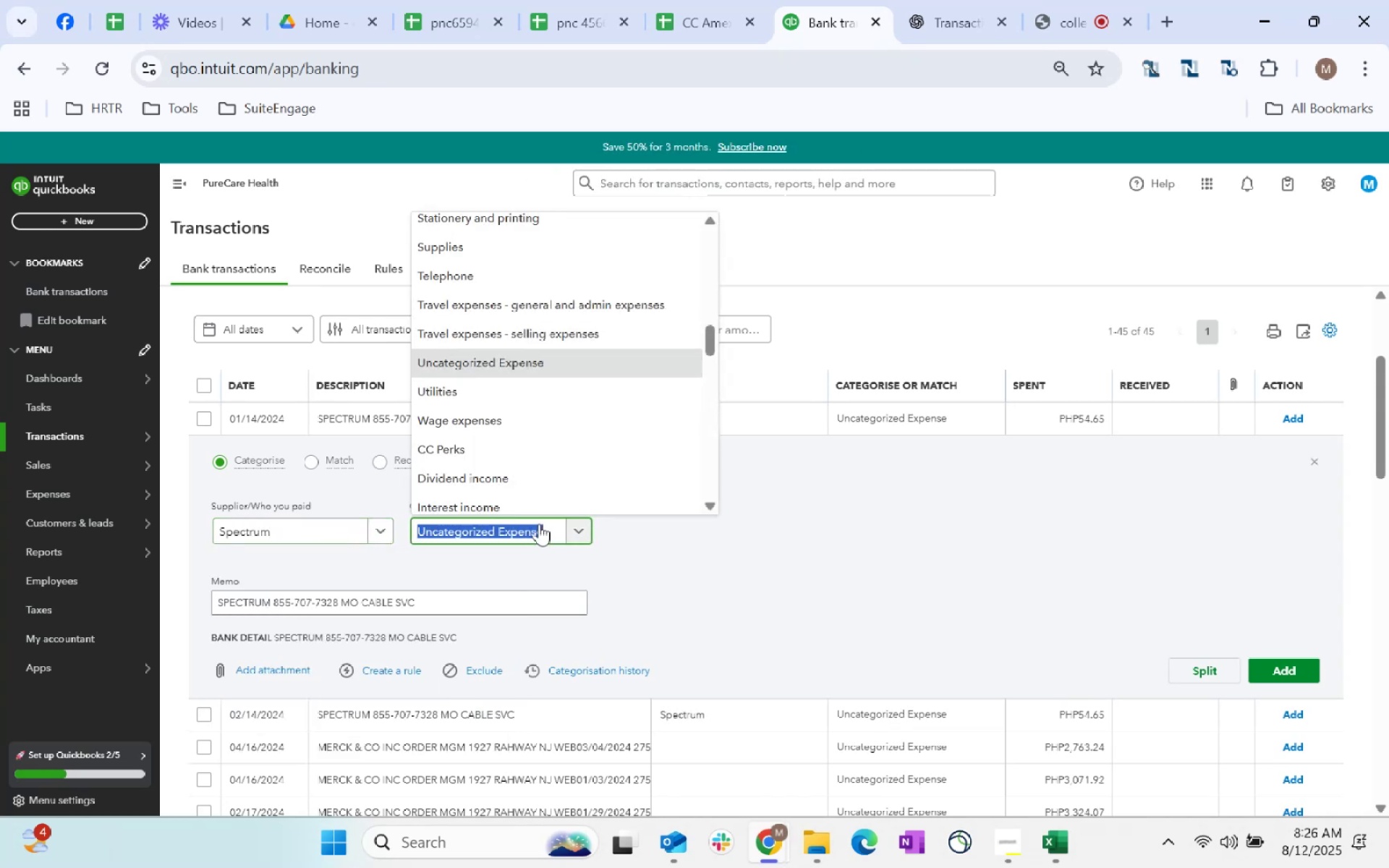 
type(internet)
 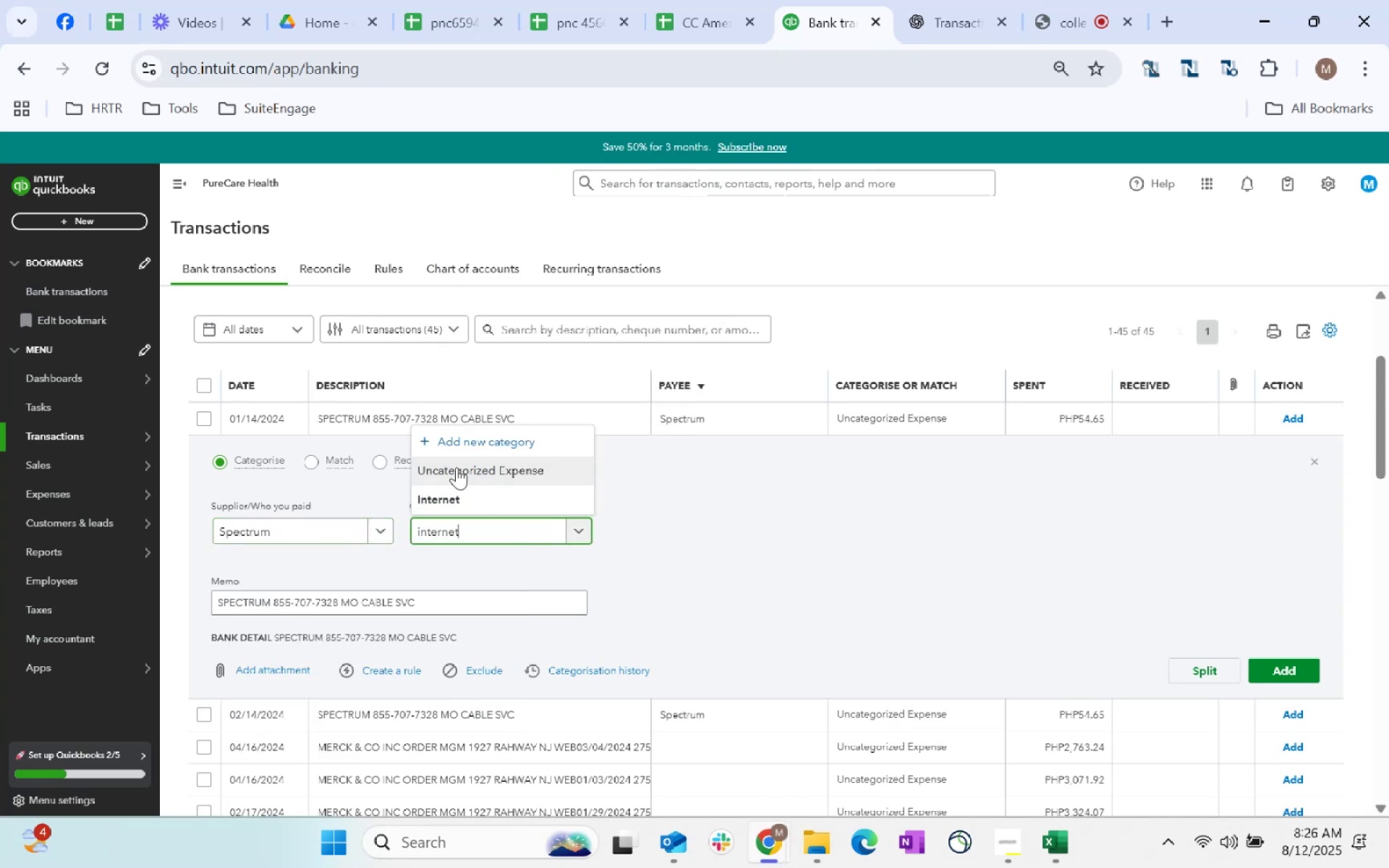 
left_click([459, 492])
 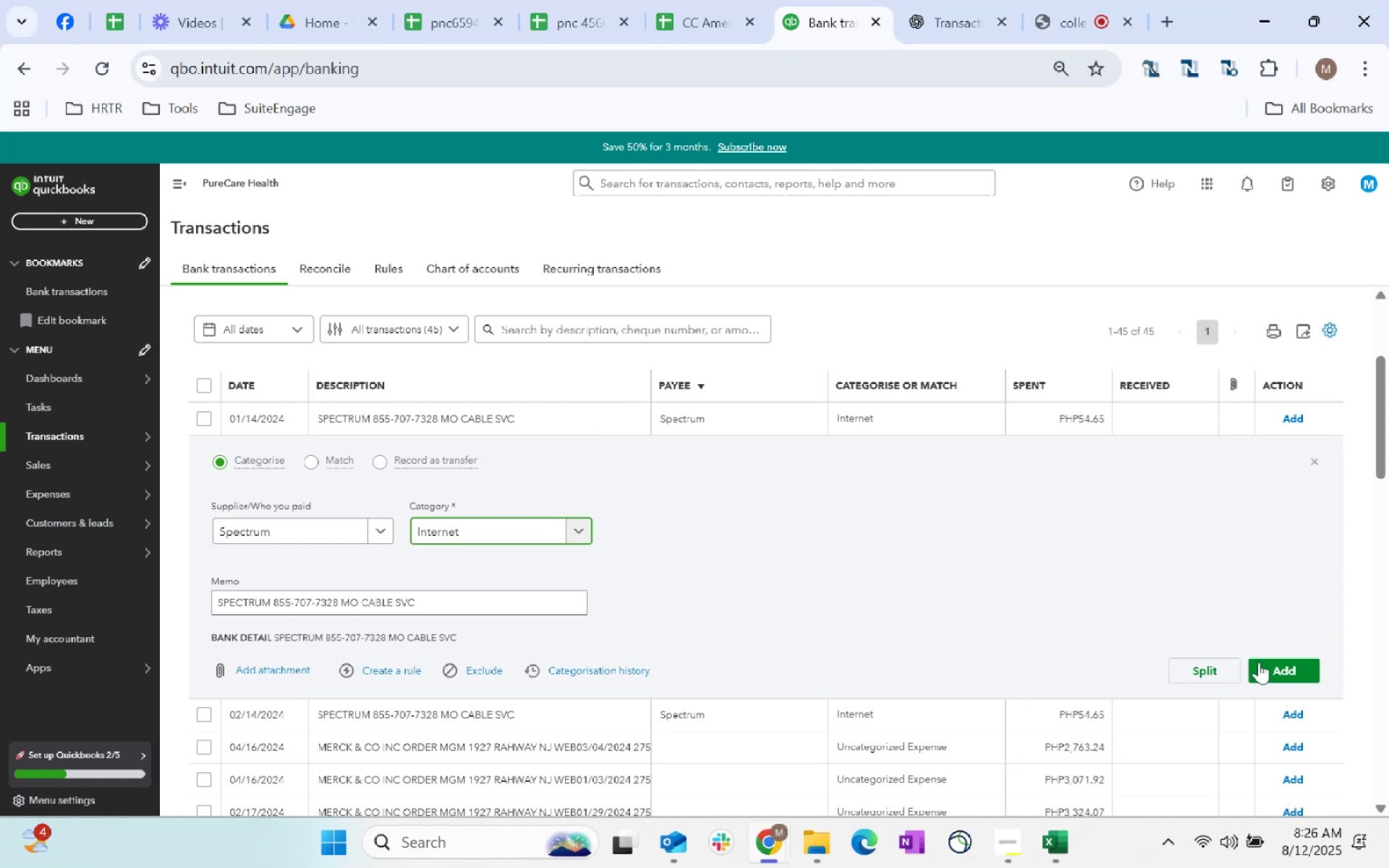 
left_click([1280, 667])
 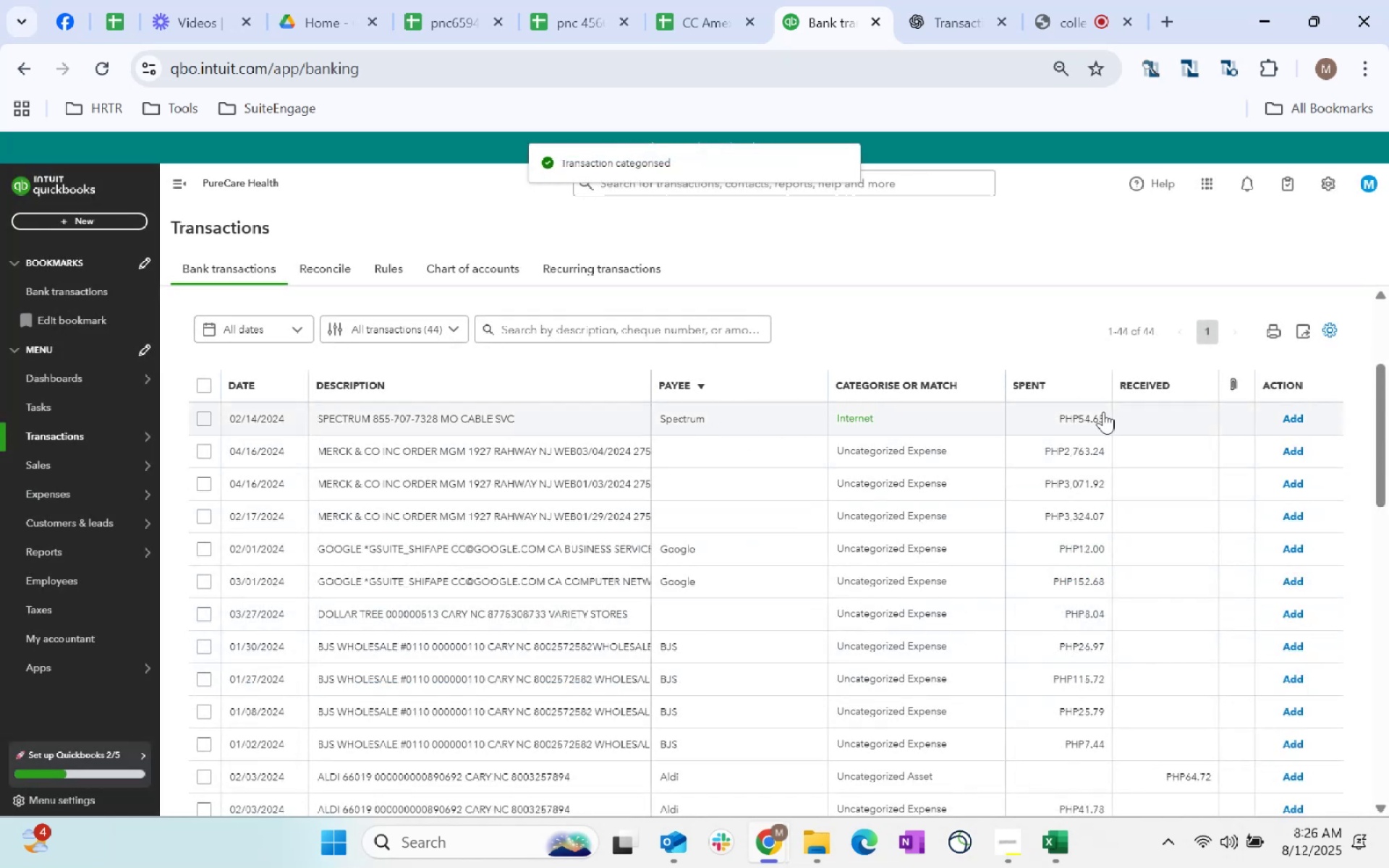 
left_click([1294, 417])
 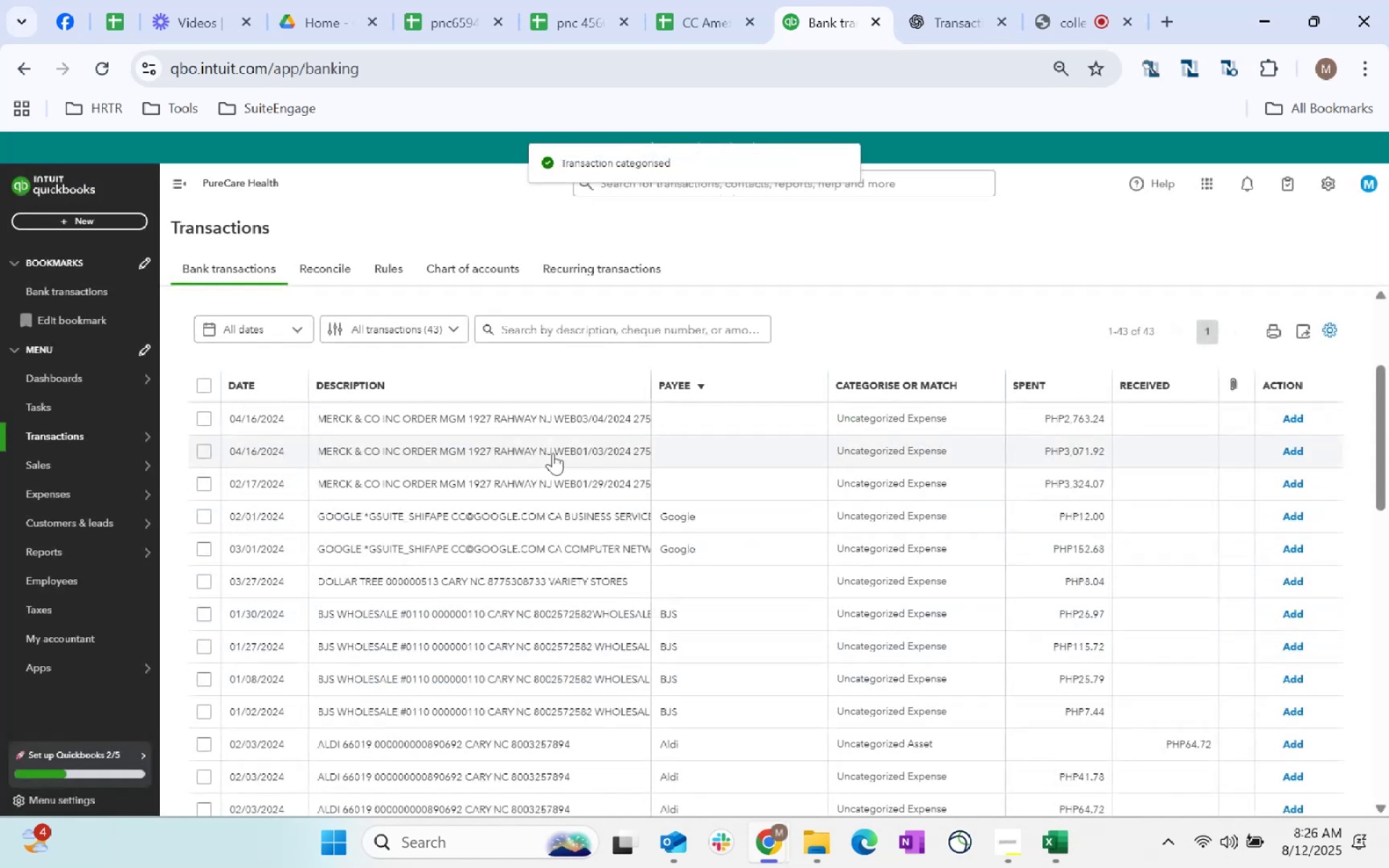 
left_click([744, 421])
 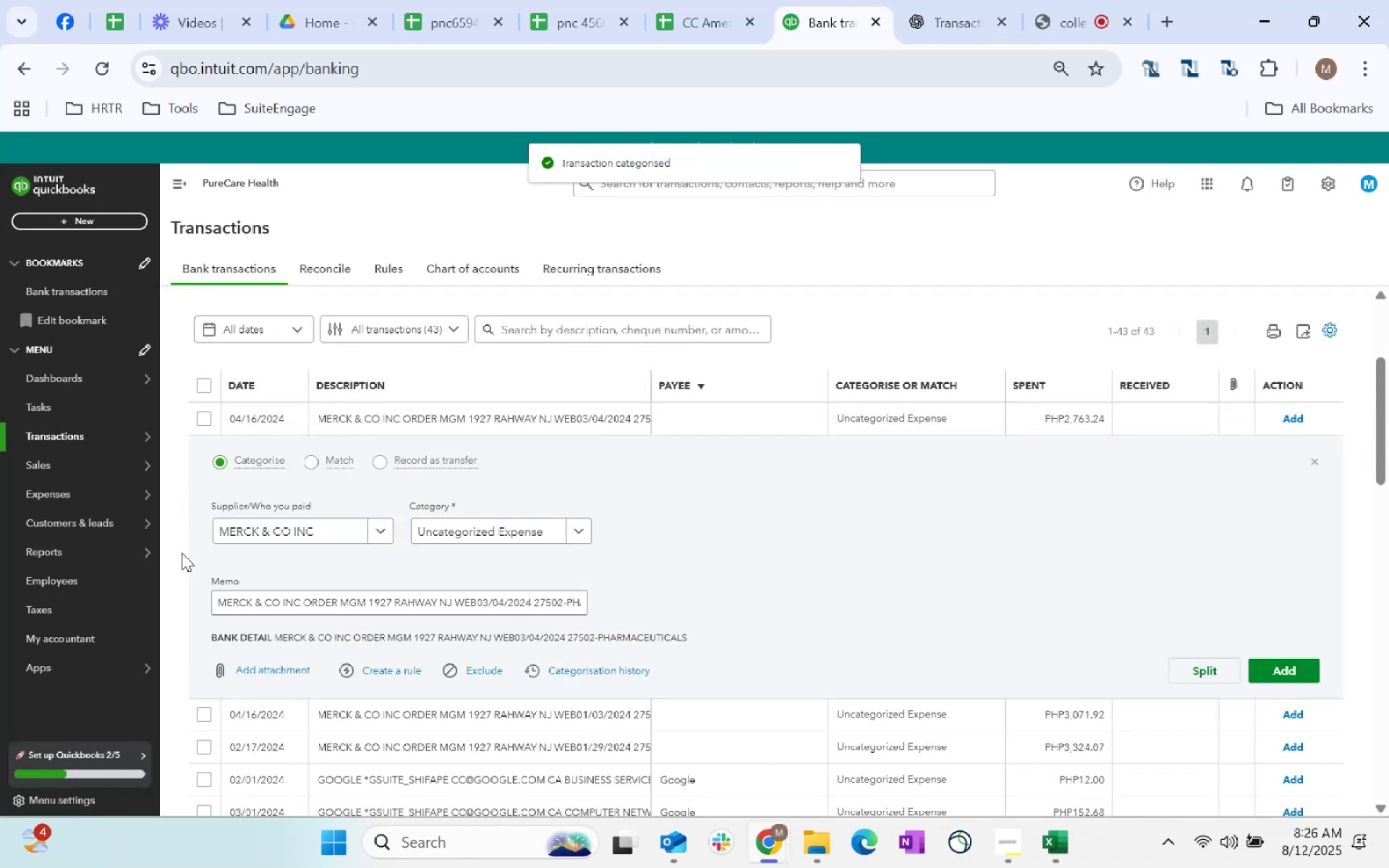 
left_click([360, 540])
 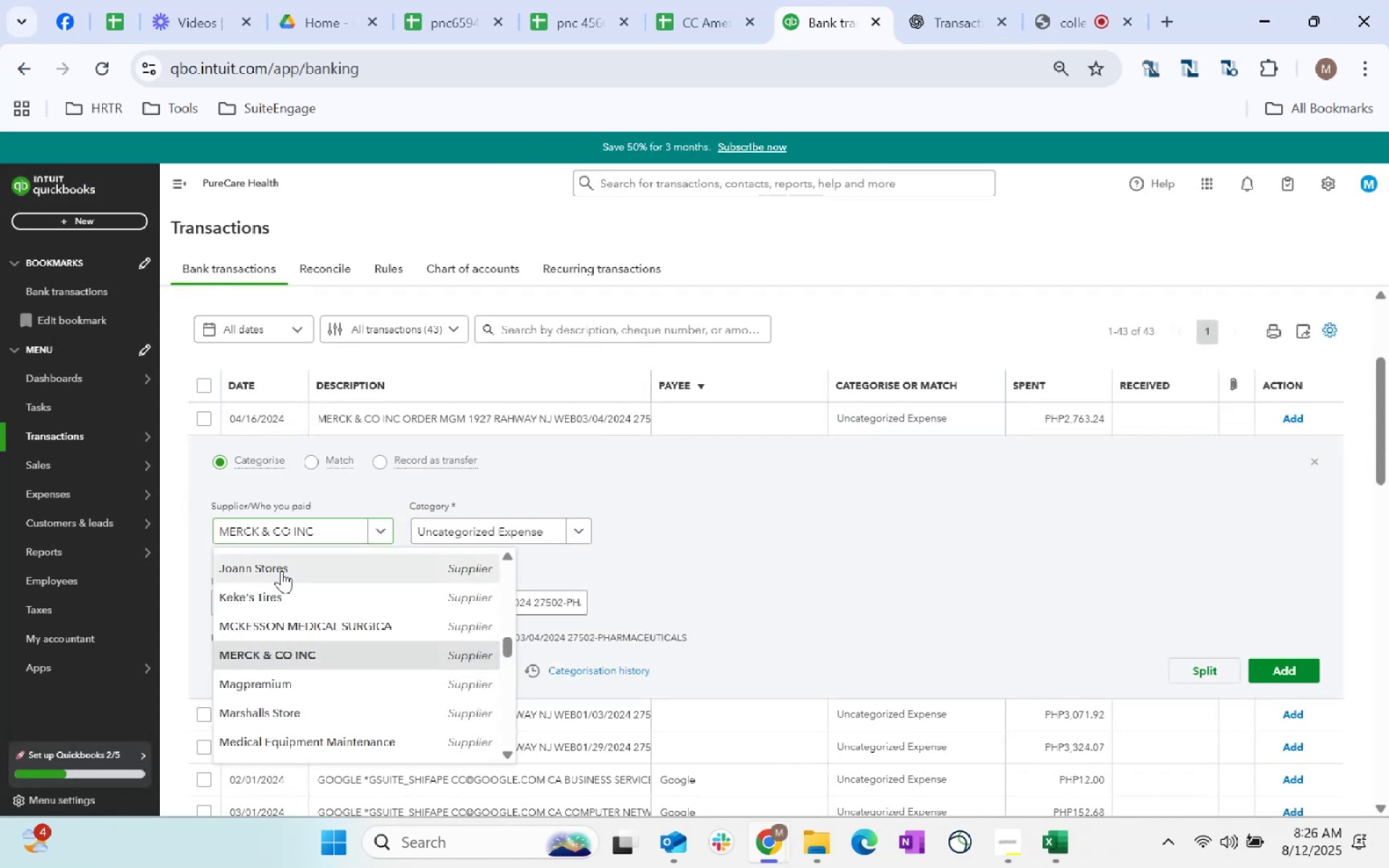 
double_click([361, 513])
 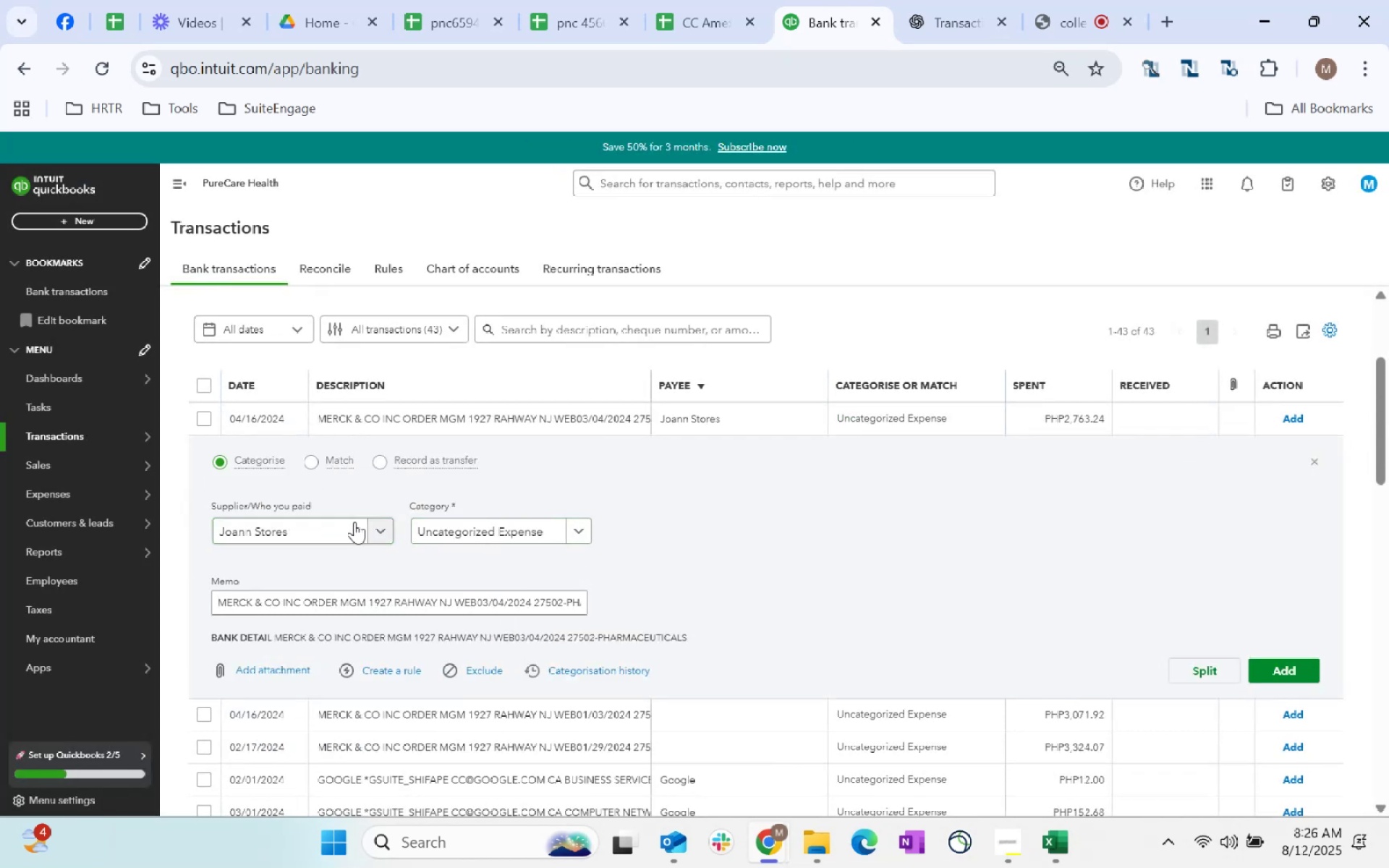 
triple_click([351, 522])
 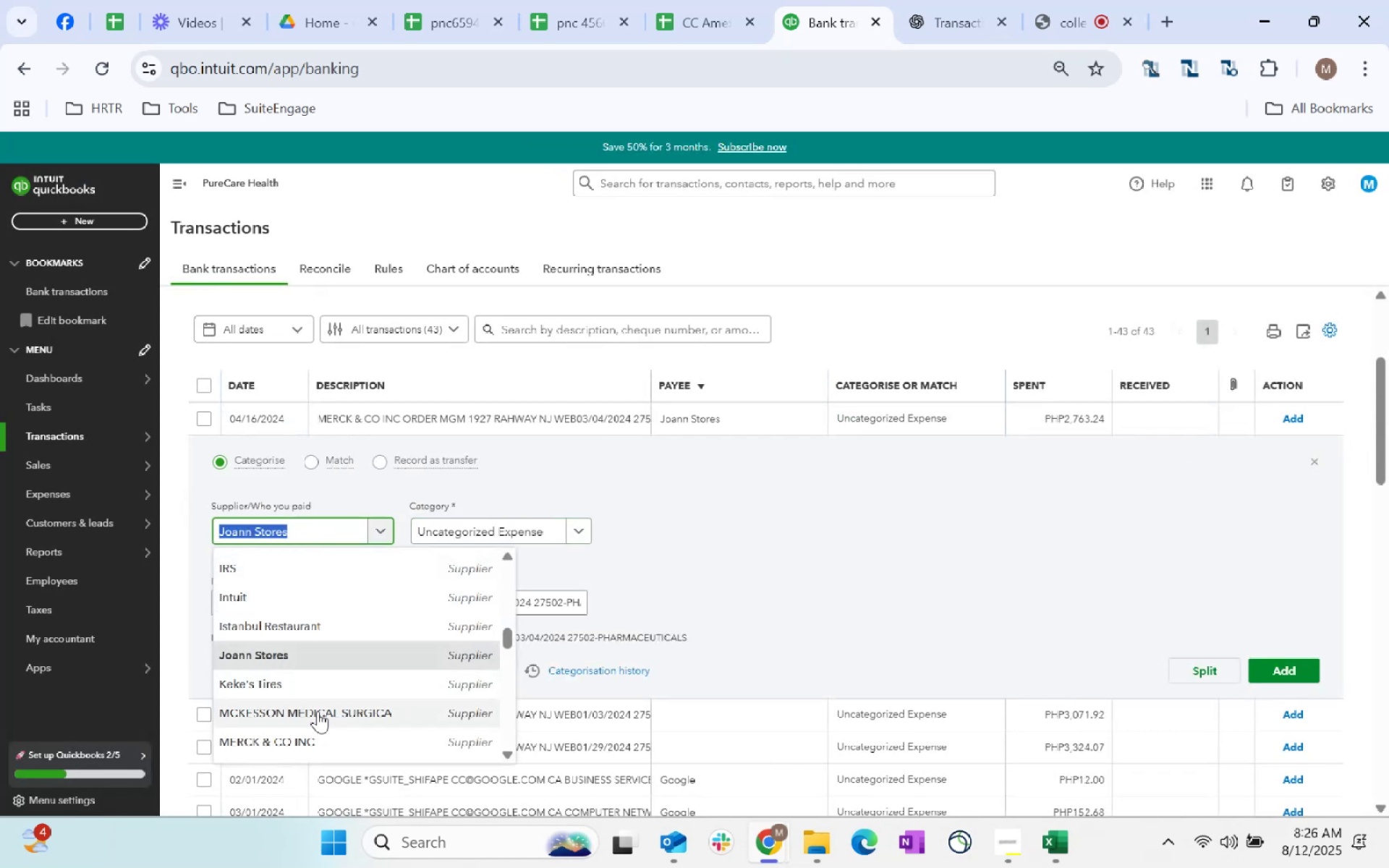 
left_click([305, 743])
 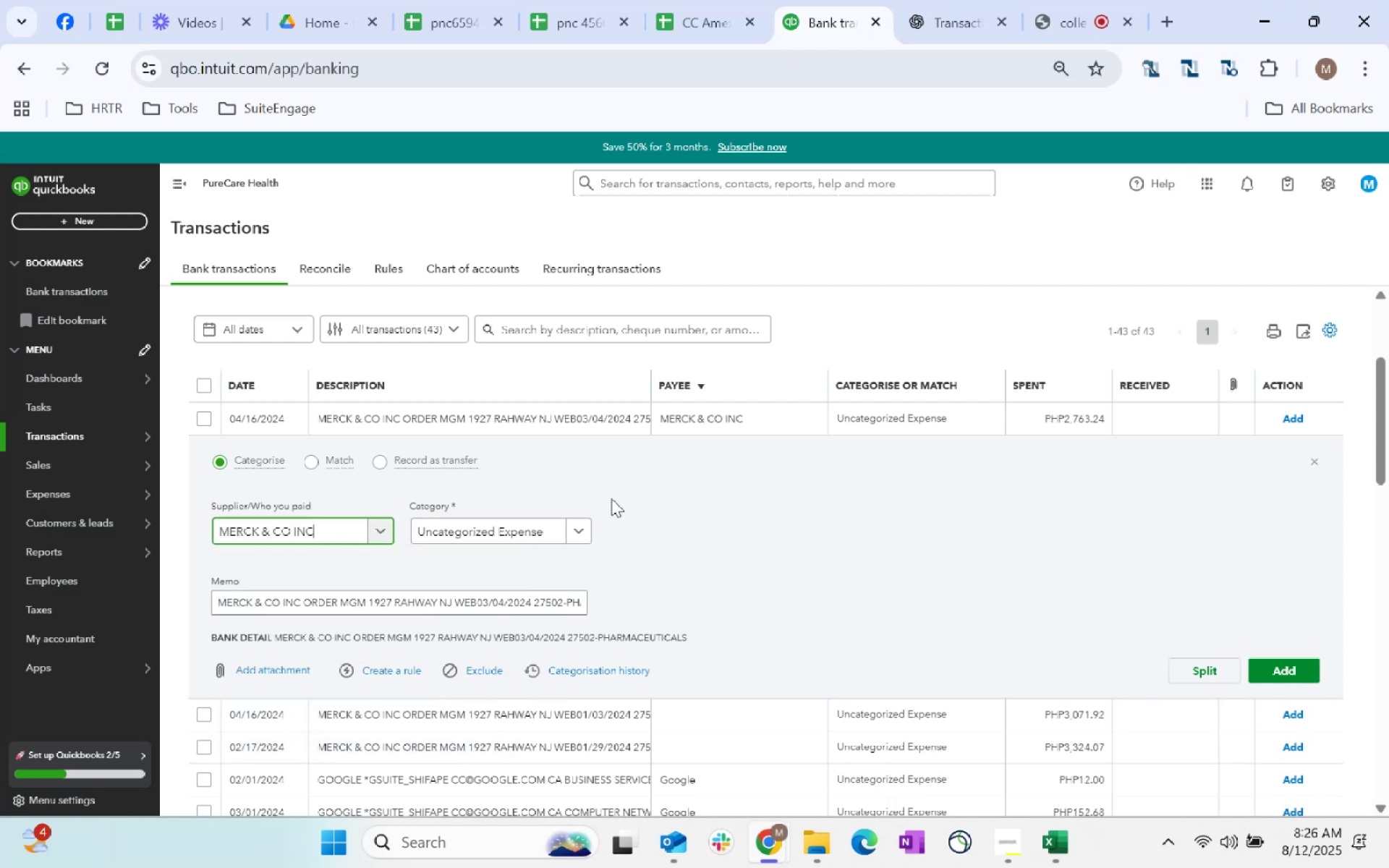 
left_click([540, 530])
 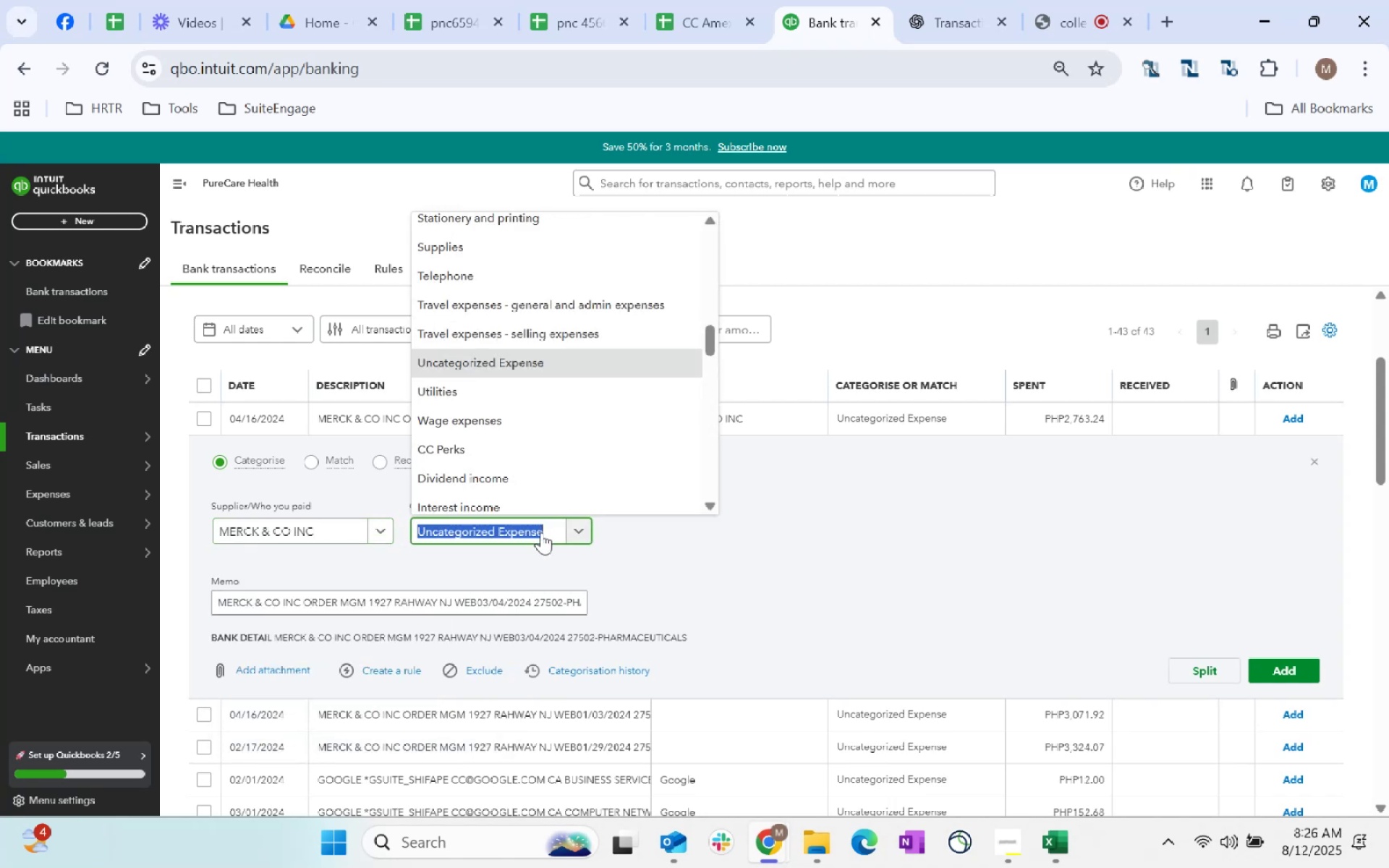 
type(medicines)
 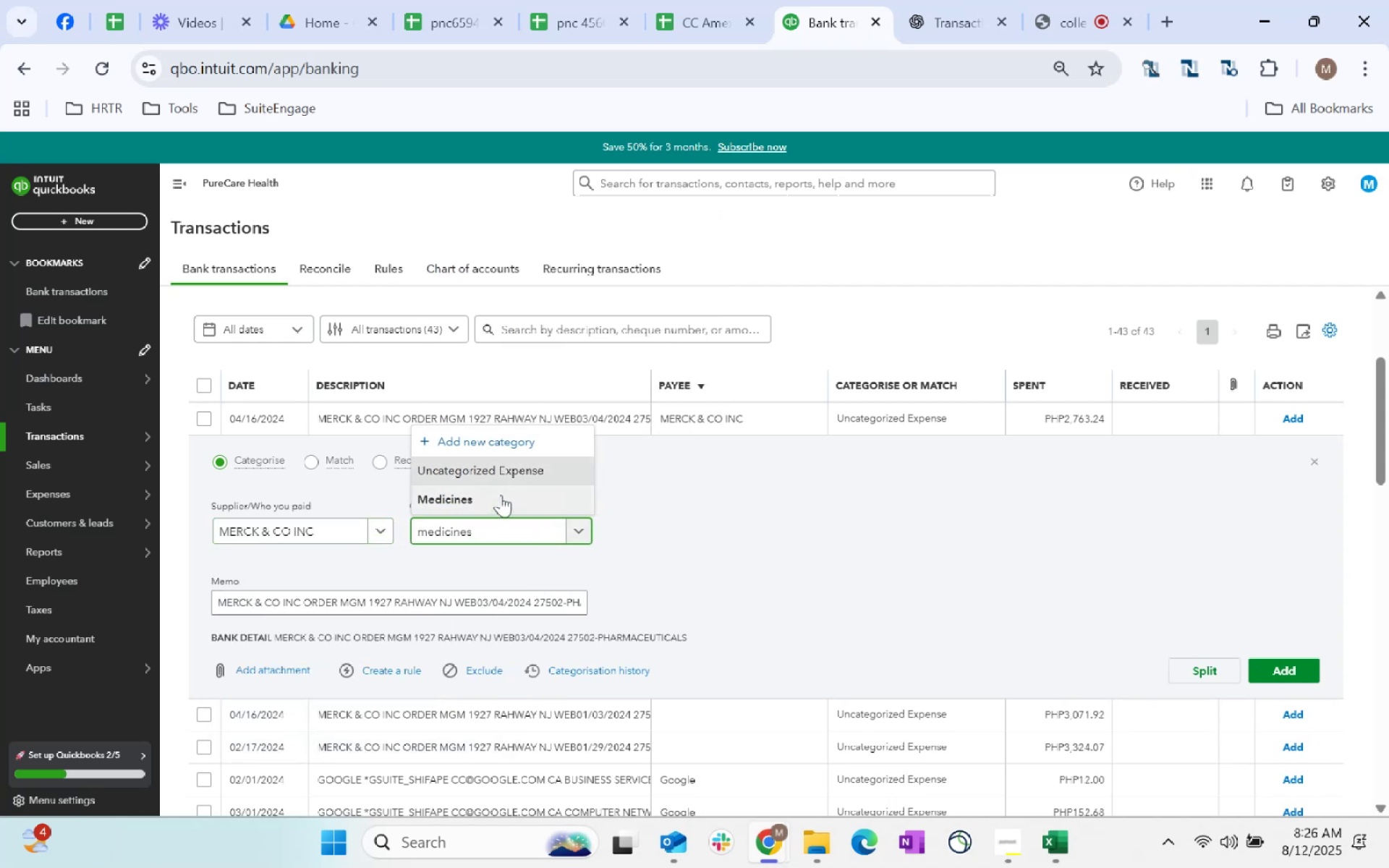 
double_click([786, 554])
 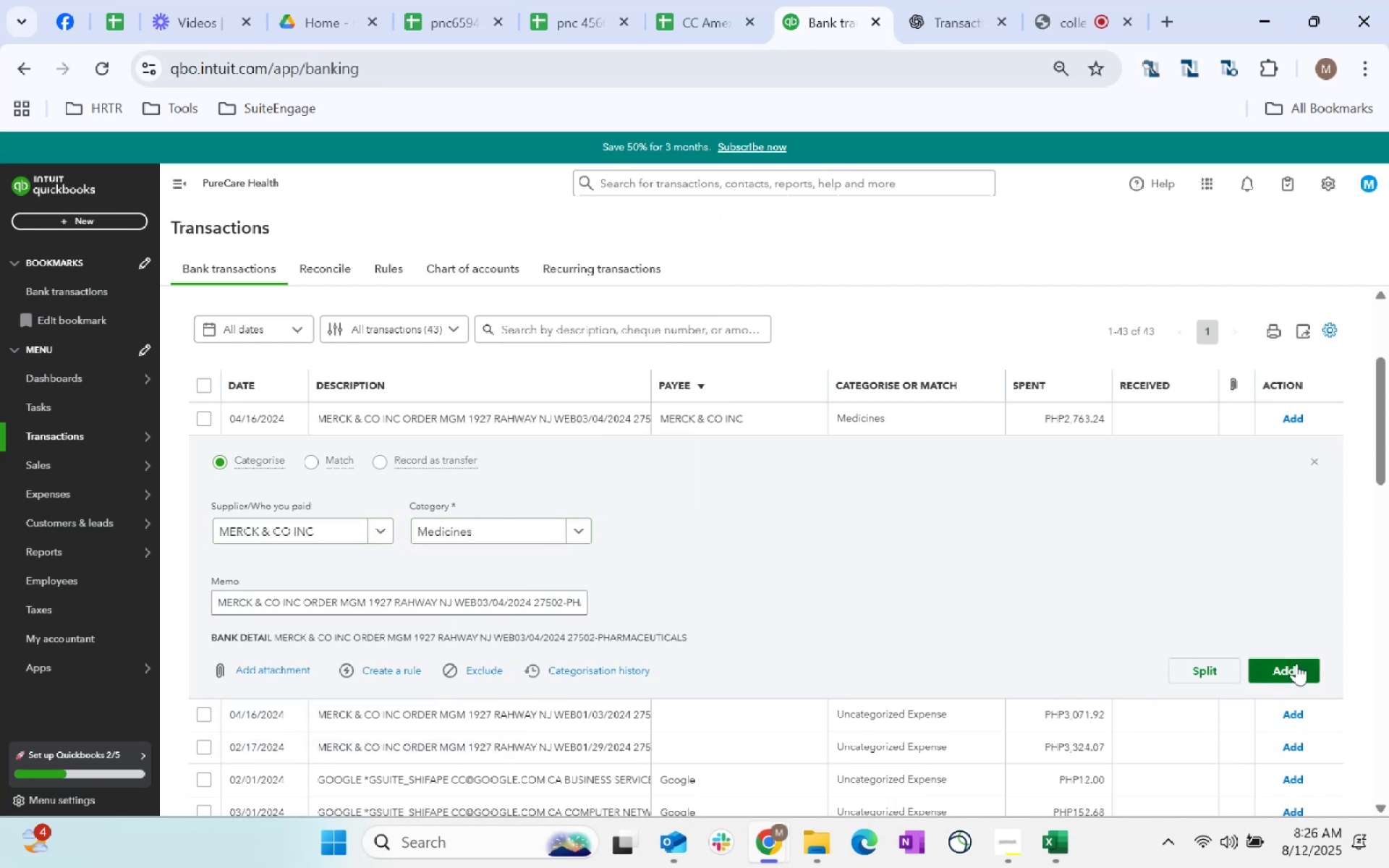 
left_click([1280, 665])
 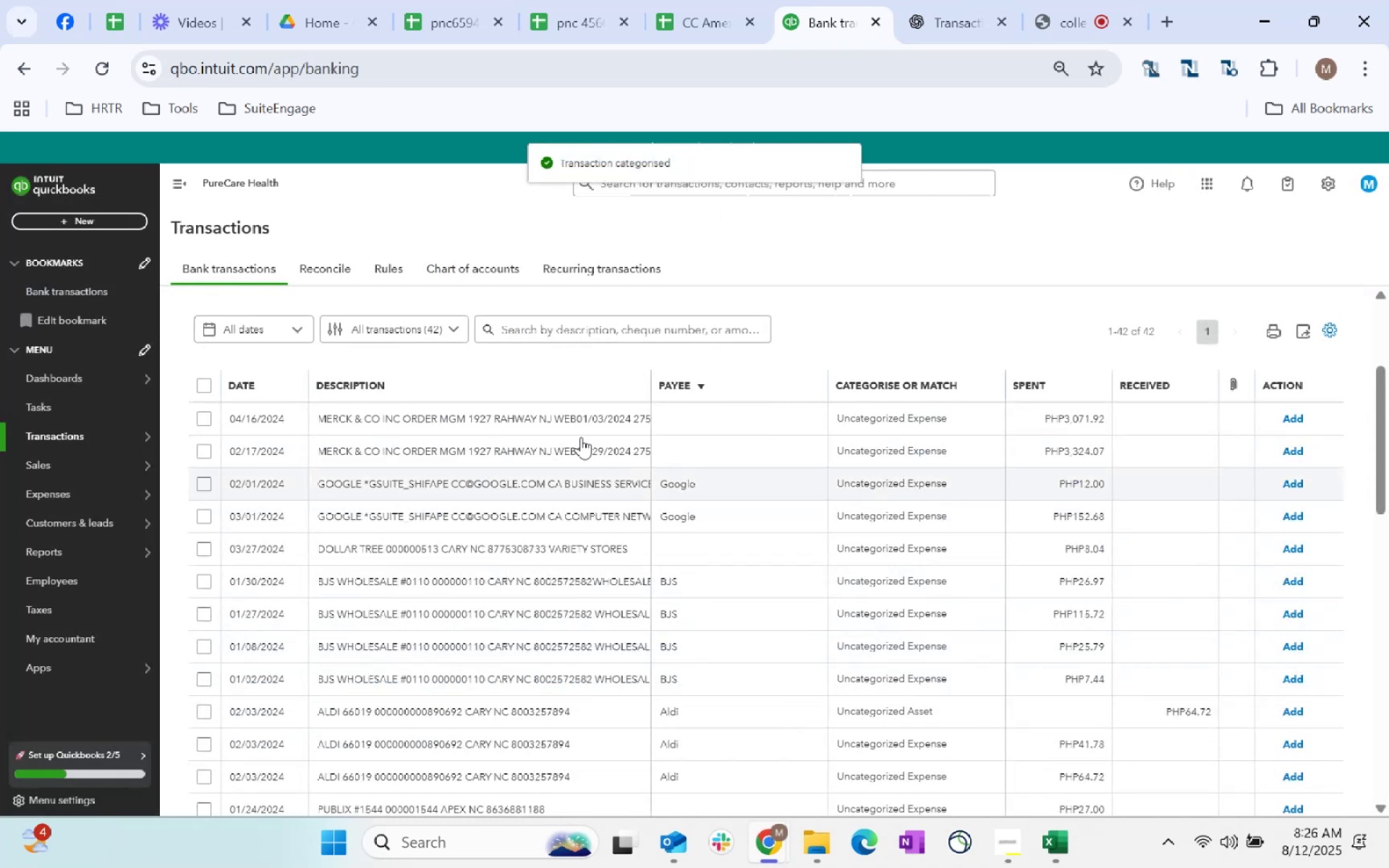 
left_click([688, 423])
 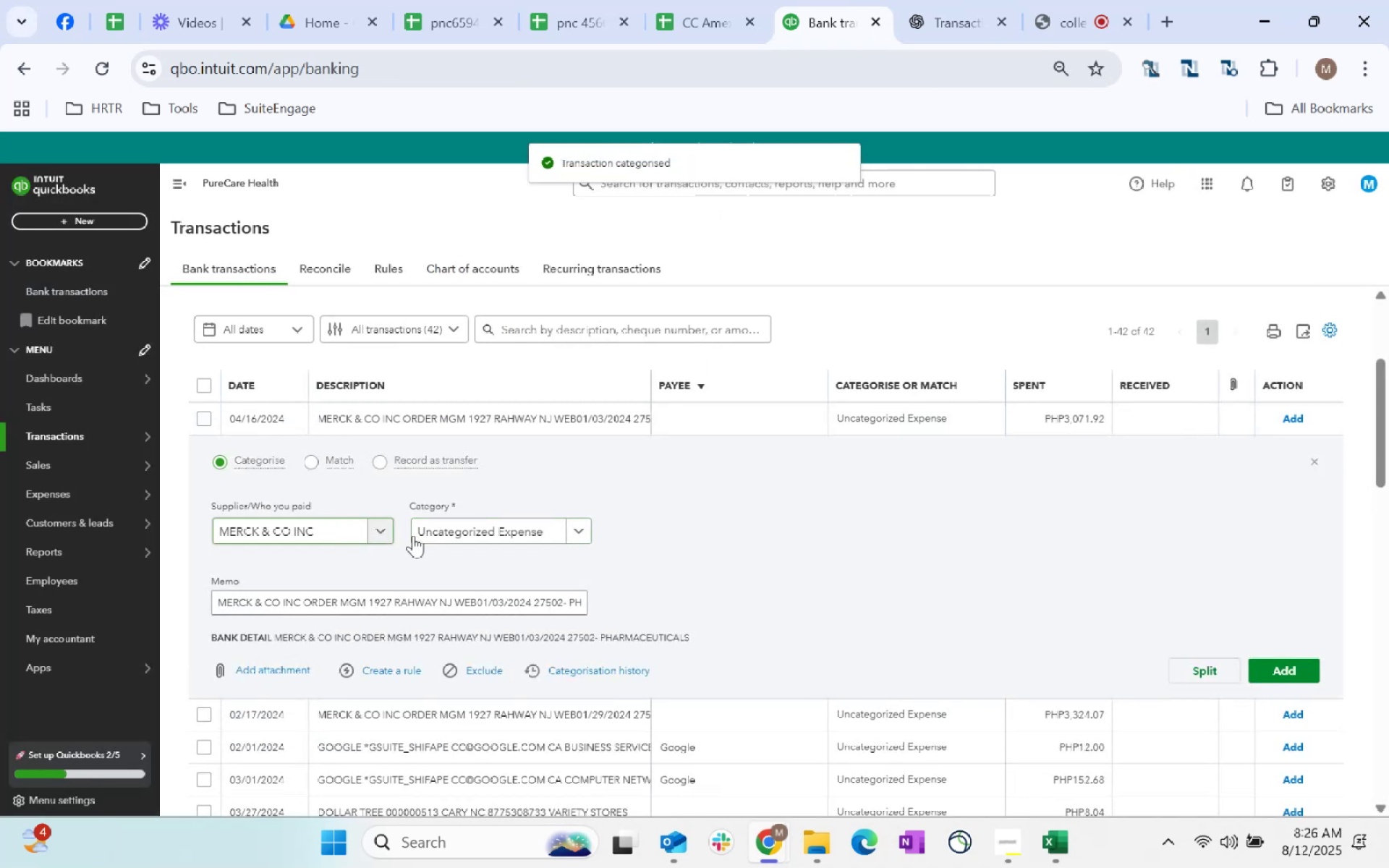 
left_click([324, 533])
 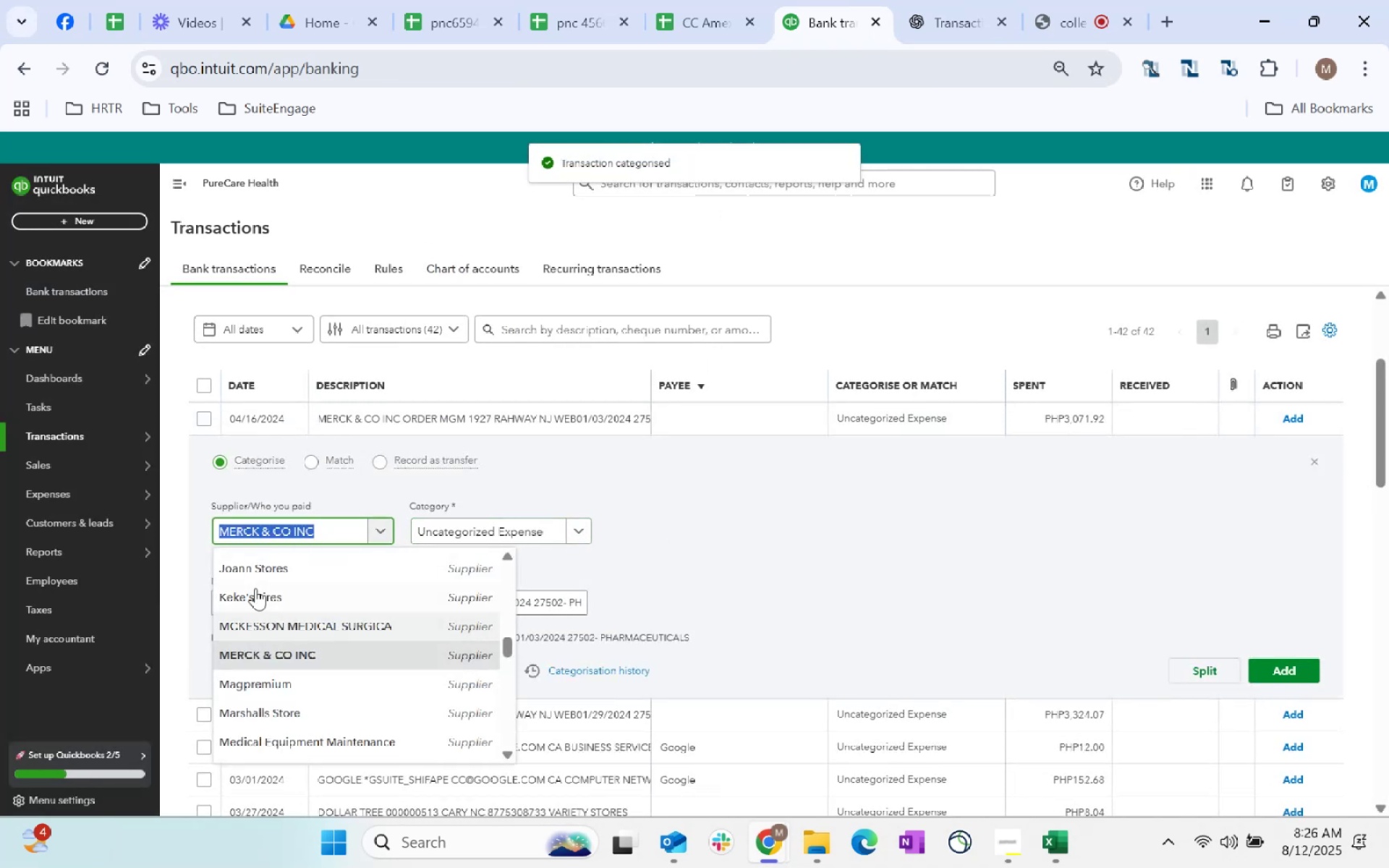 
left_click([246, 561])
 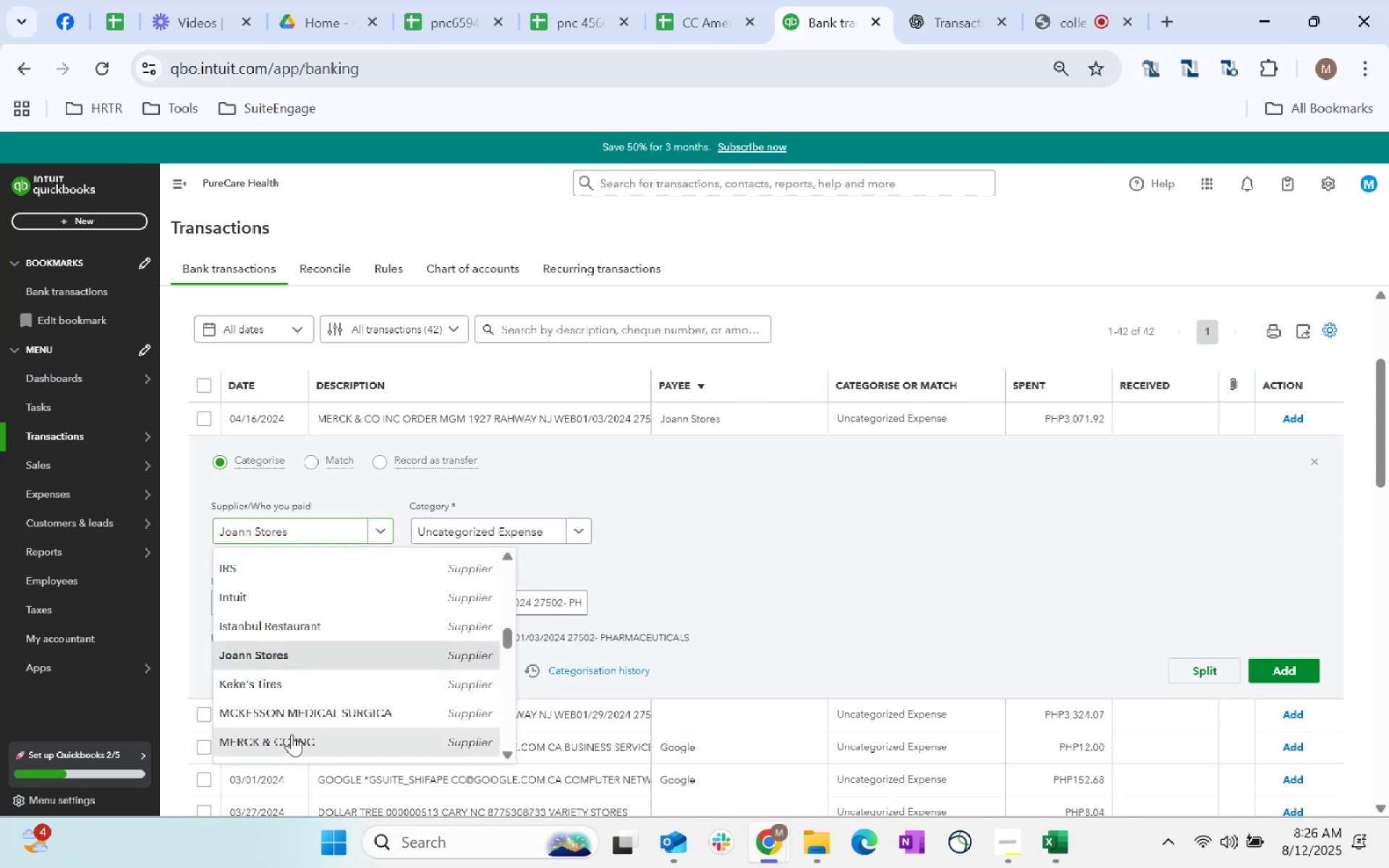 
left_click([522, 535])
 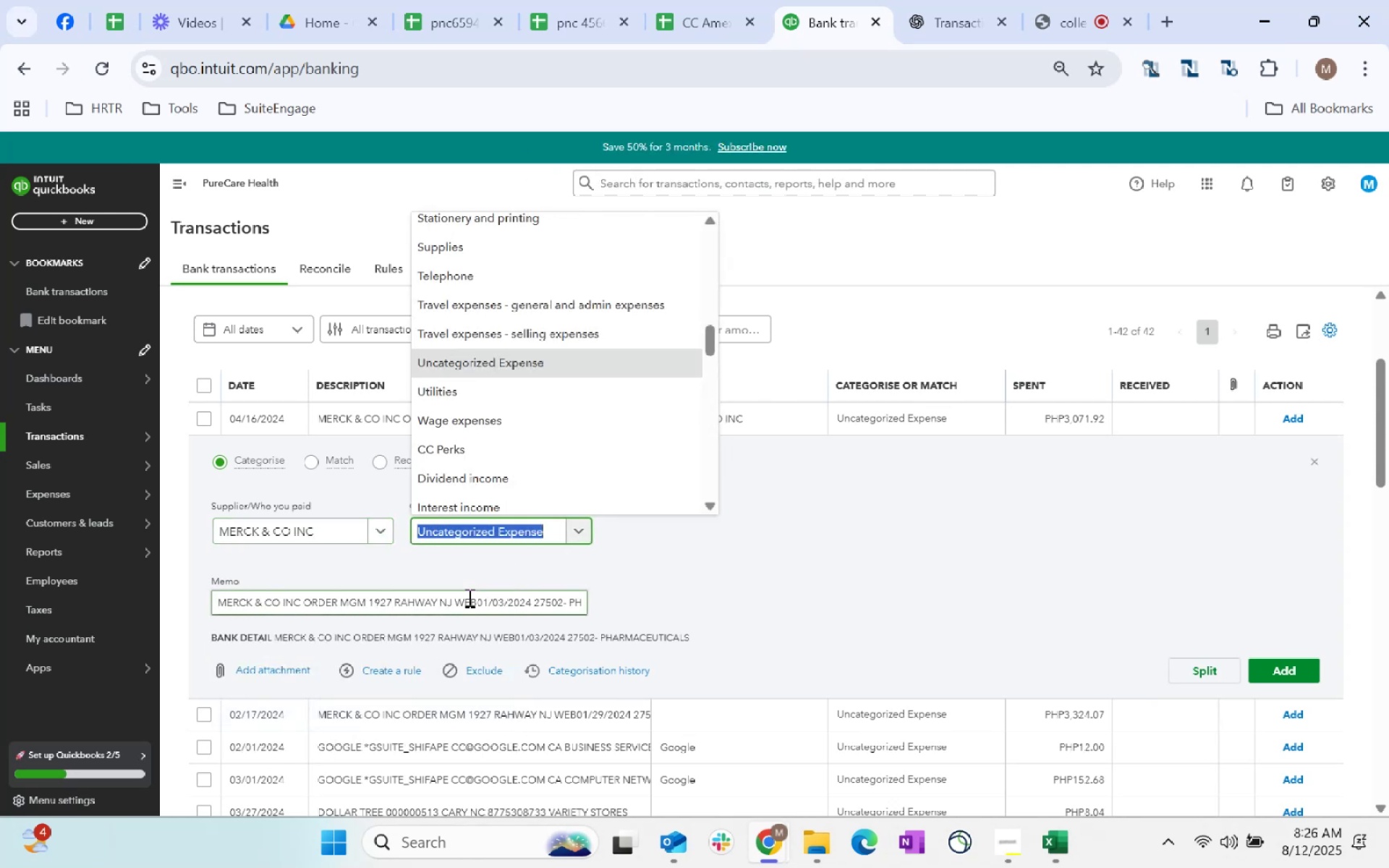 
type(medicines)
 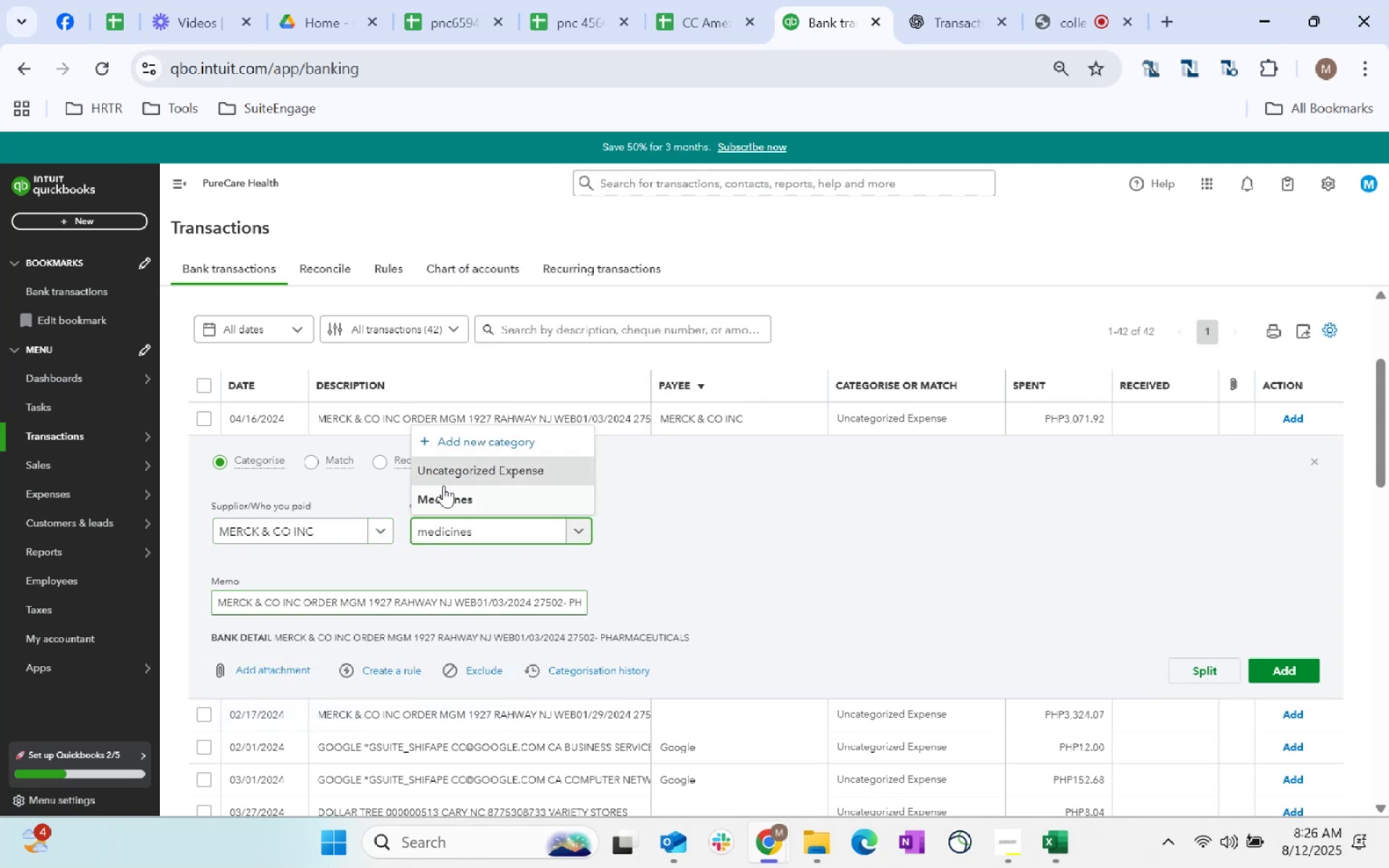 
left_click([473, 496])
 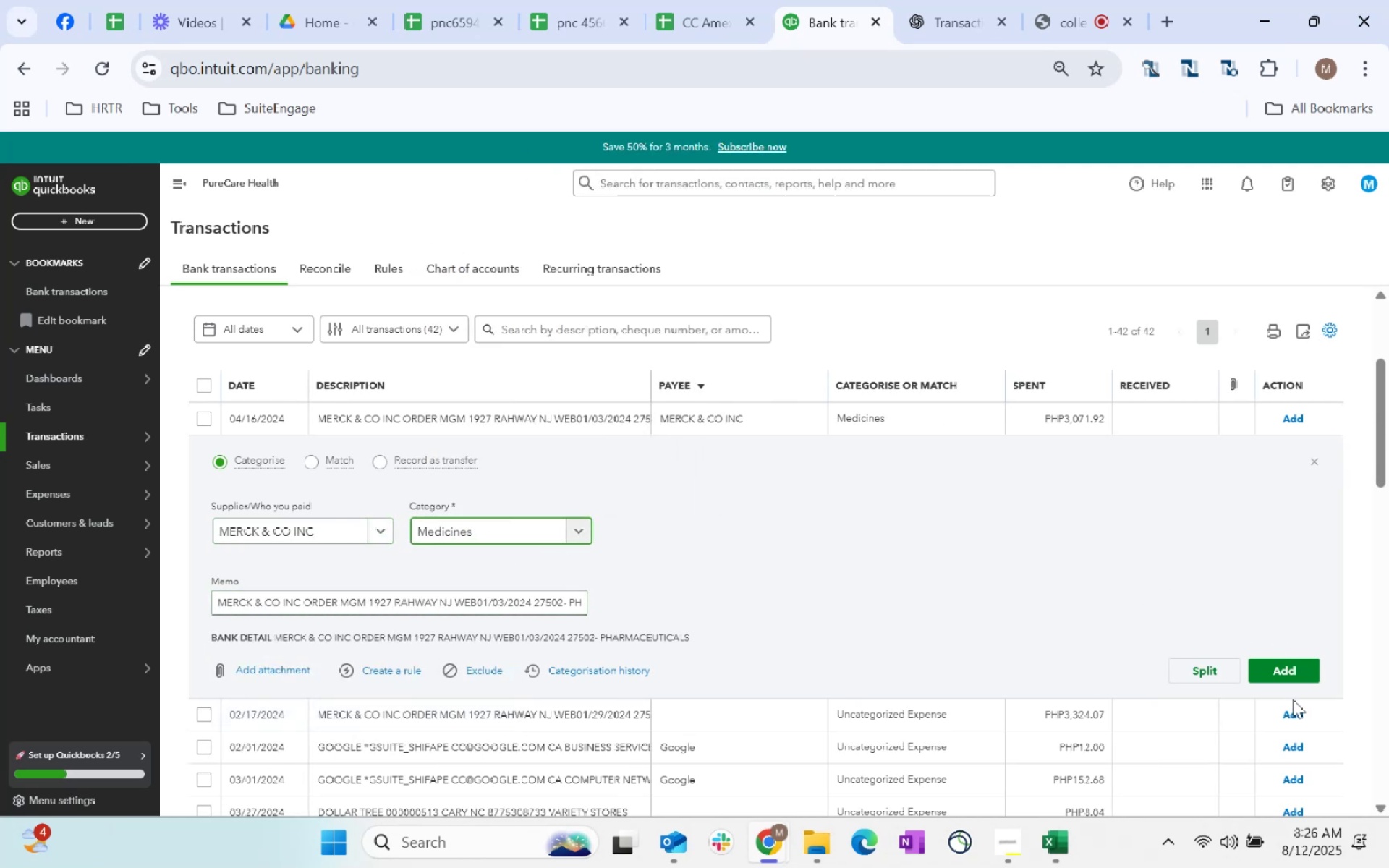 
left_click([1282, 680])
 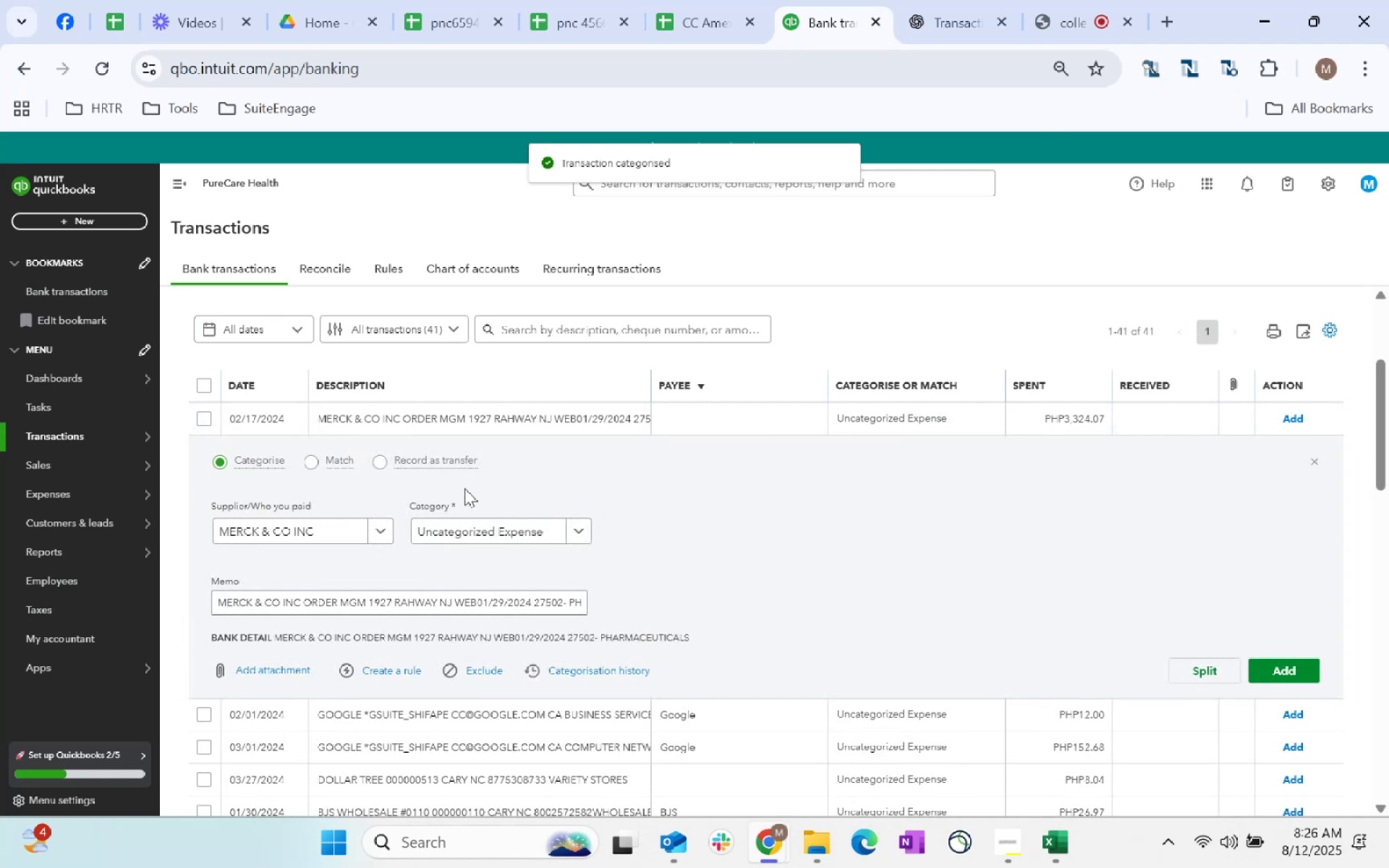 
left_click([331, 535])
 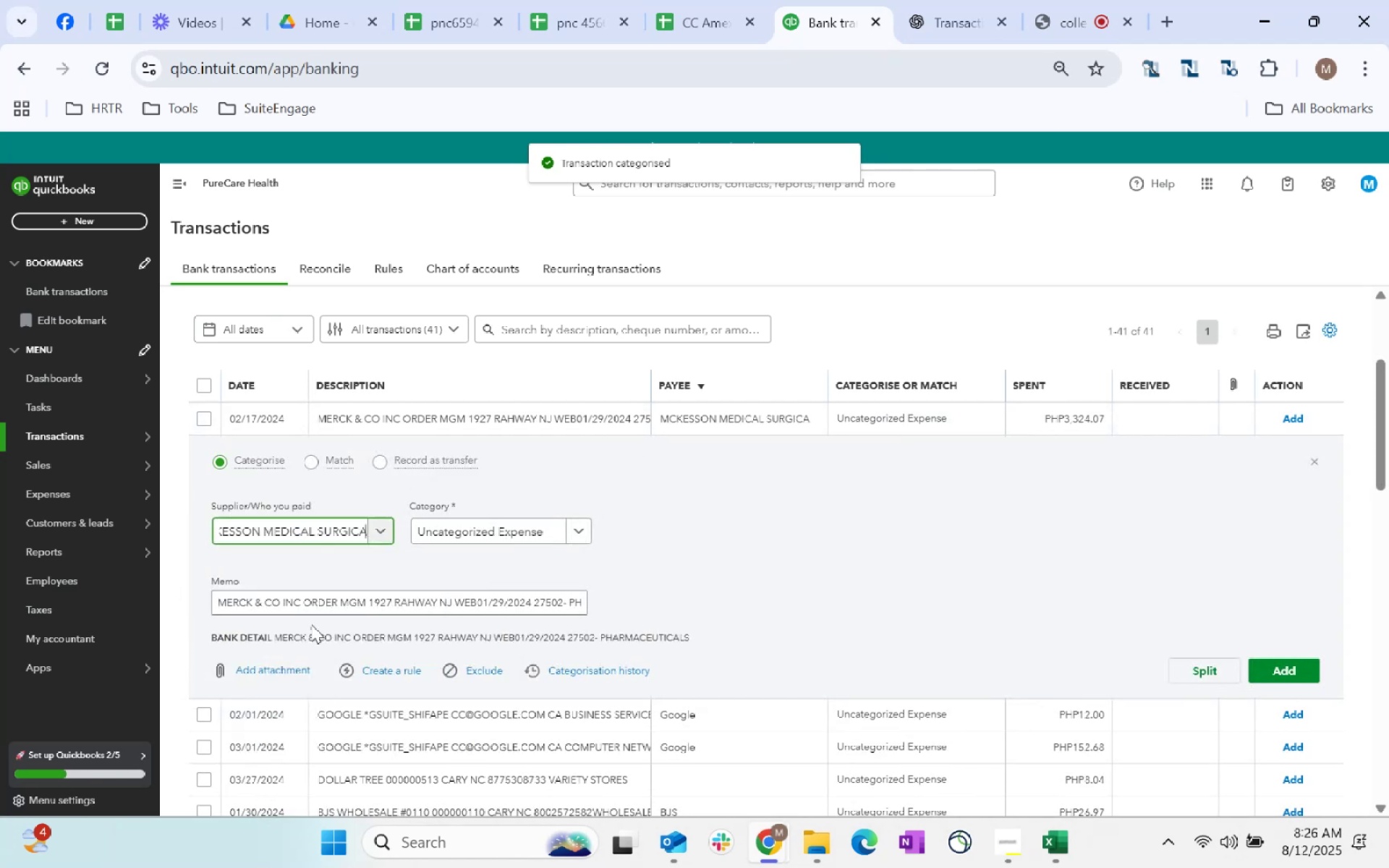 
left_click([346, 532])
 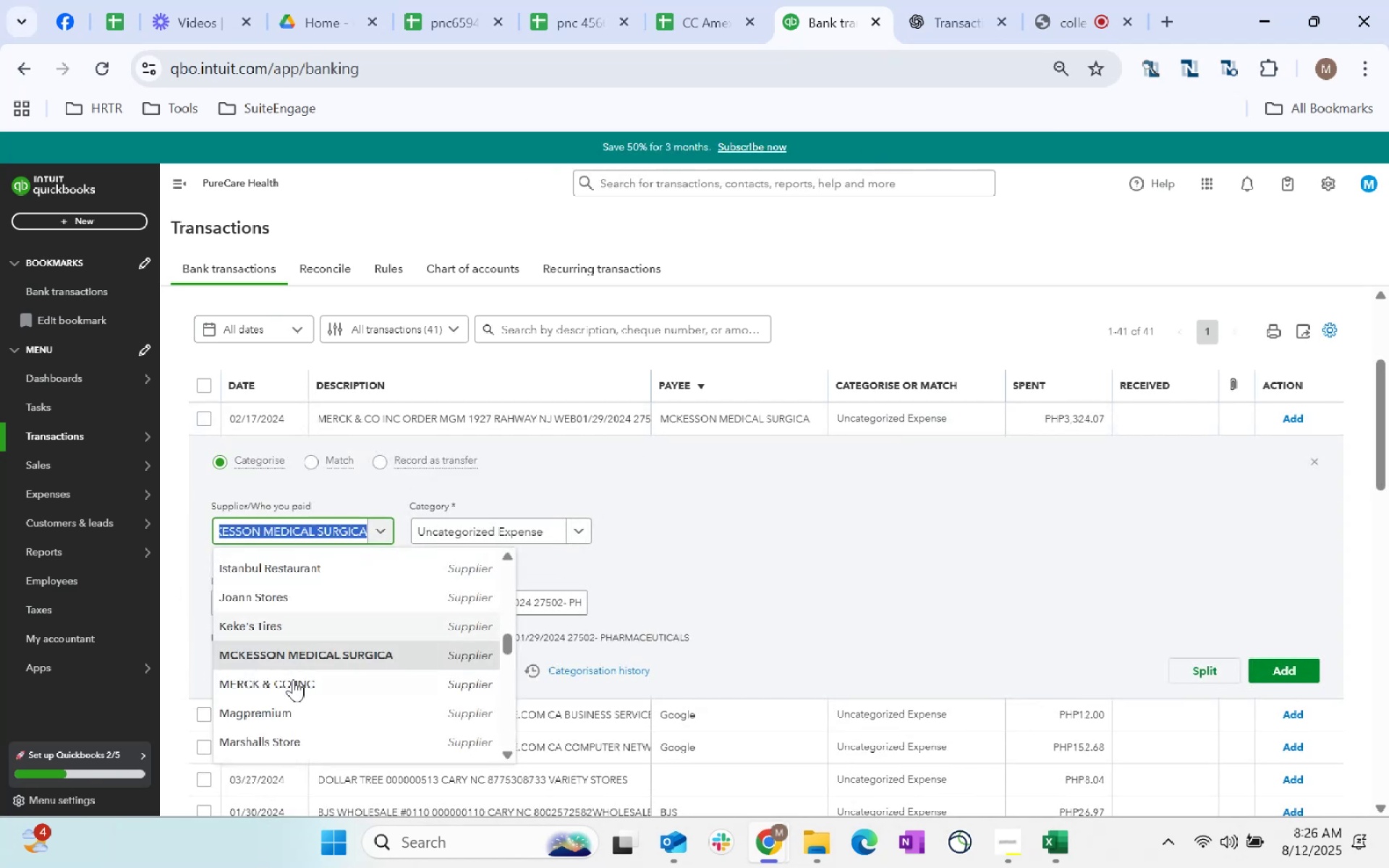 
left_click([295, 686])
 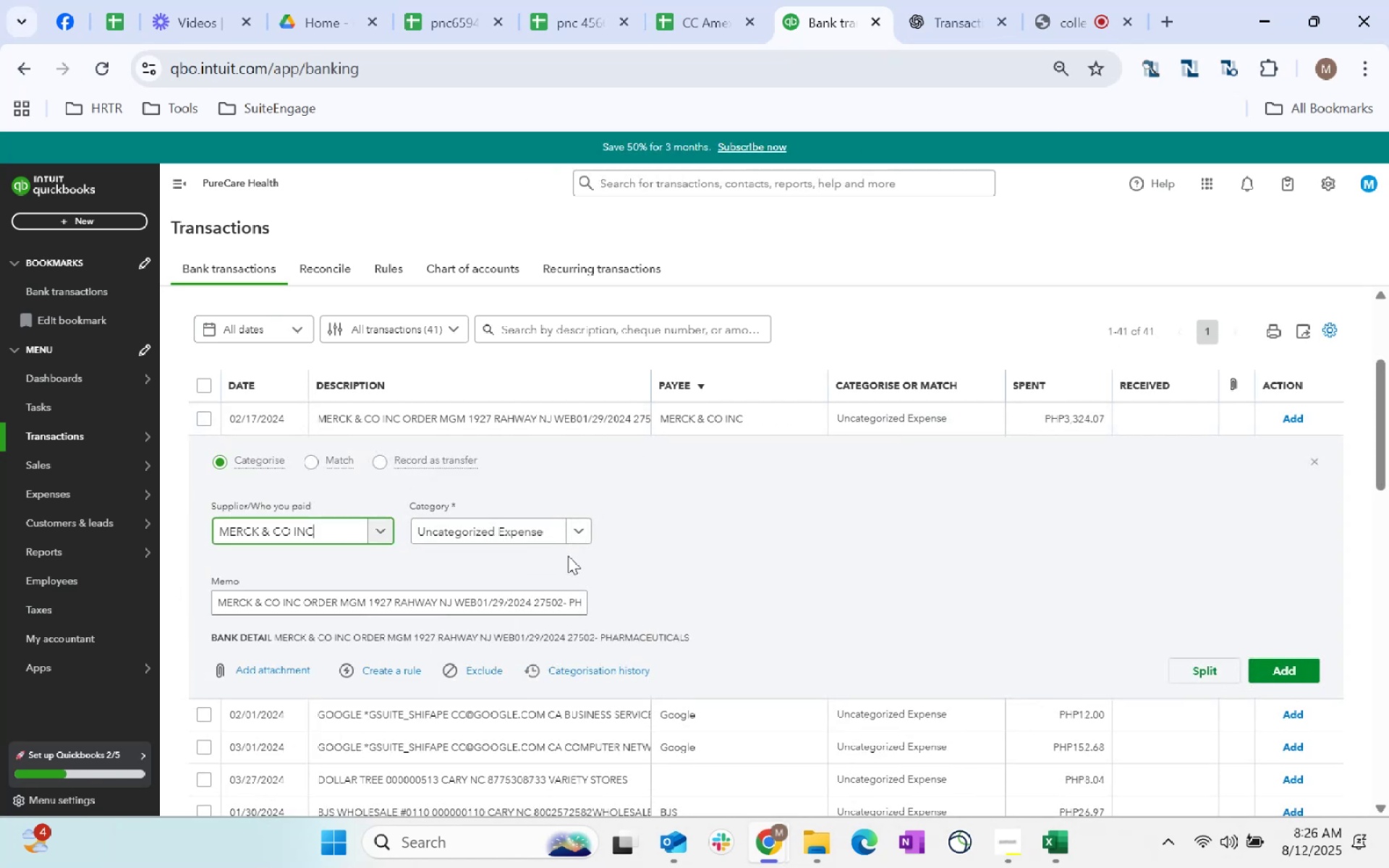 
mouse_move([485, 514])
 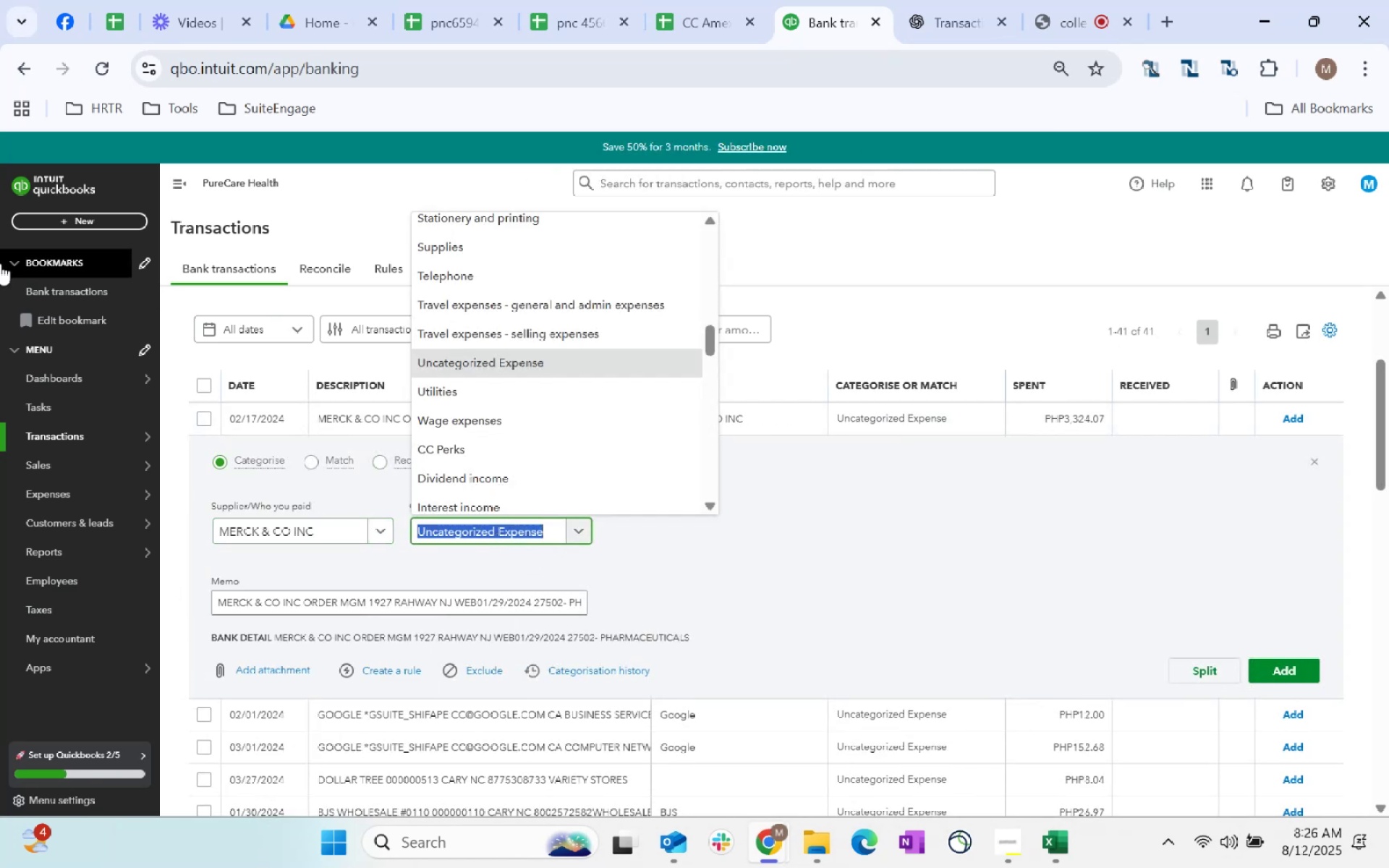 
type(medicines)
 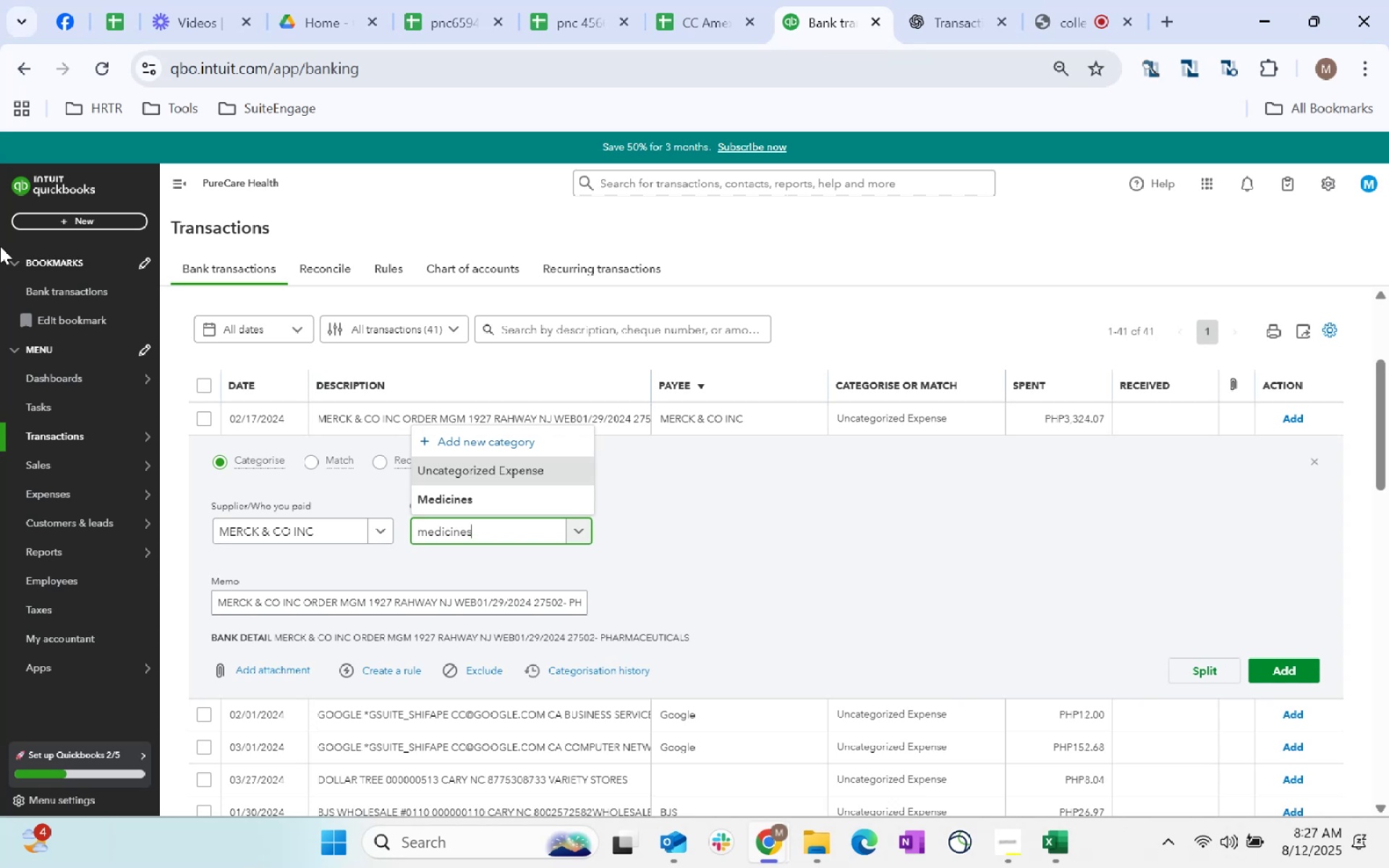 
wait(10.59)
 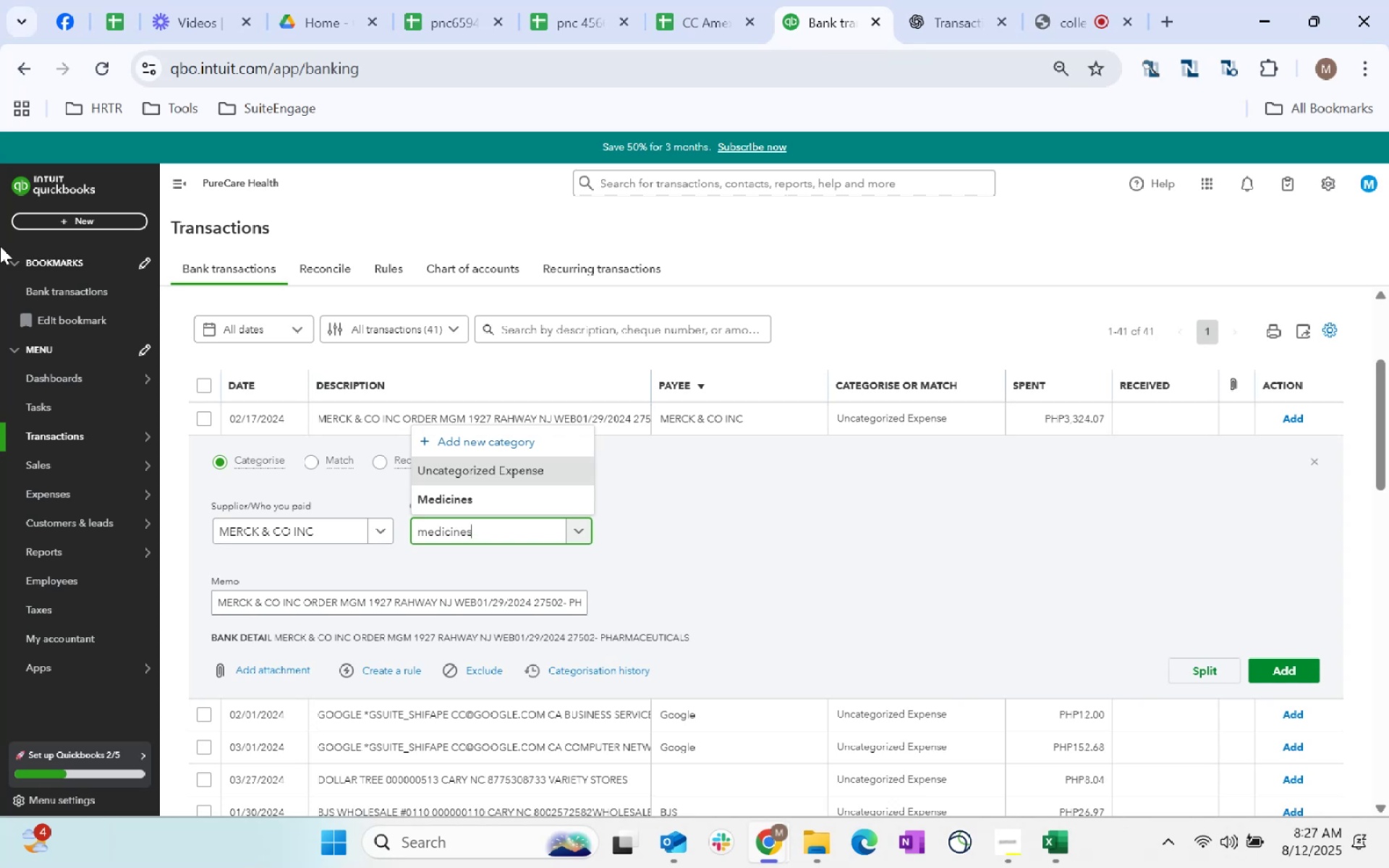 
left_click([514, 501])
 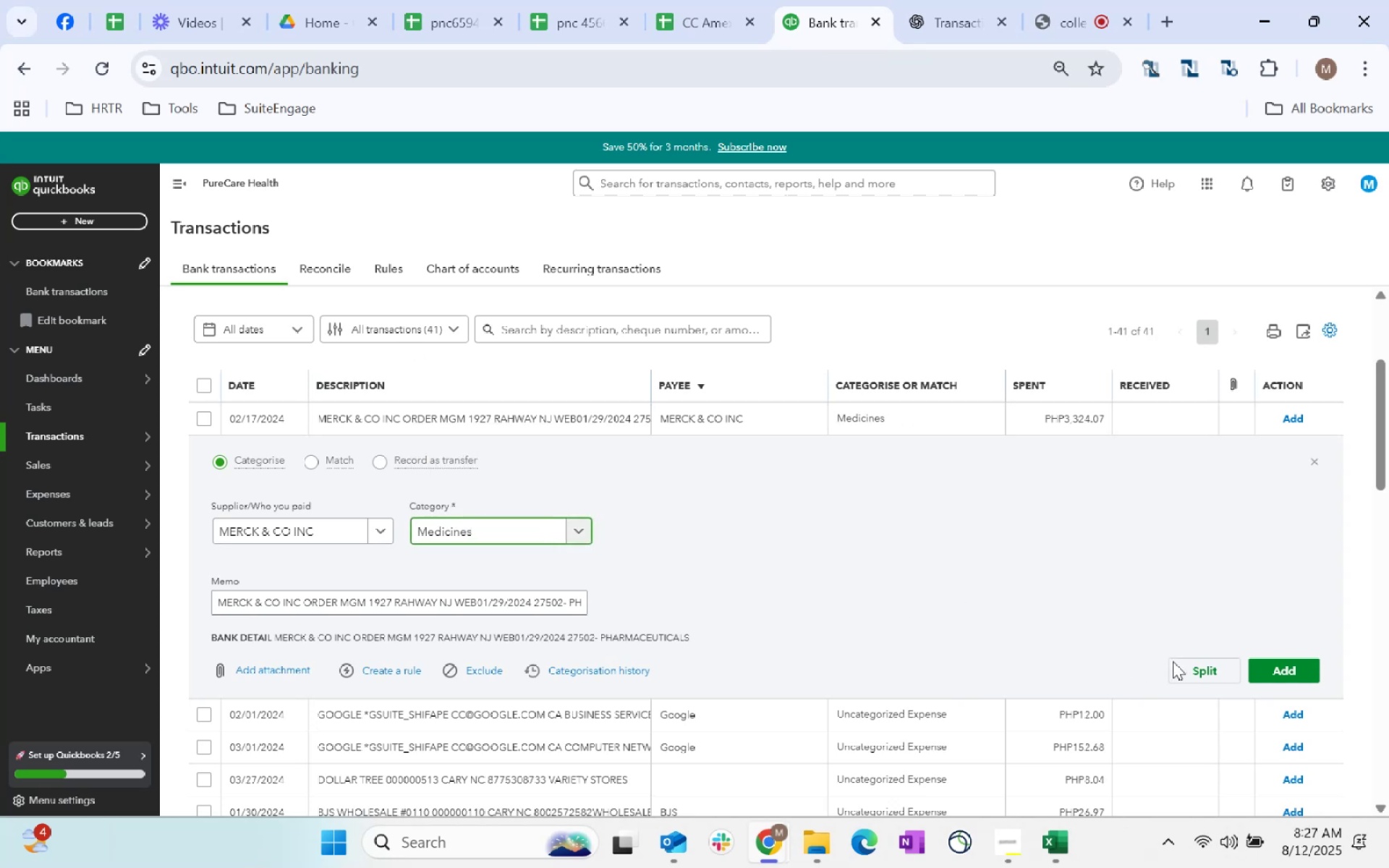 
left_click([1289, 670])
 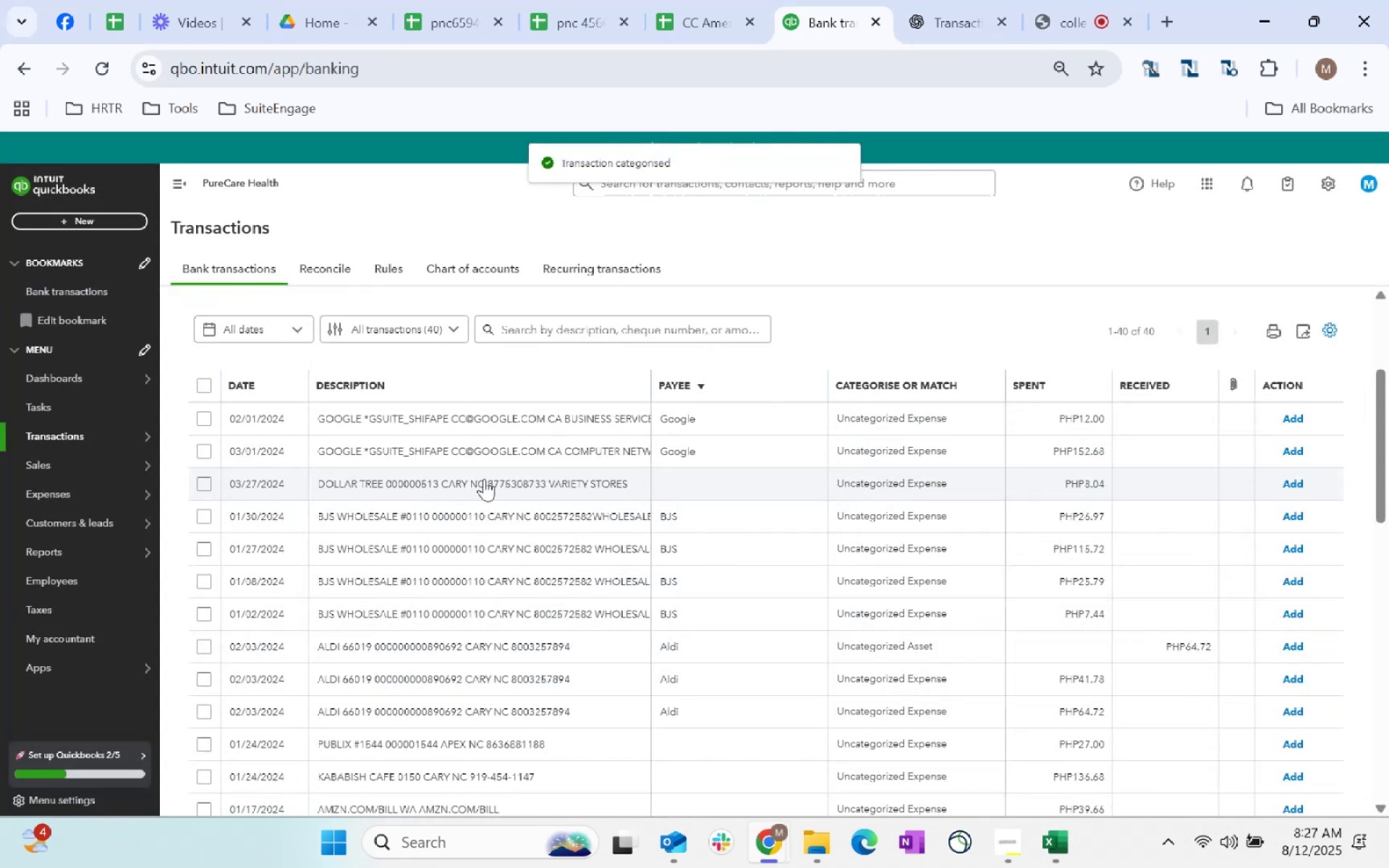 
scroll: coordinate [532, 637], scroll_direction: up, amount: 3.0
 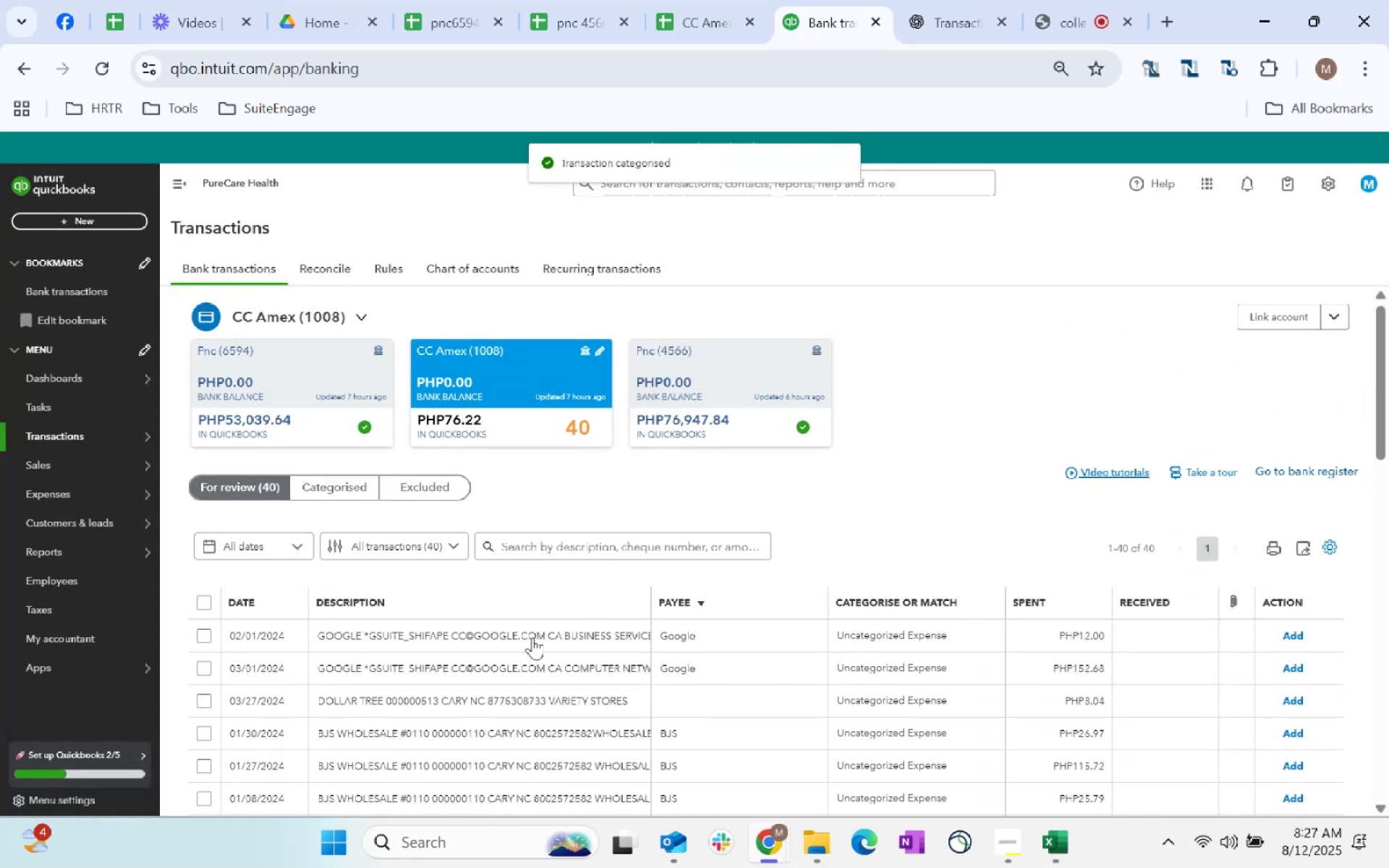 
scroll: coordinate [532, 637], scroll_direction: down, amount: 1.0
 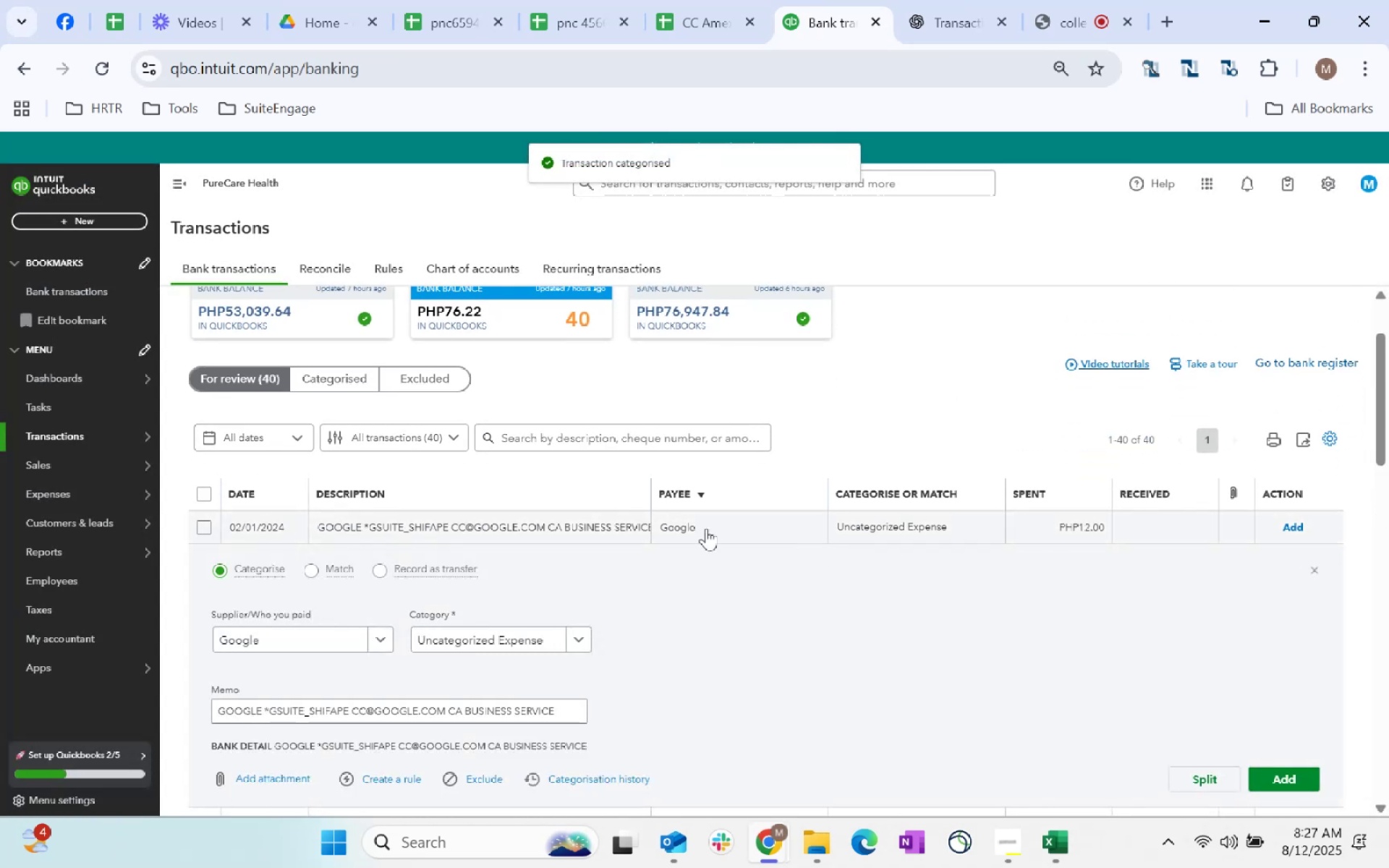 
left_click([521, 635])
 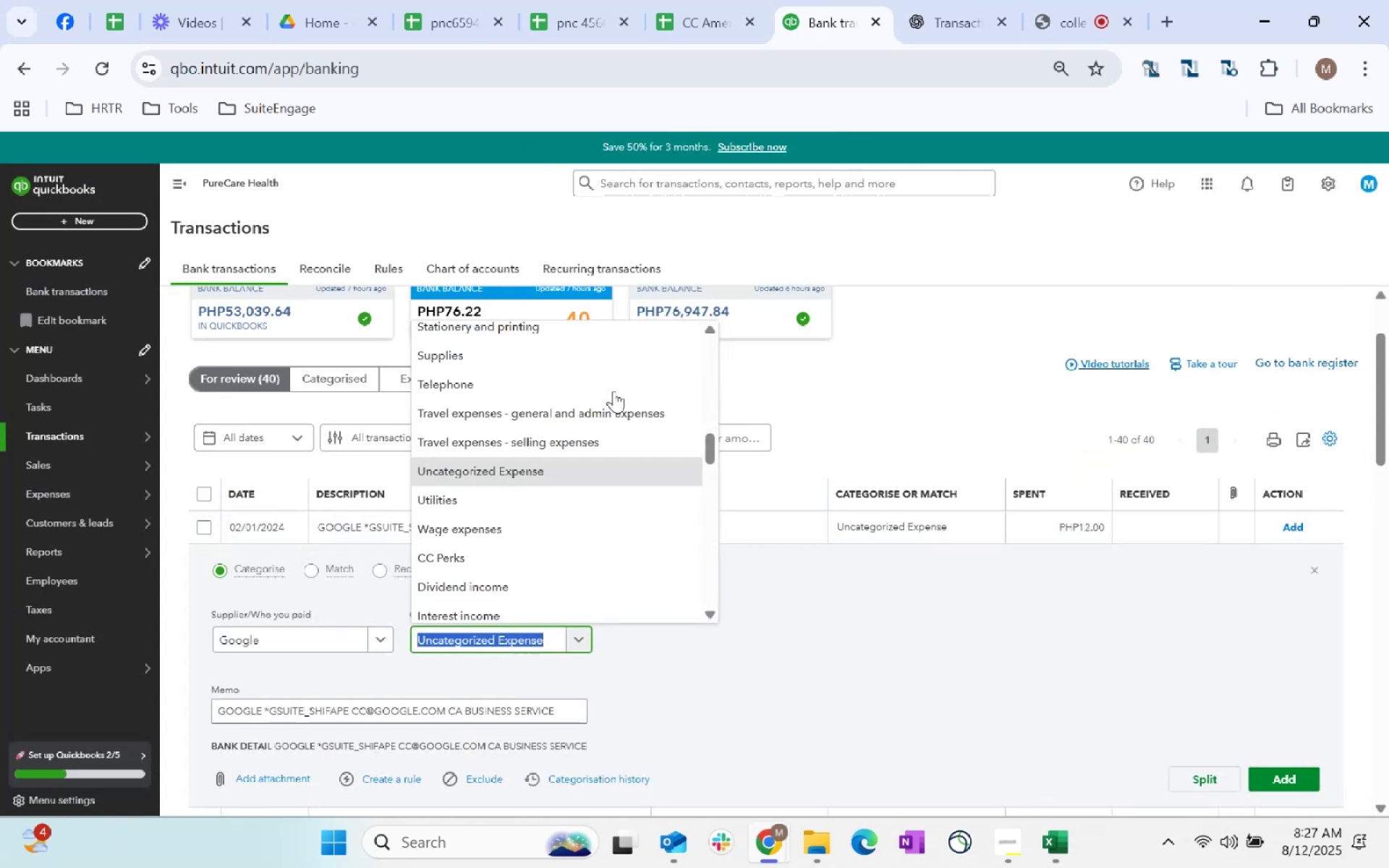 
scroll: coordinate [616, 472], scroll_direction: down, amount: 32.0
 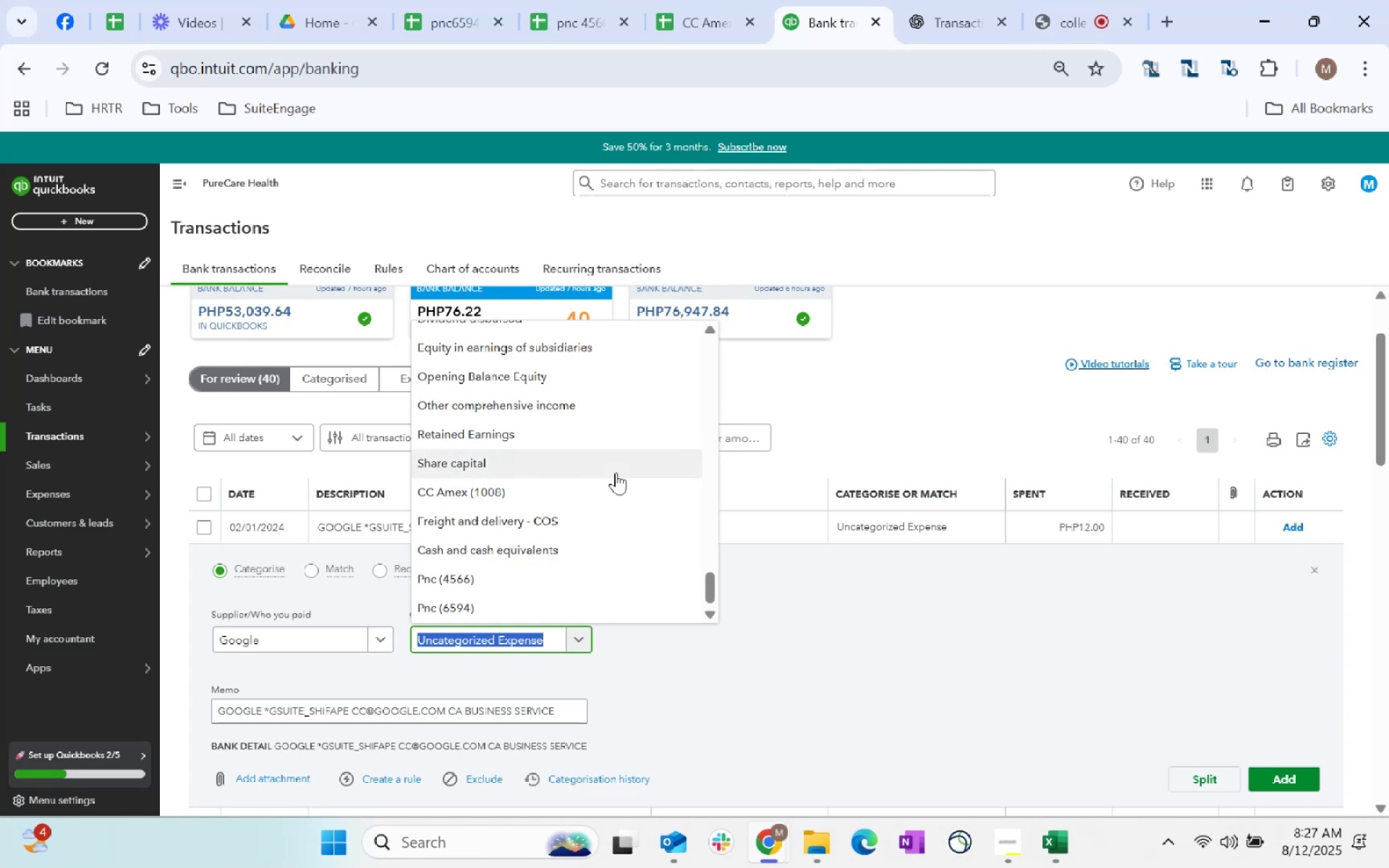 
scroll: coordinate [616, 474], scroll_direction: up, amount: 25.0
 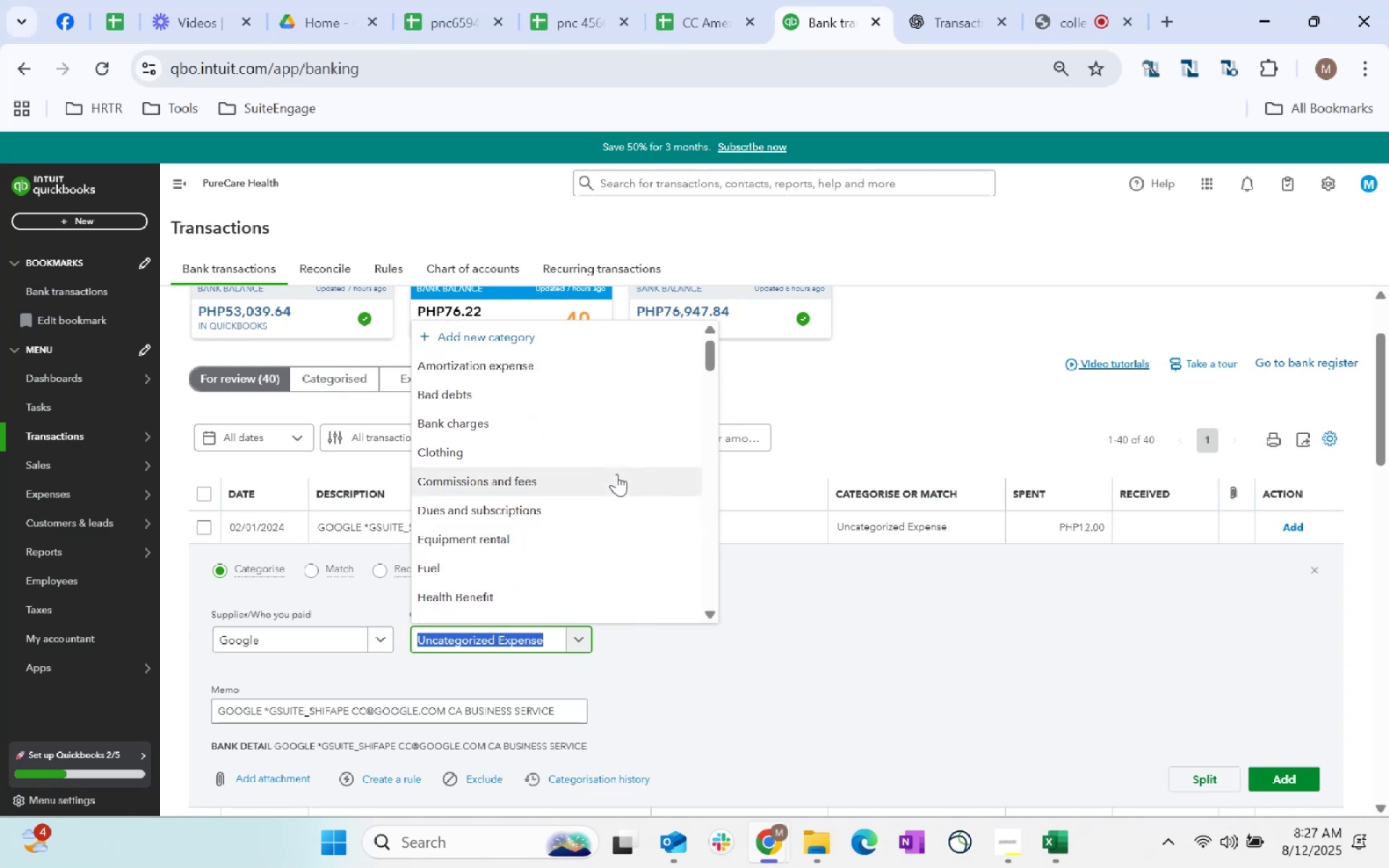 
scroll: coordinate [616, 474], scroll_direction: down, amount: 3.0
 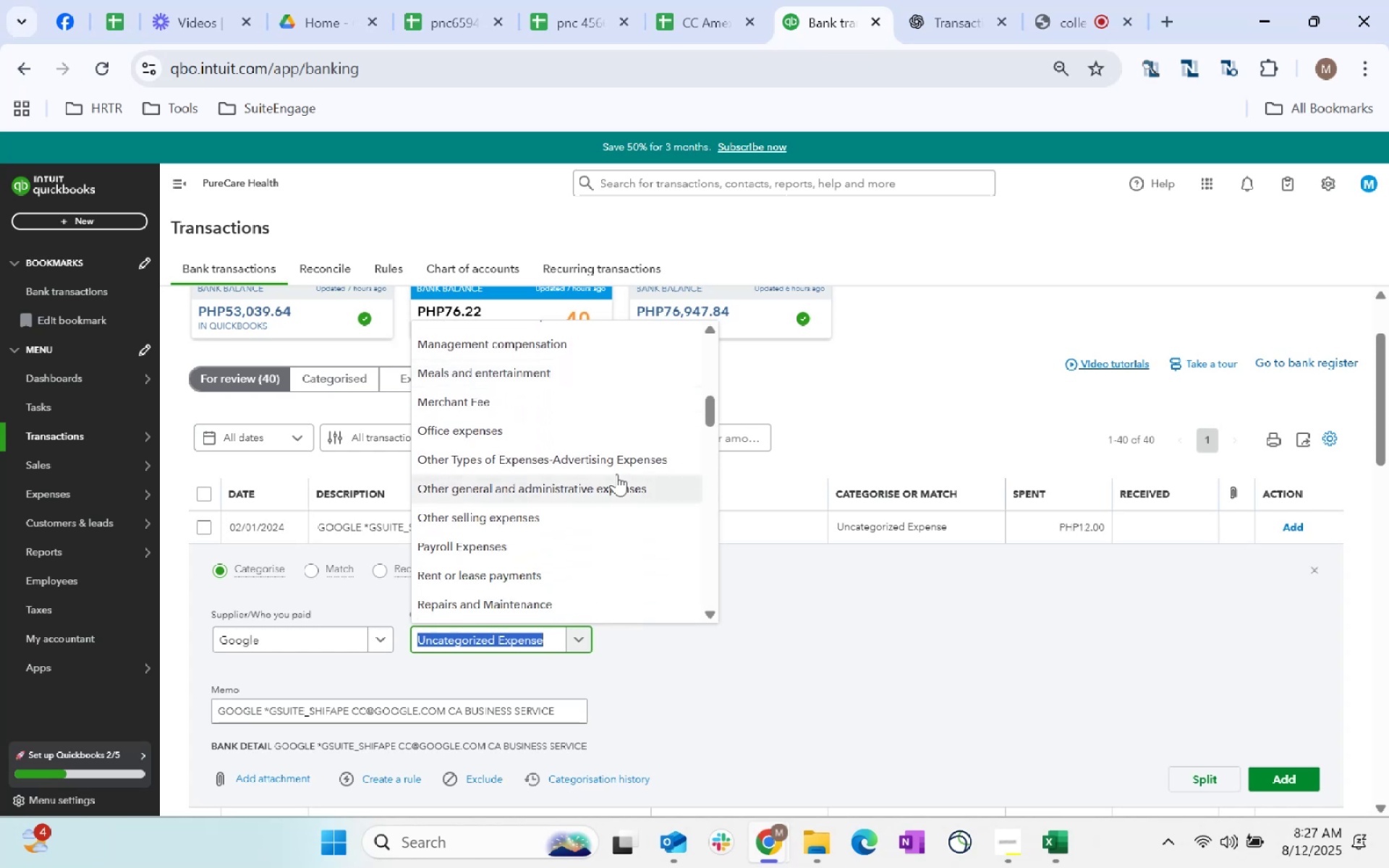 
left_click([616, 474])
 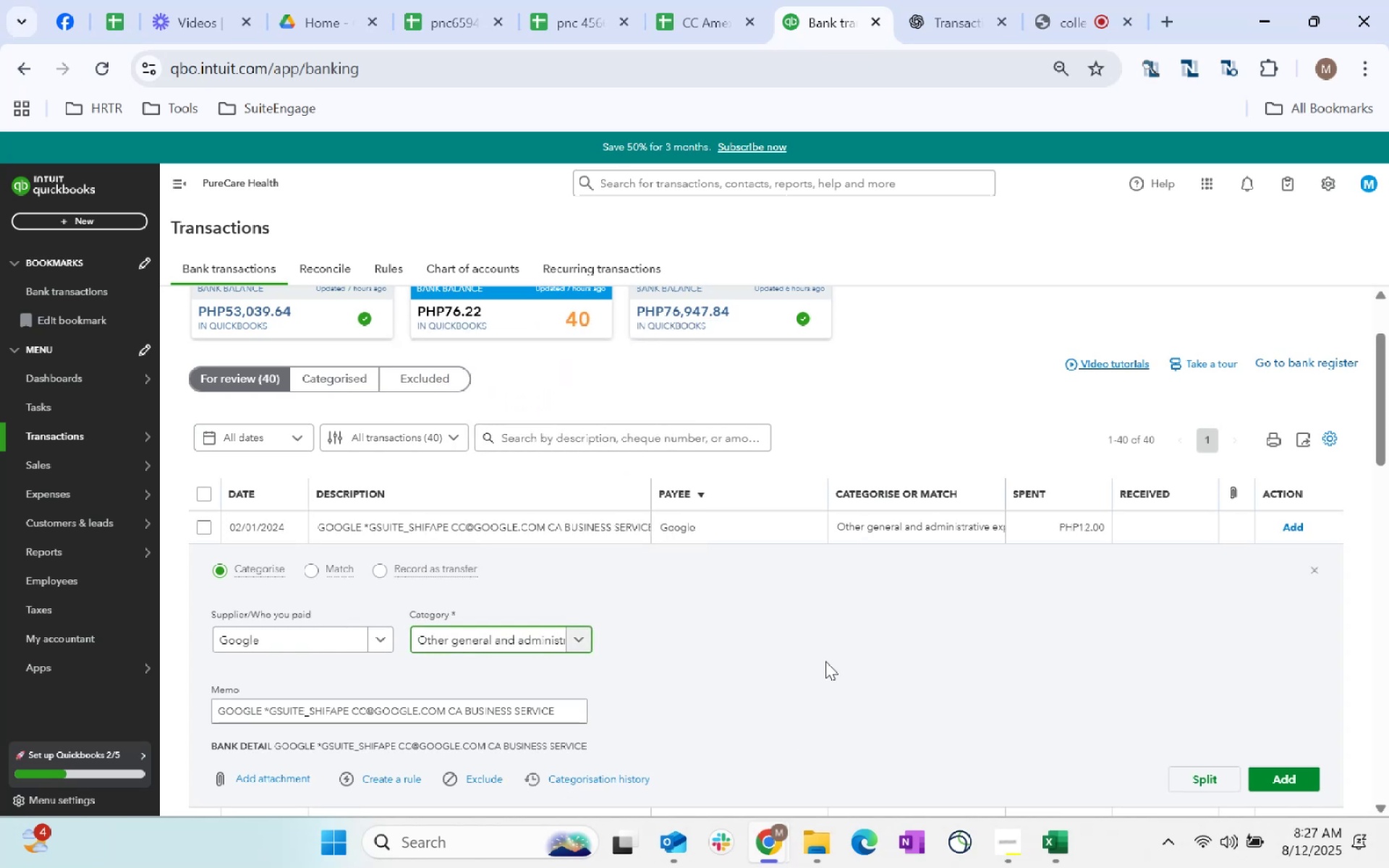 
left_click([505, 652])
 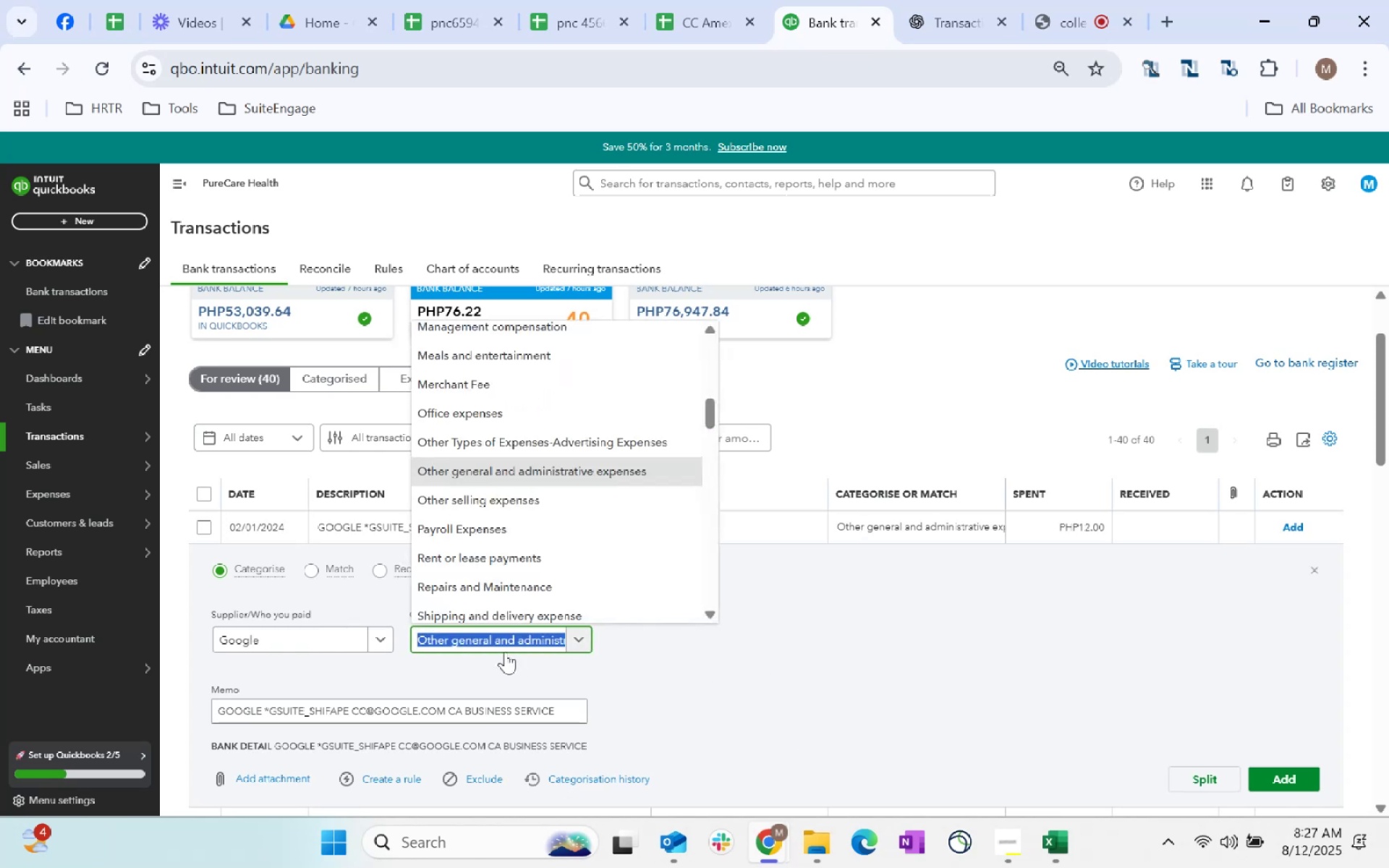 
type(dues)
 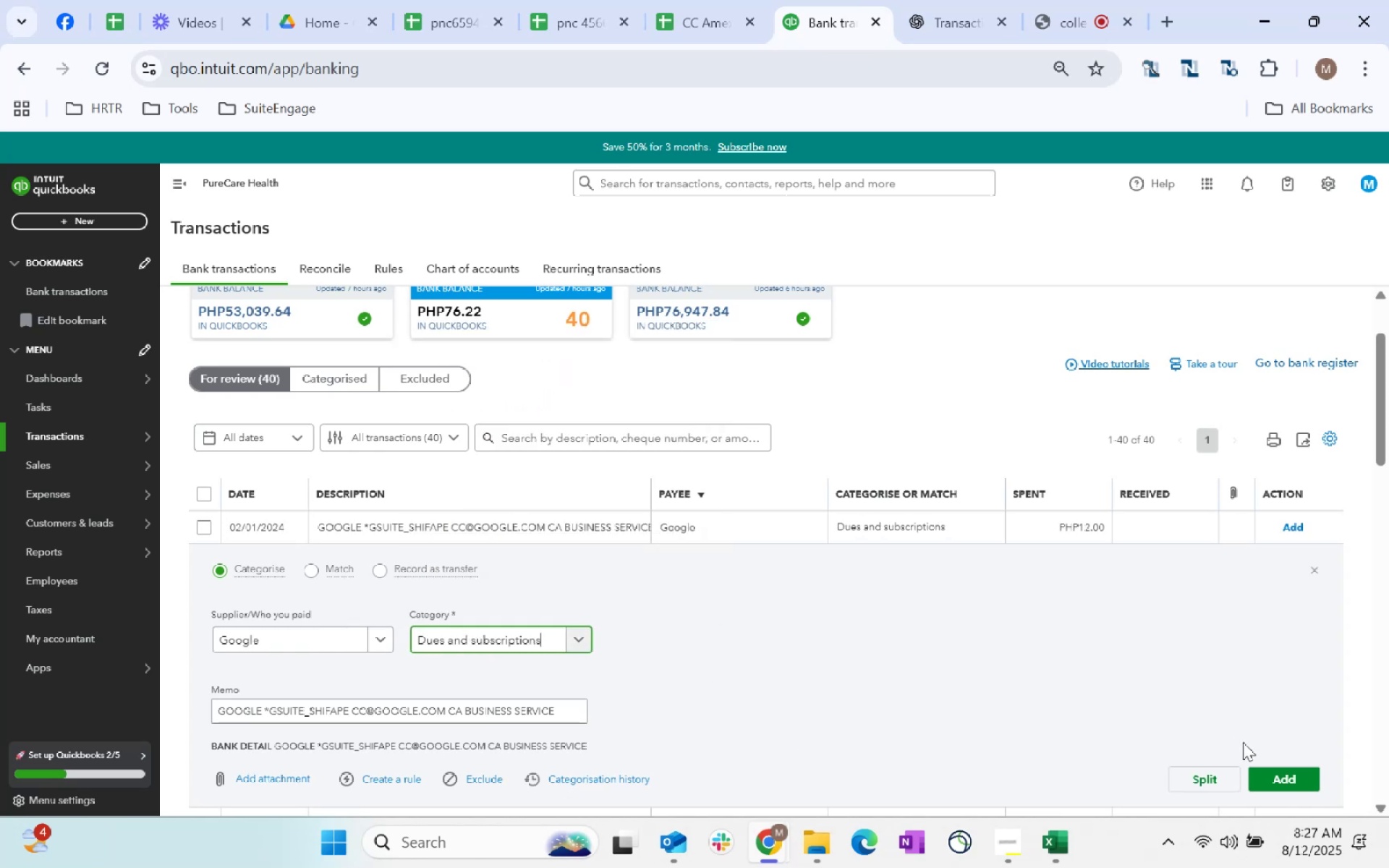 
left_click([1273, 771])
 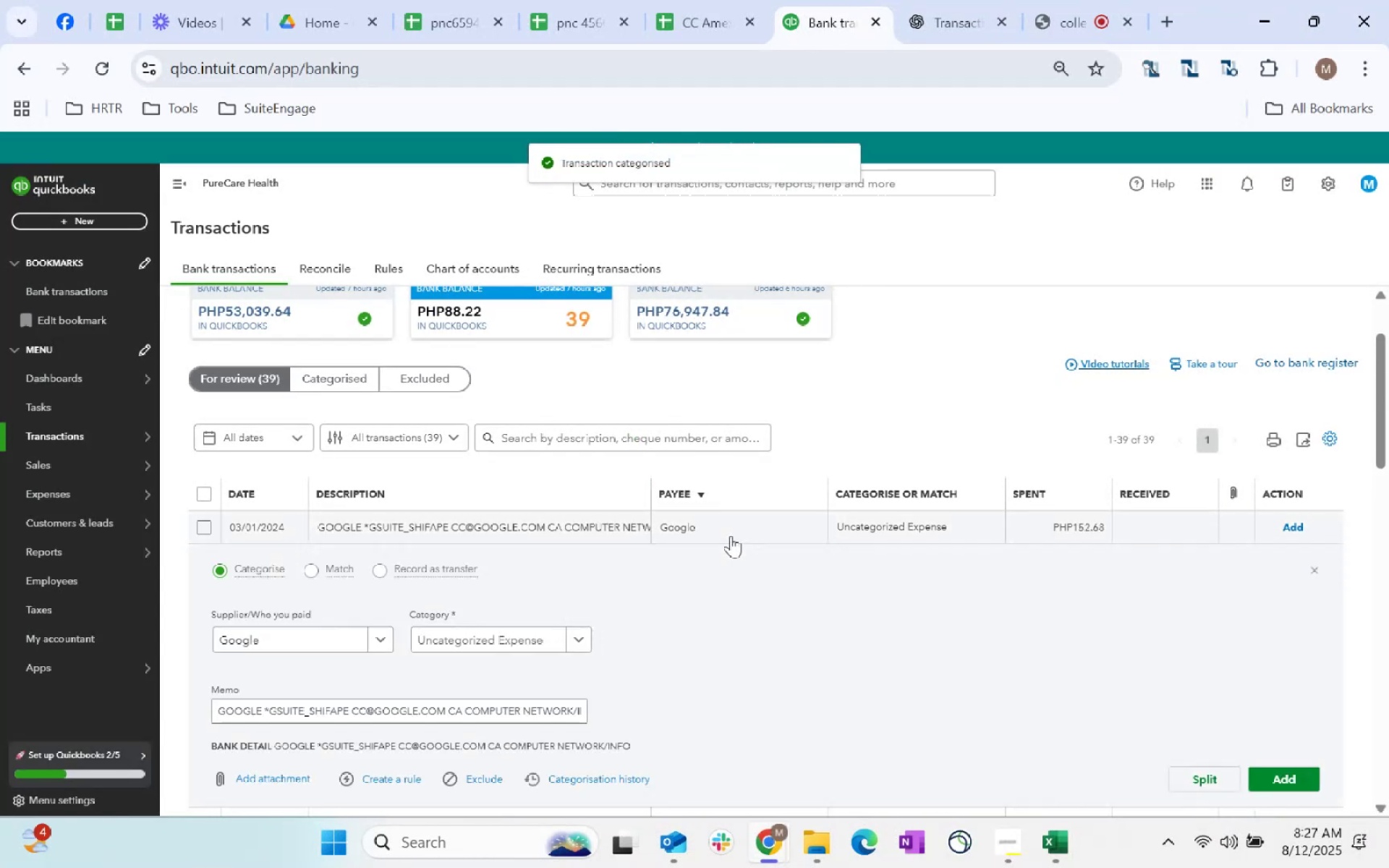 
left_click([465, 642])
 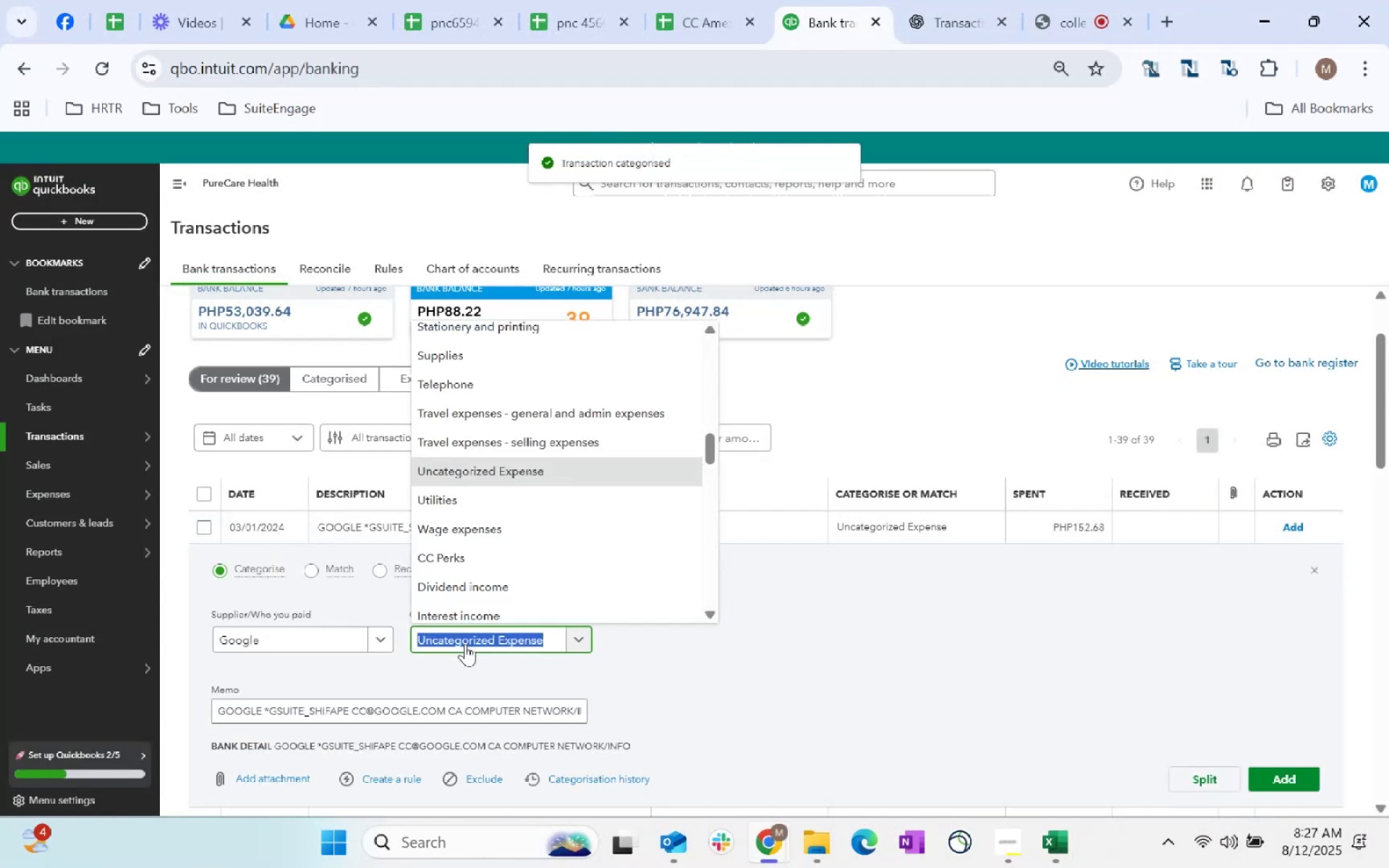 
type(dues)
 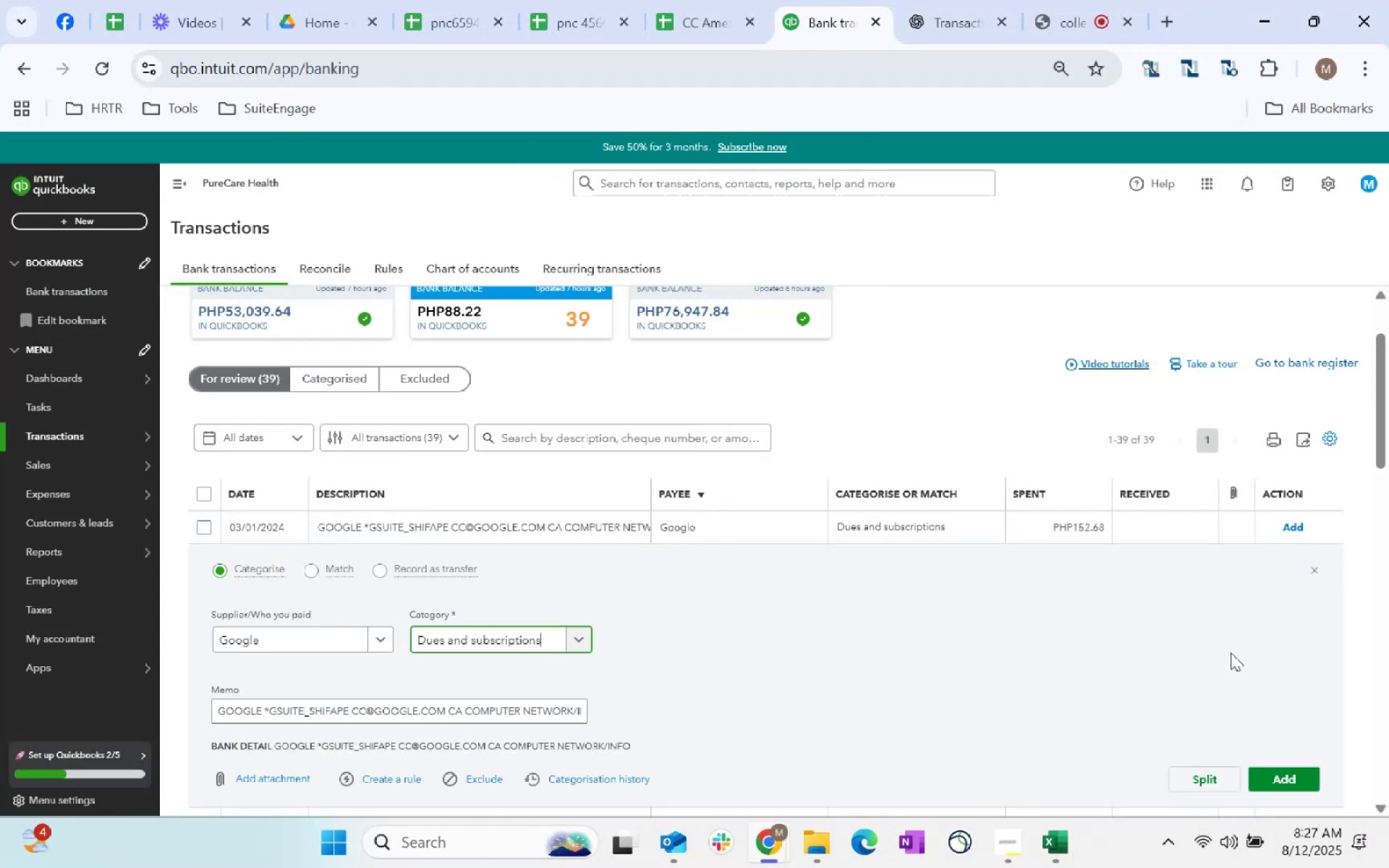 
left_click([1281, 785])
 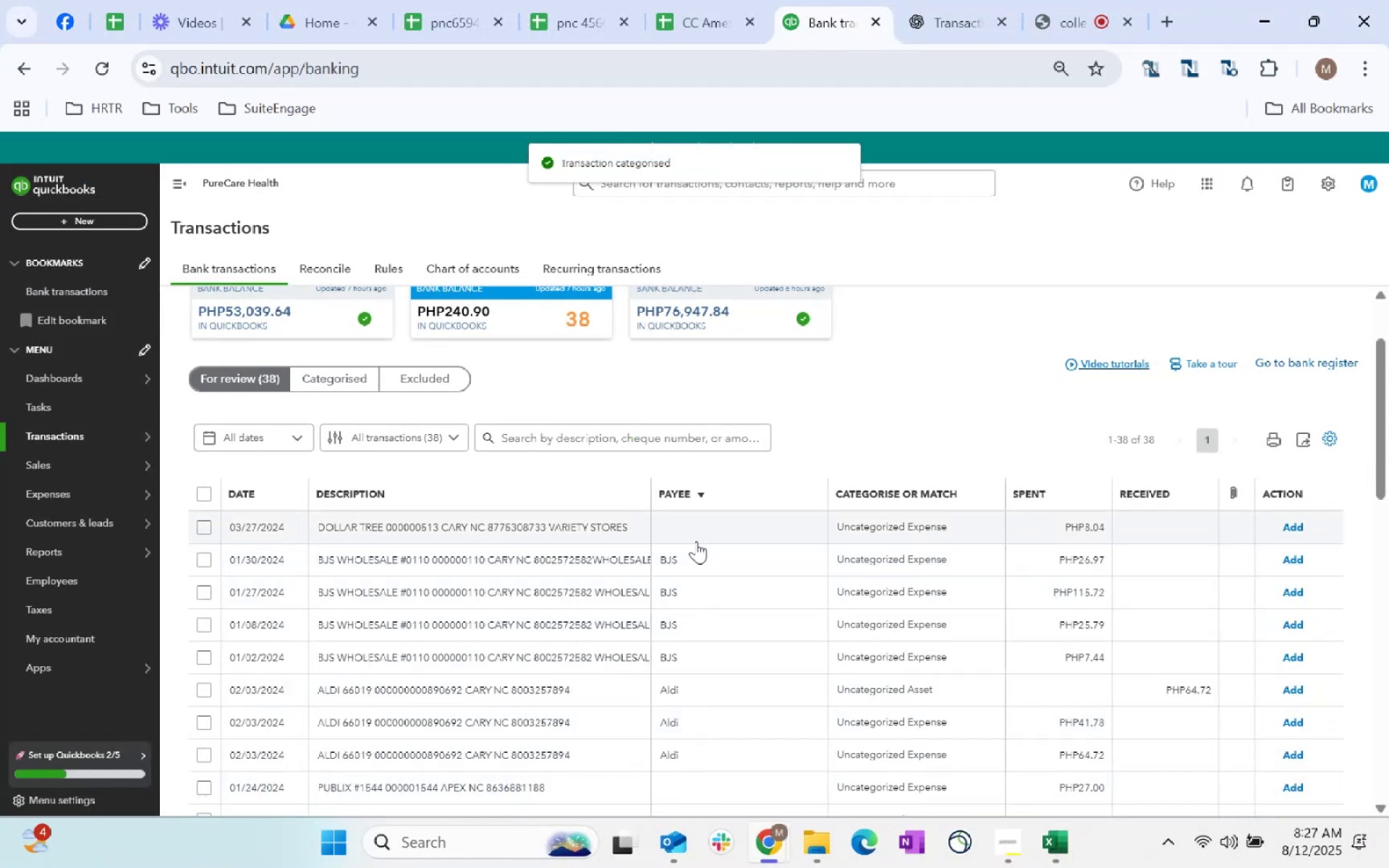 
left_click([691, 540])
 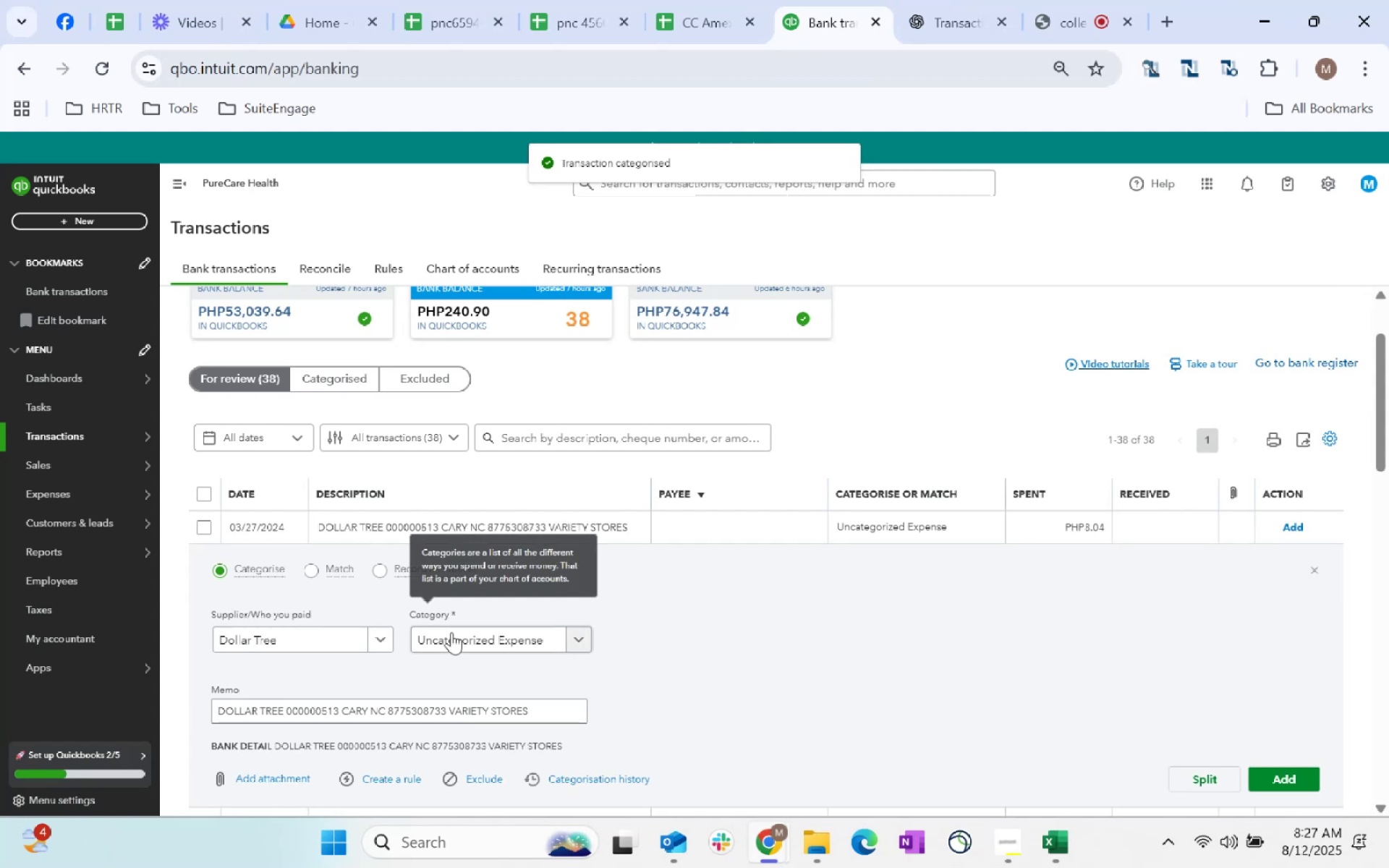 
left_click([437, 644])
 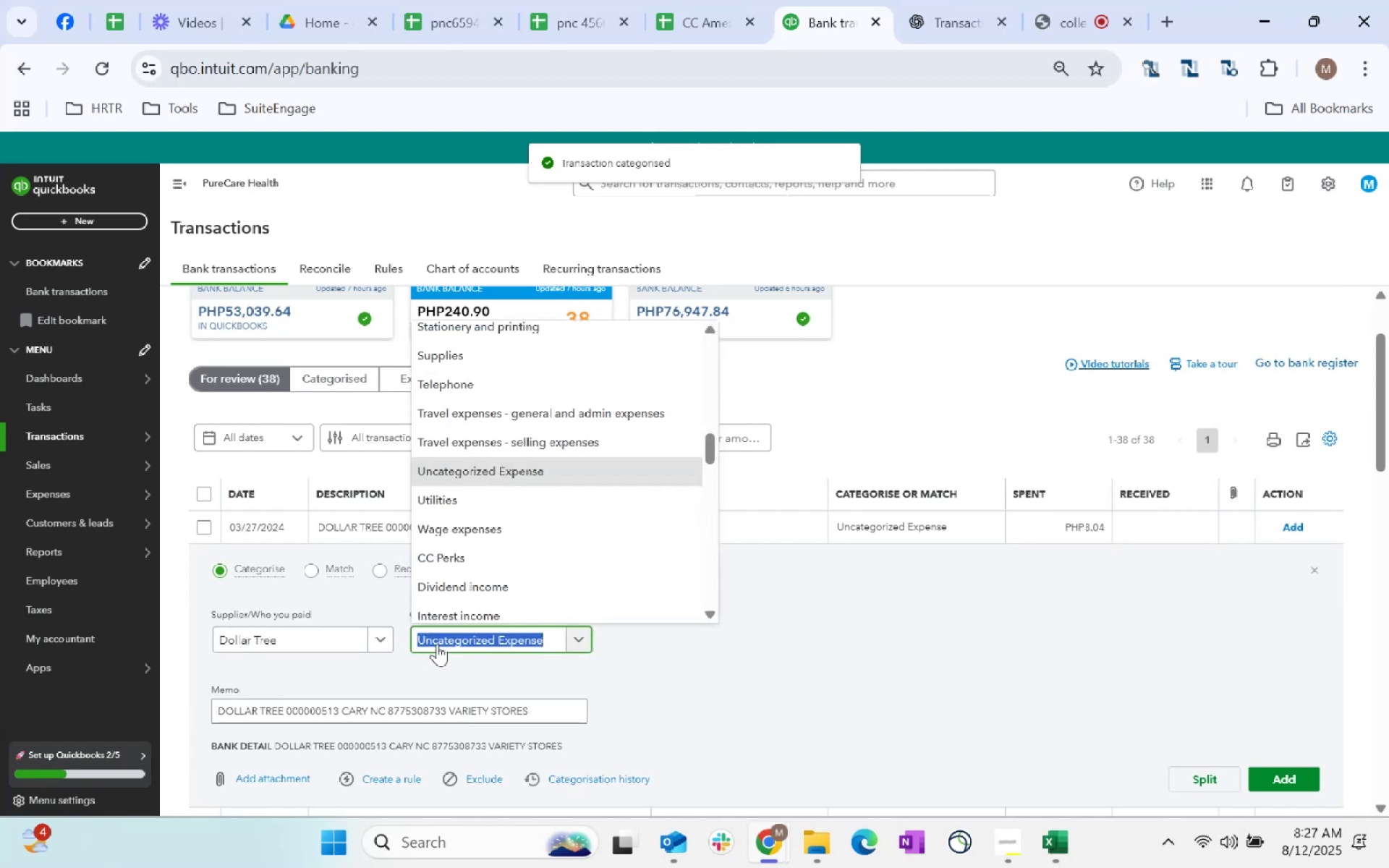 
type(supplies)
 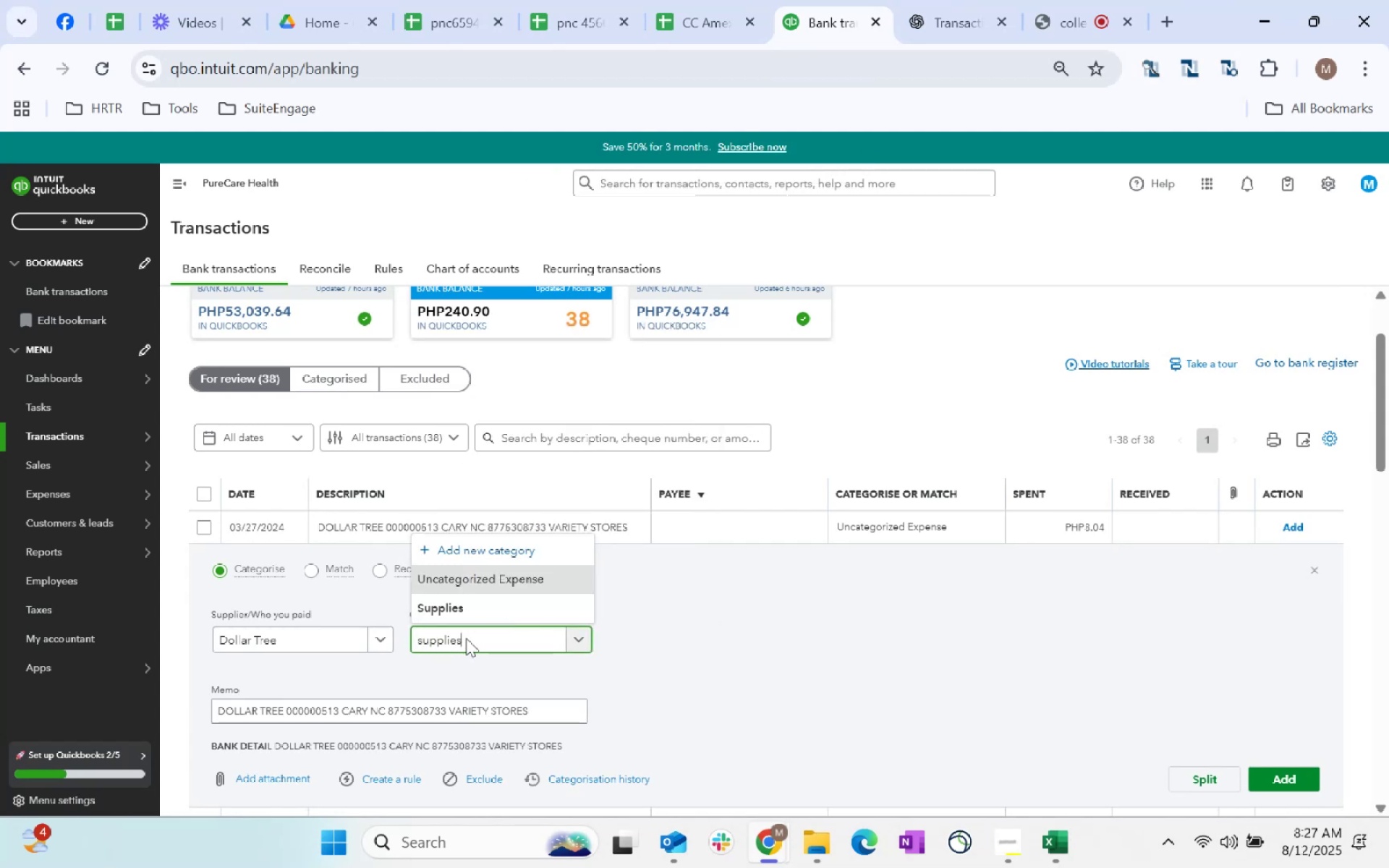 
left_click([458, 608])
 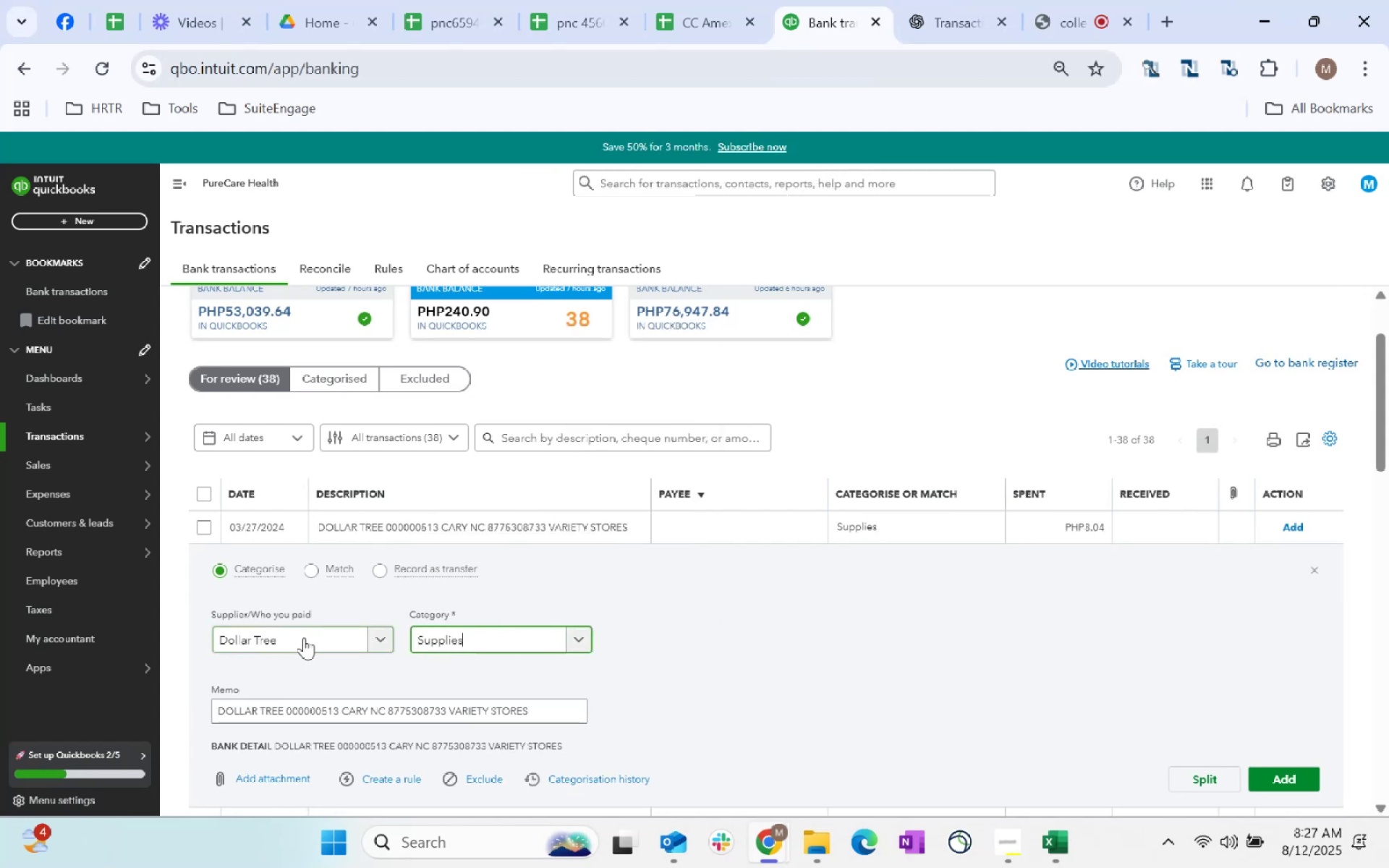 
left_click([304, 643])
 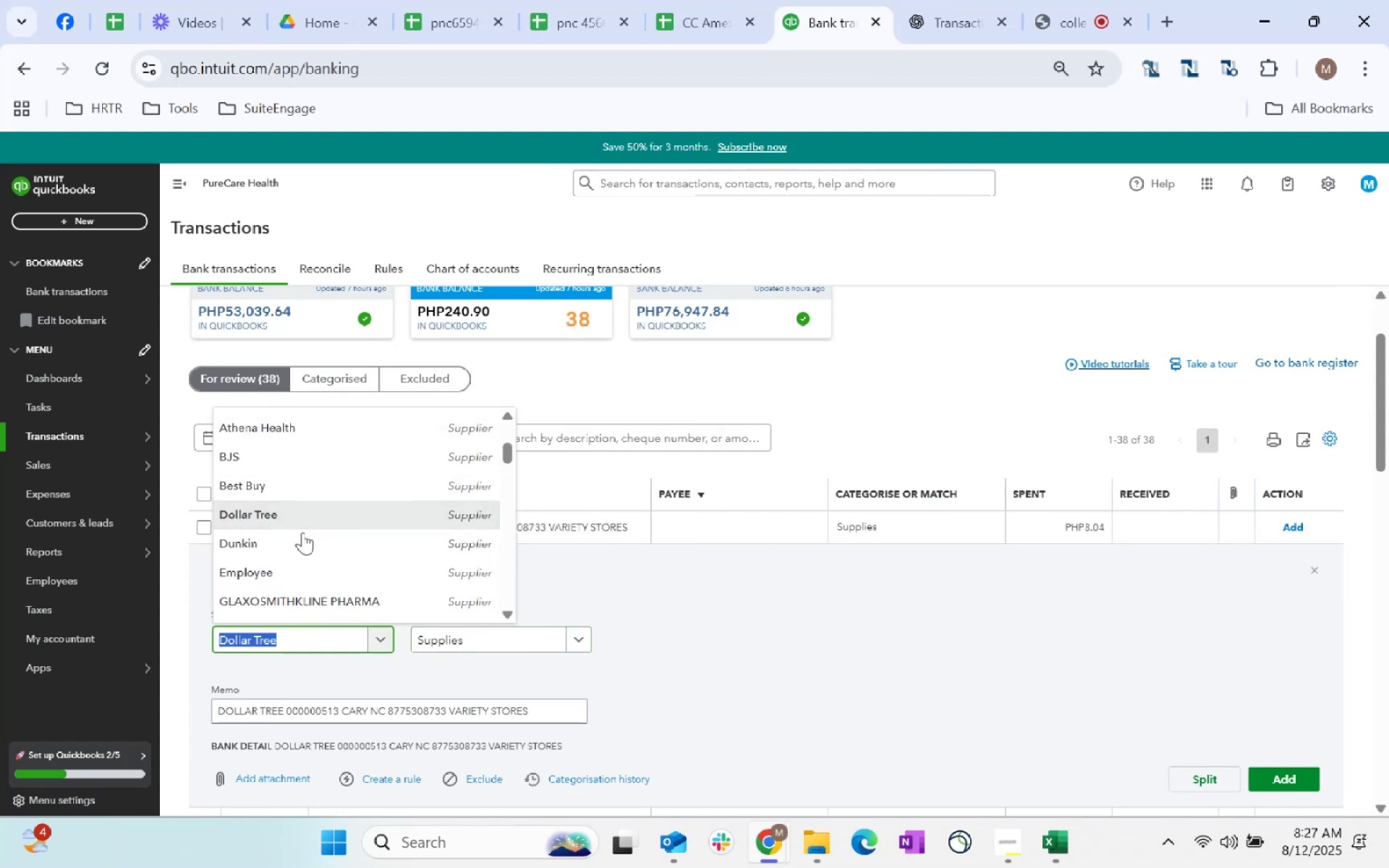 
left_click([310, 521])
 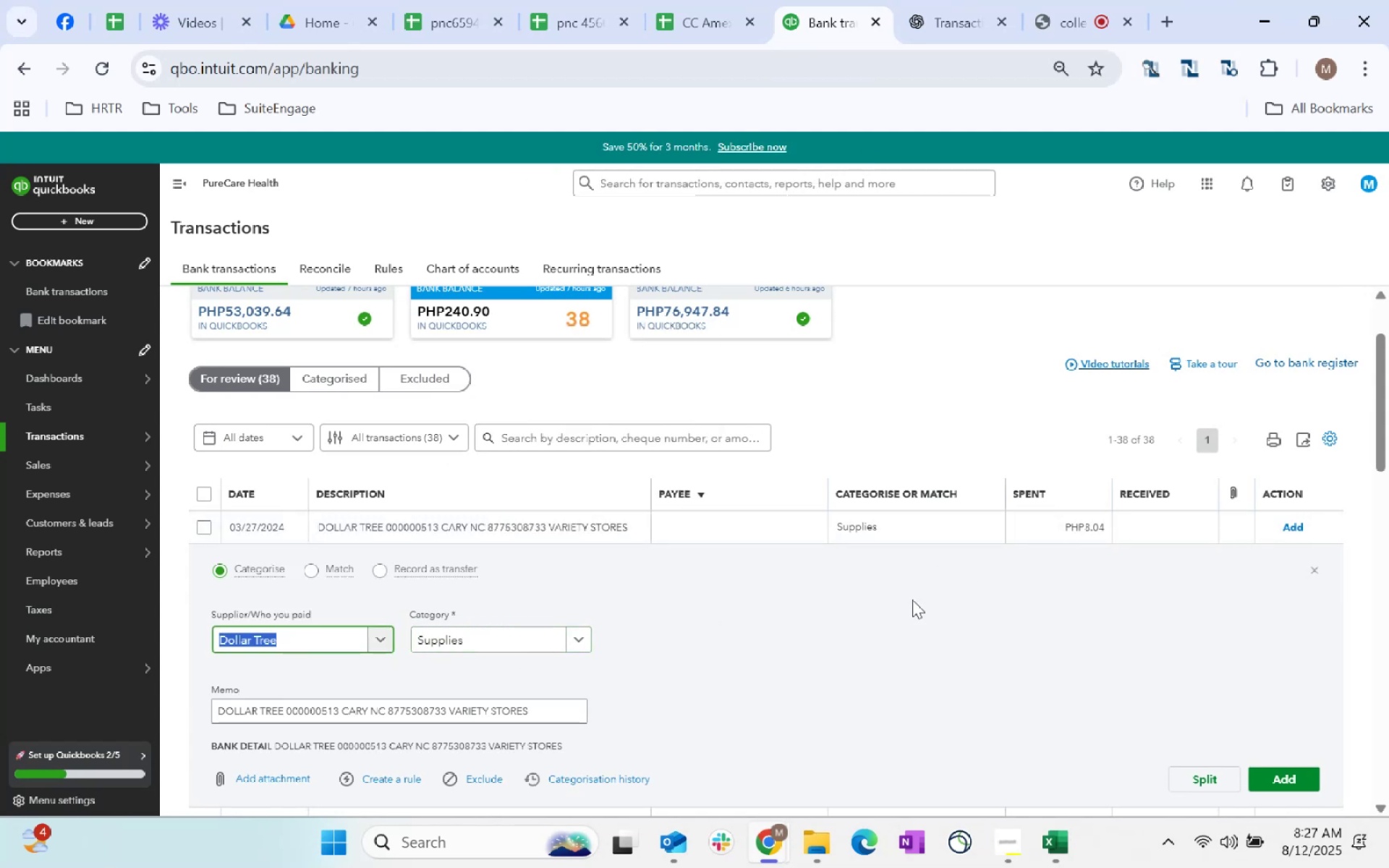 
left_click([844, 644])
 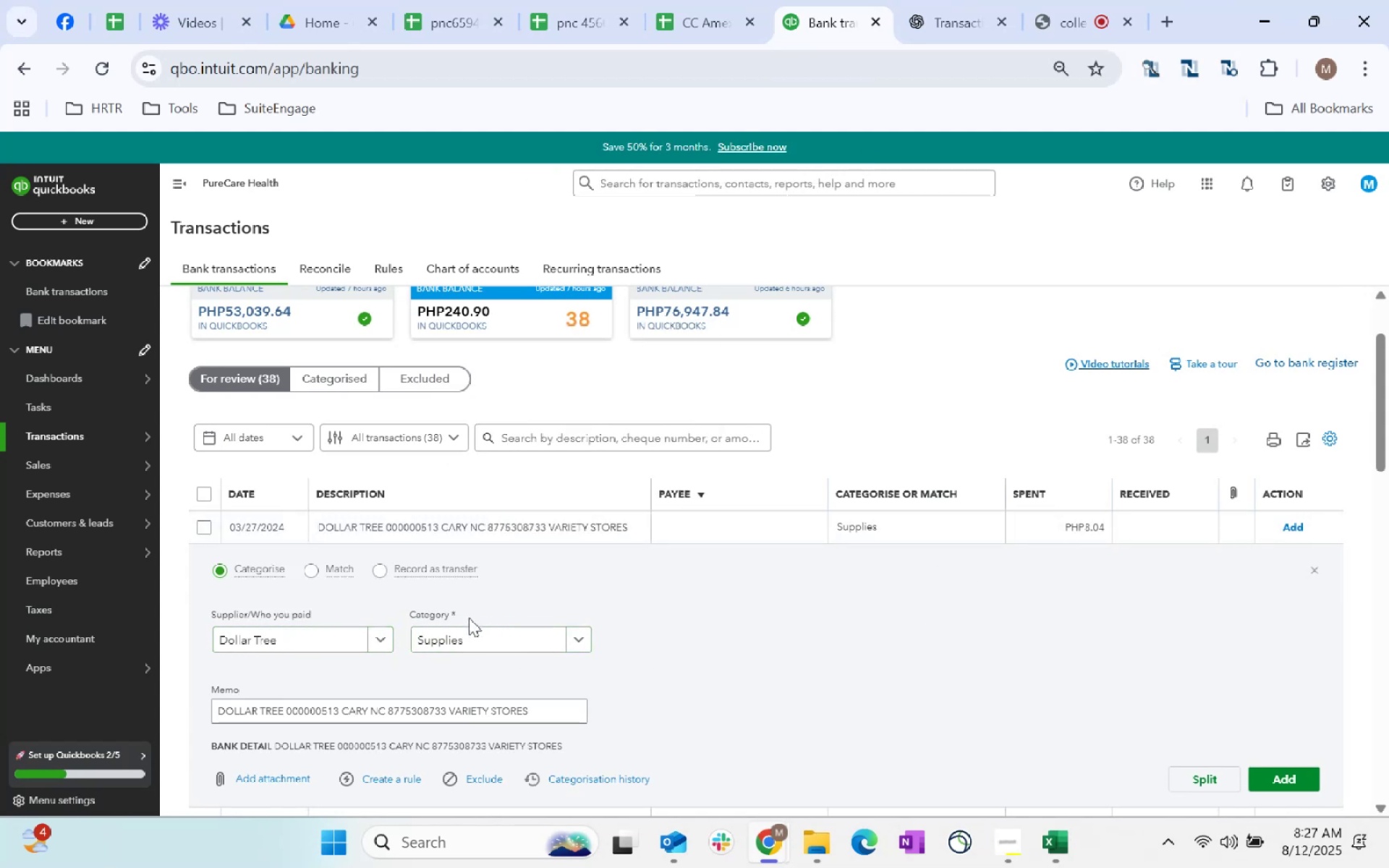 
left_click([331, 639])
 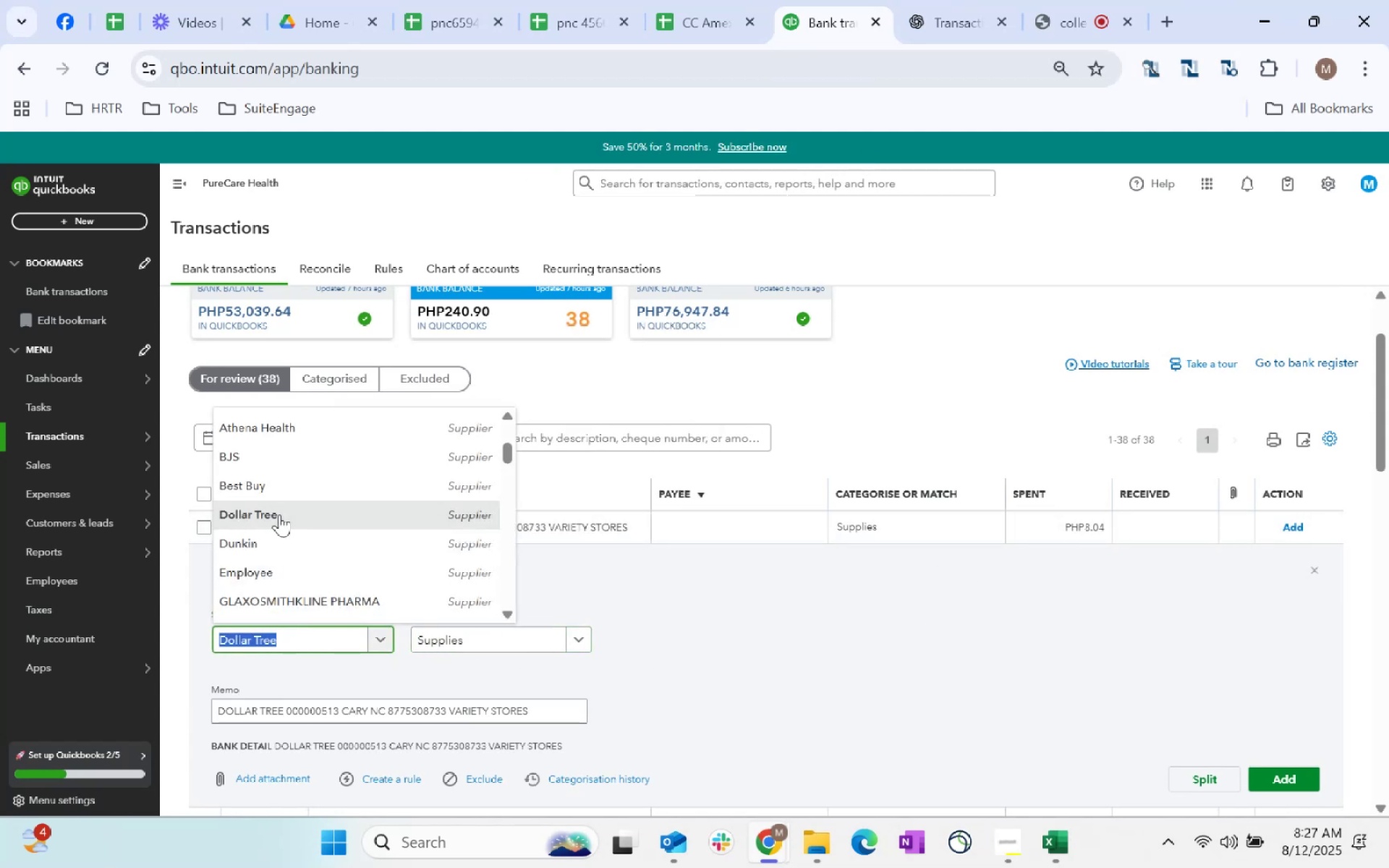 
left_click([268, 540])
 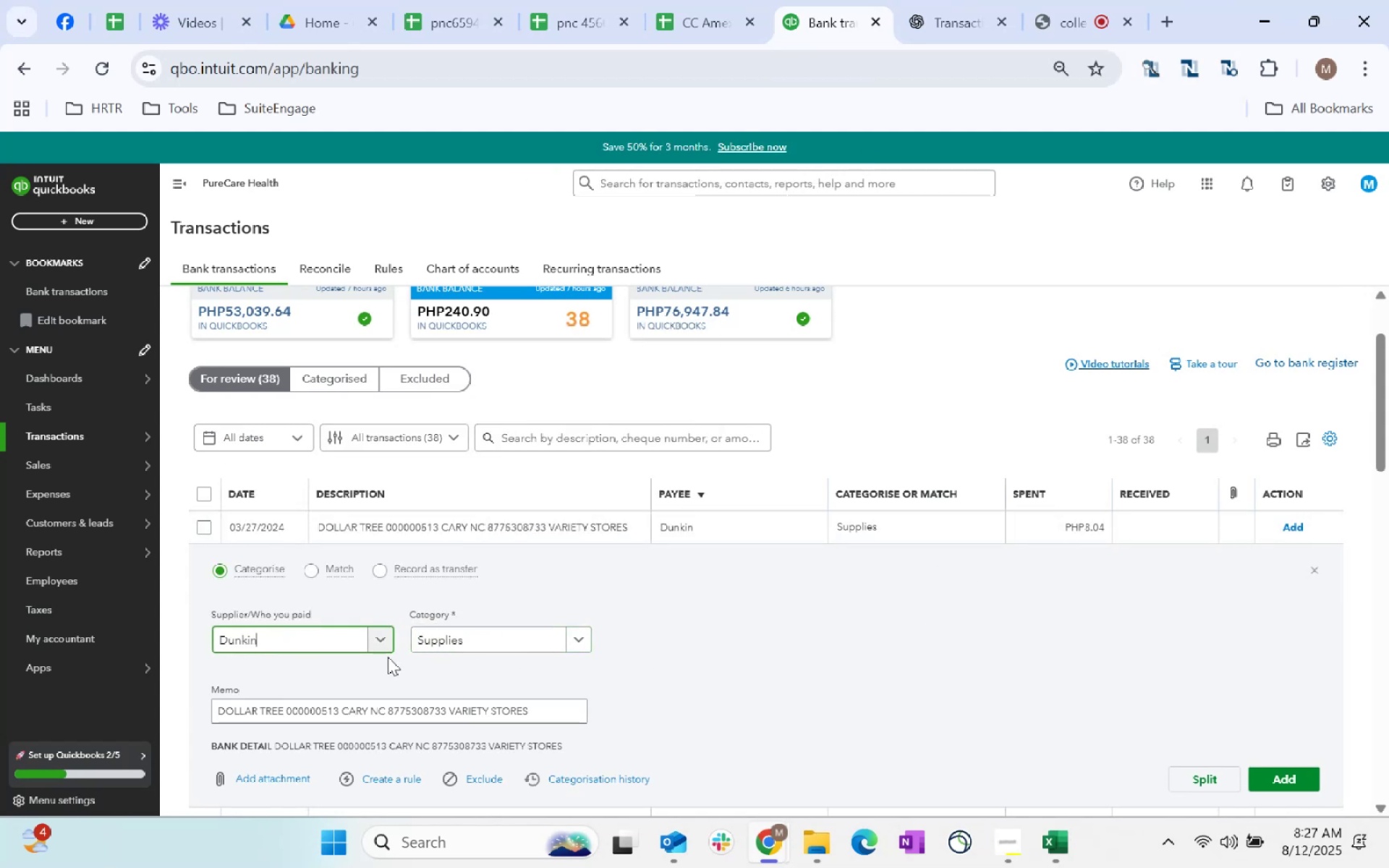 
left_click([345, 650])
 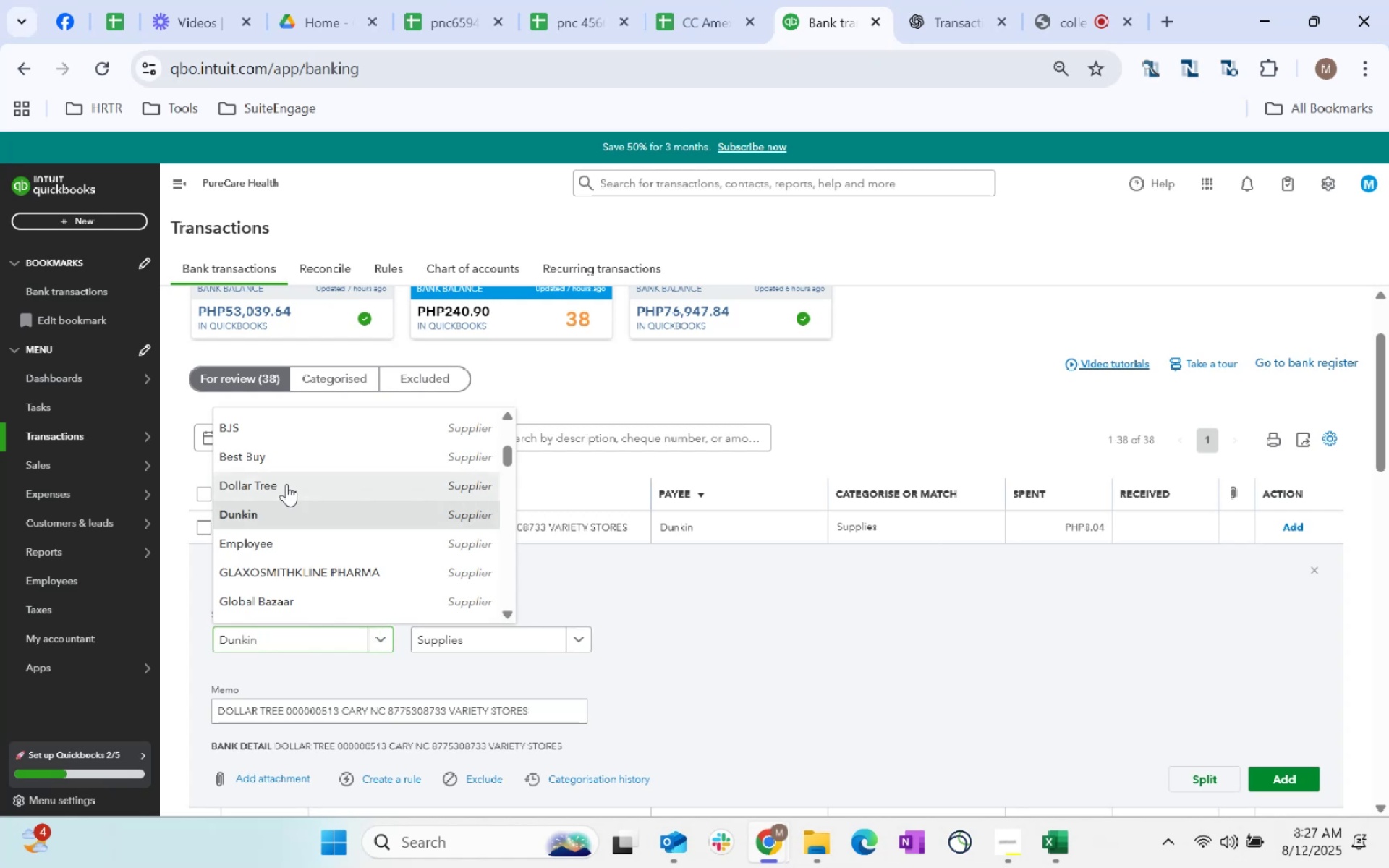 
double_click([904, 651])
 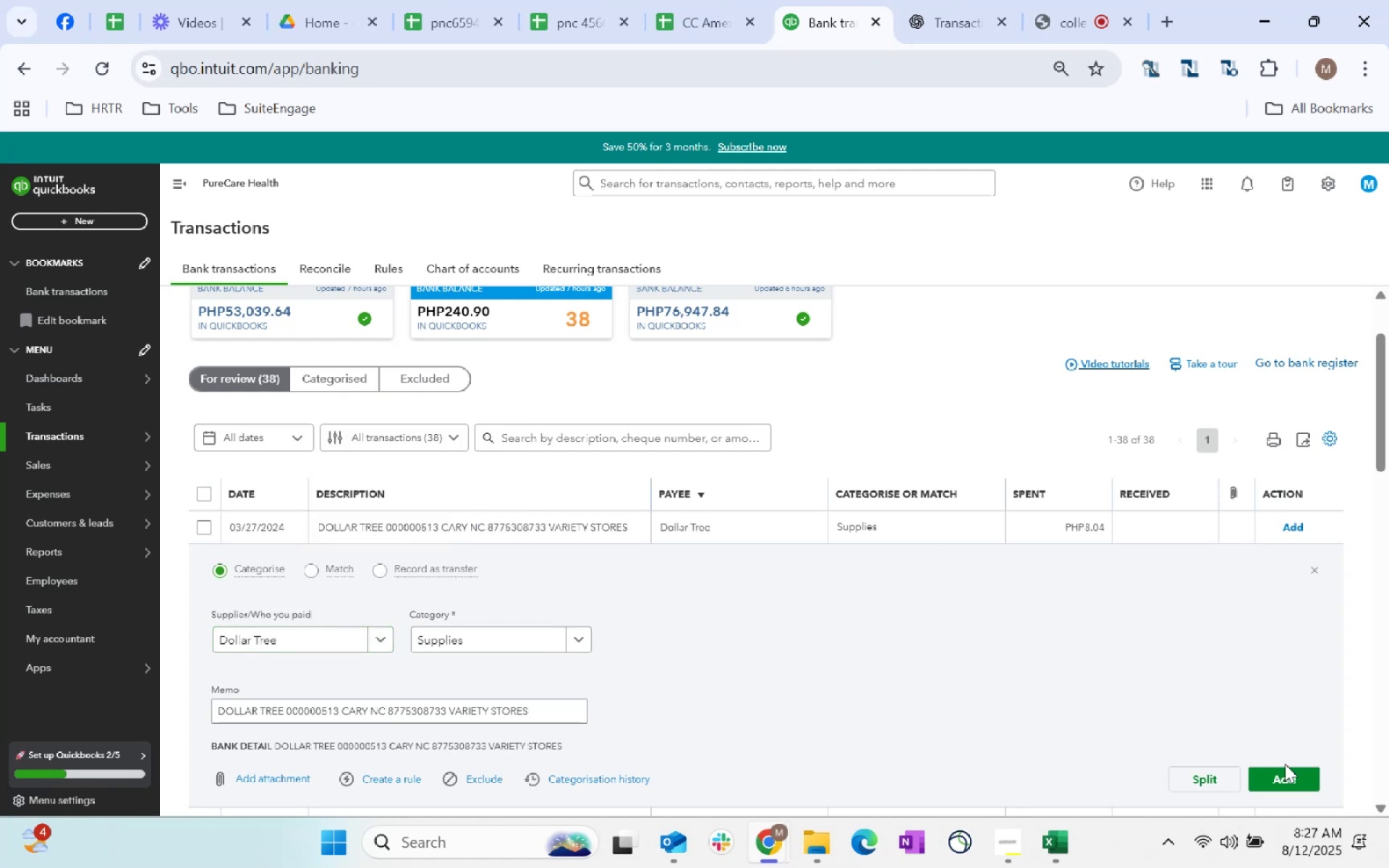 
left_click([1286, 767])
 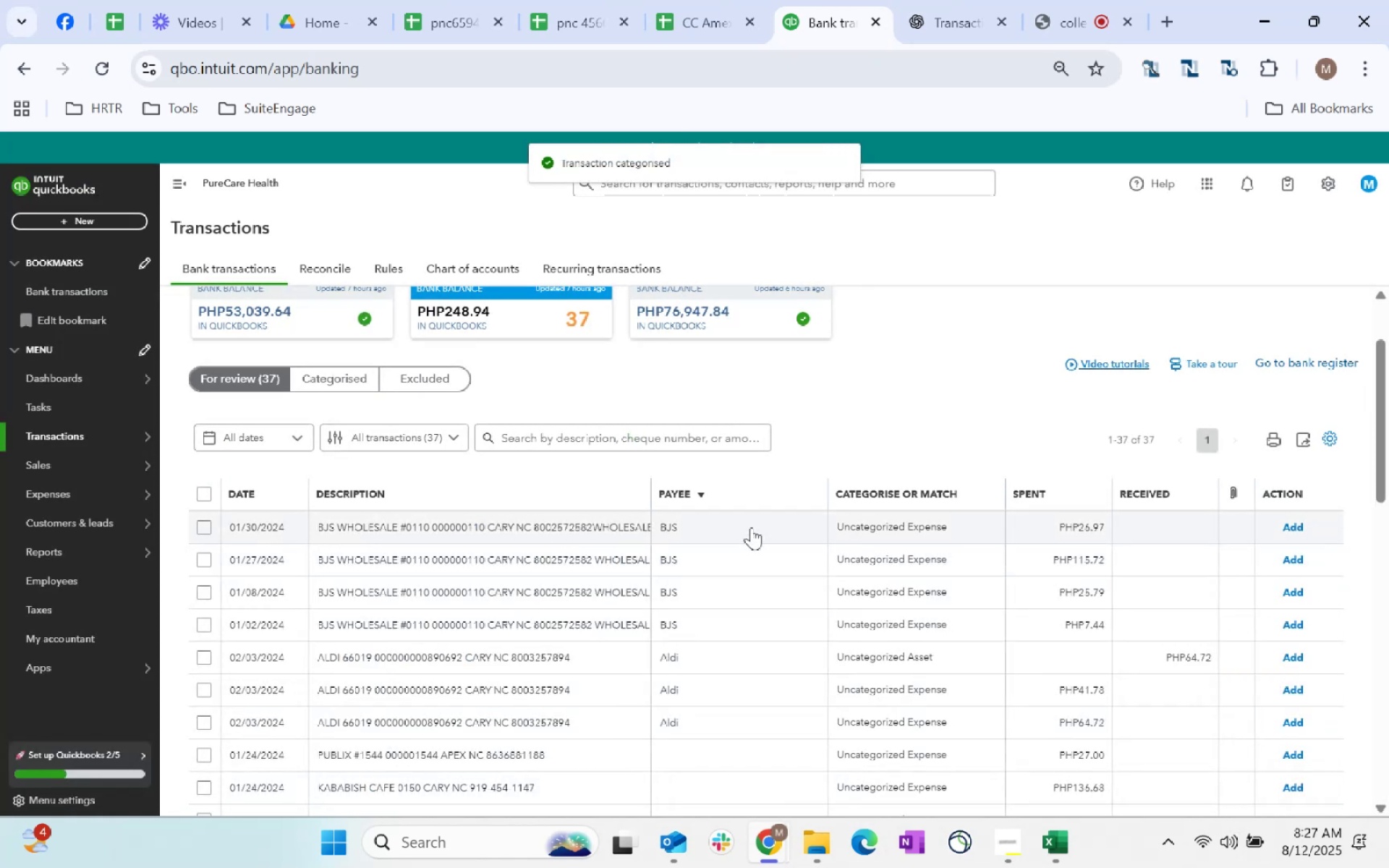 
left_click([902, 531])
 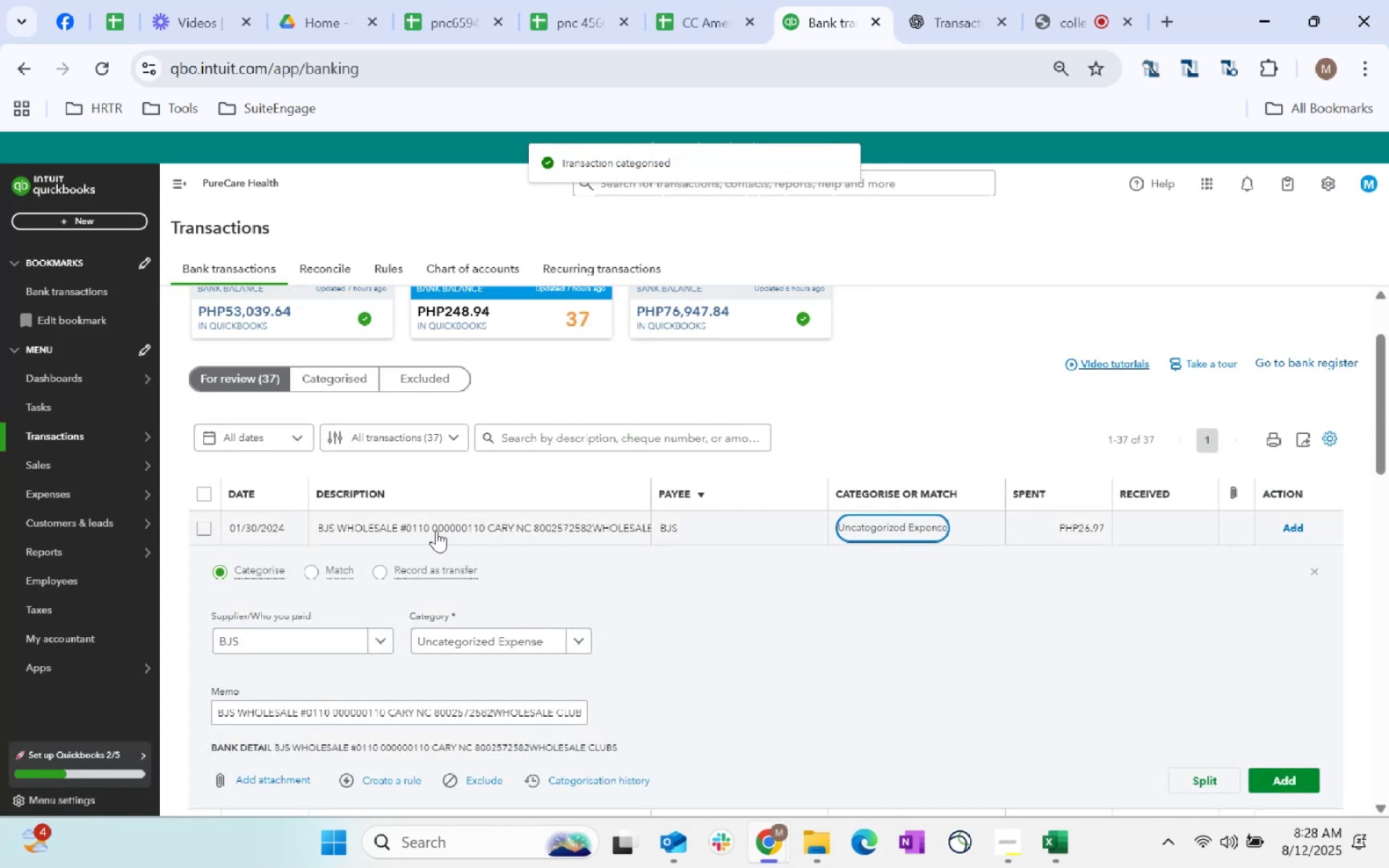 
left_click([436, 530])
 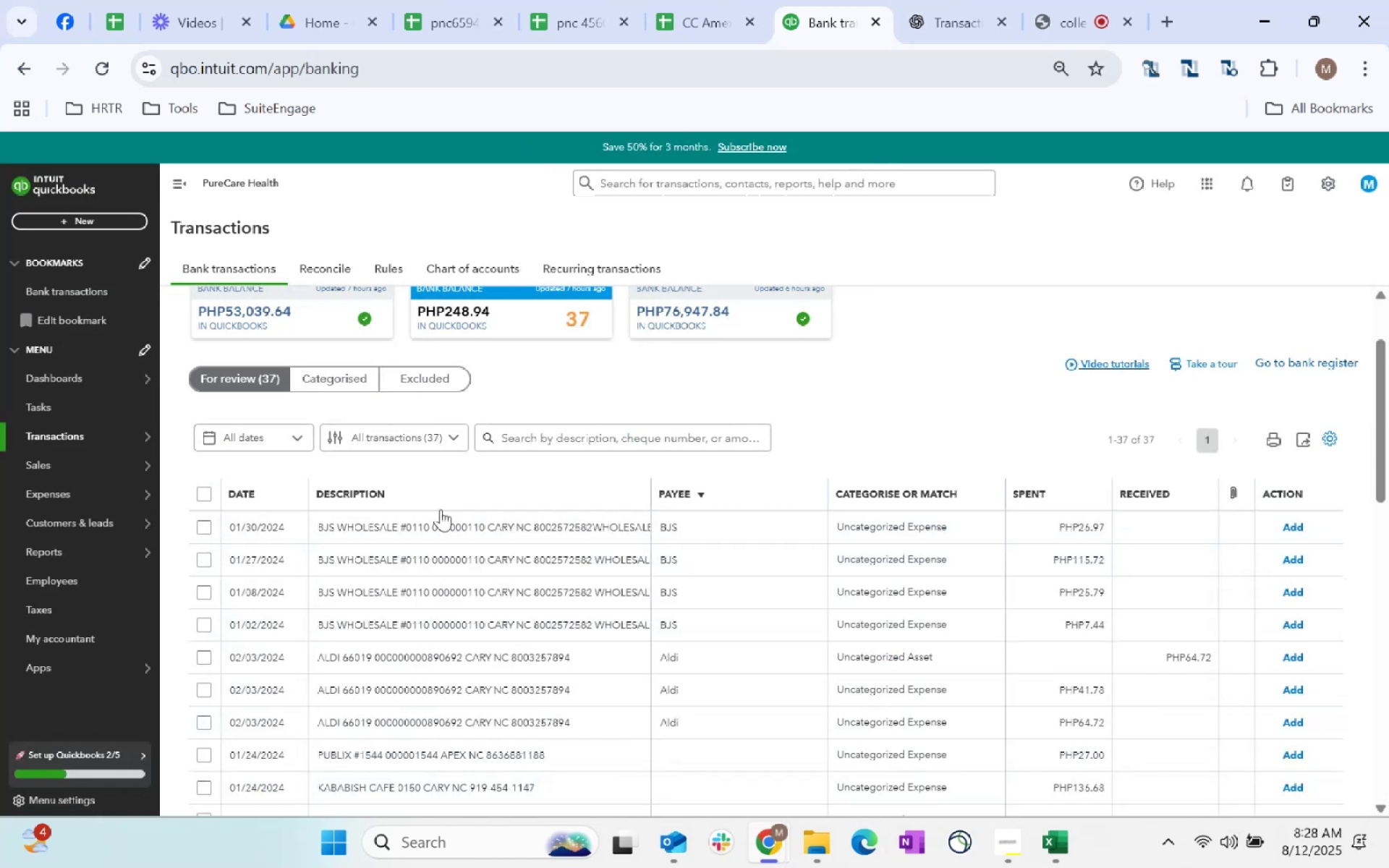 
double_click([455, 522])
 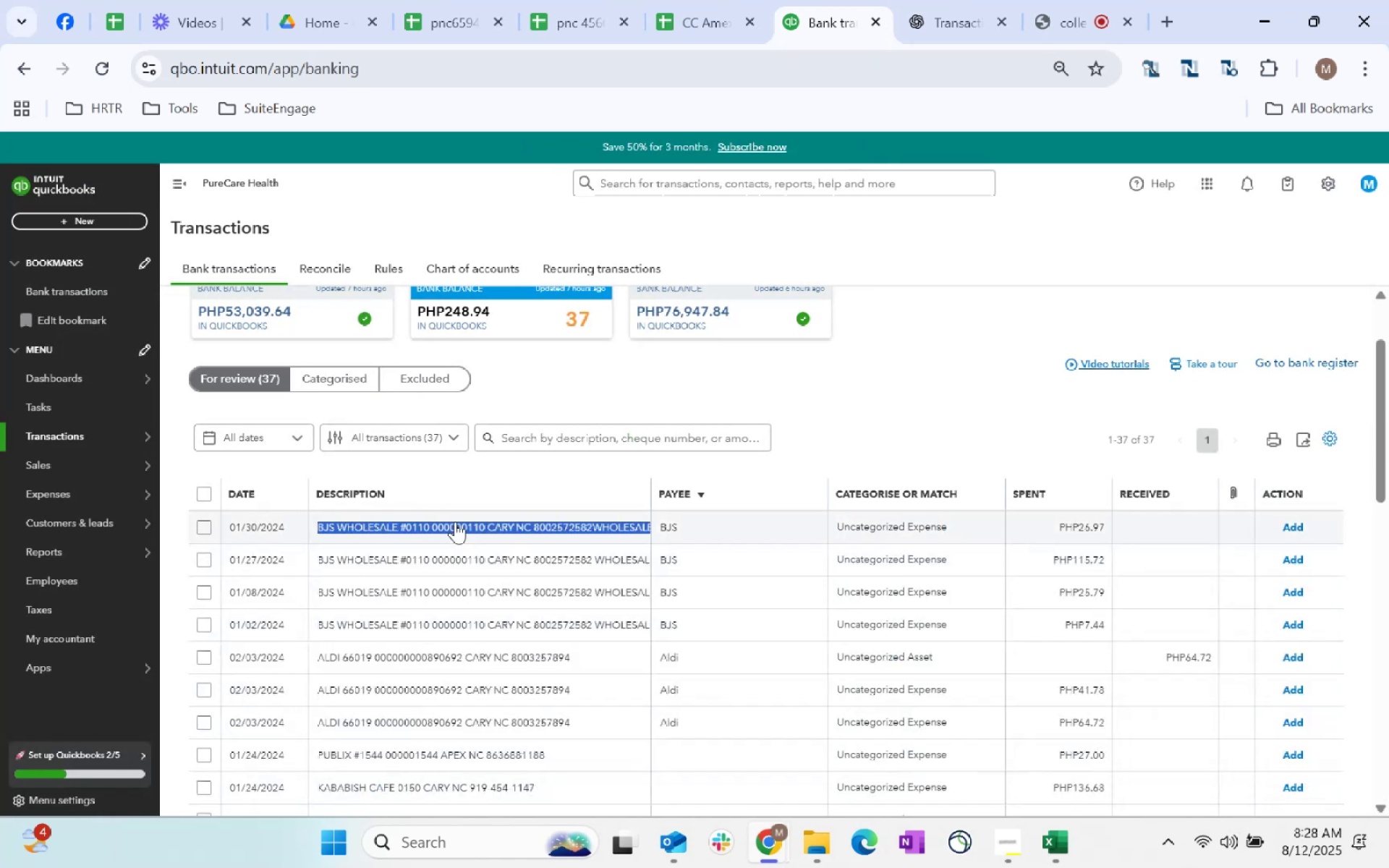 
triple_click([455, 522])
 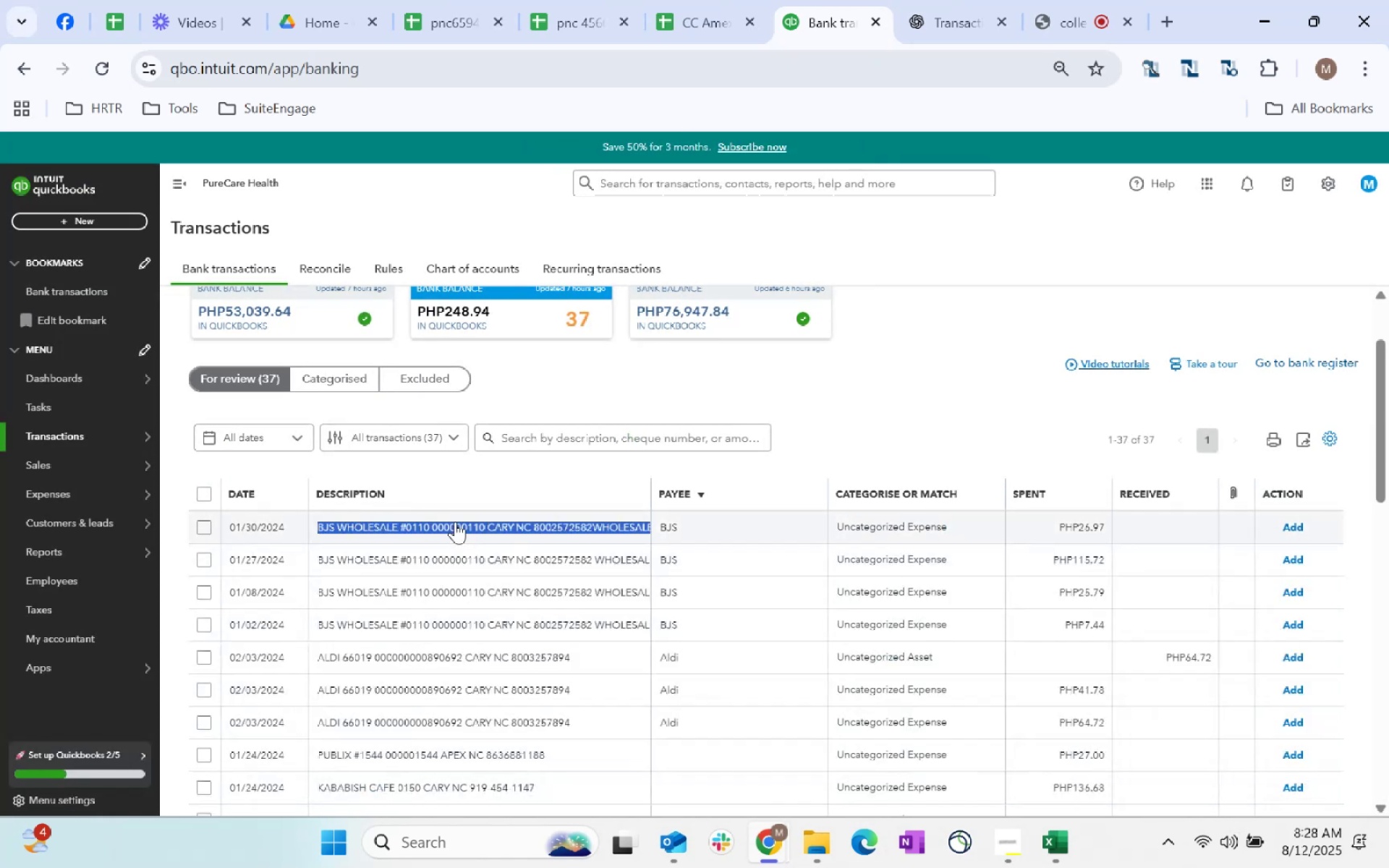 
hold_key(key=ControlLeft, duration=0.47)
 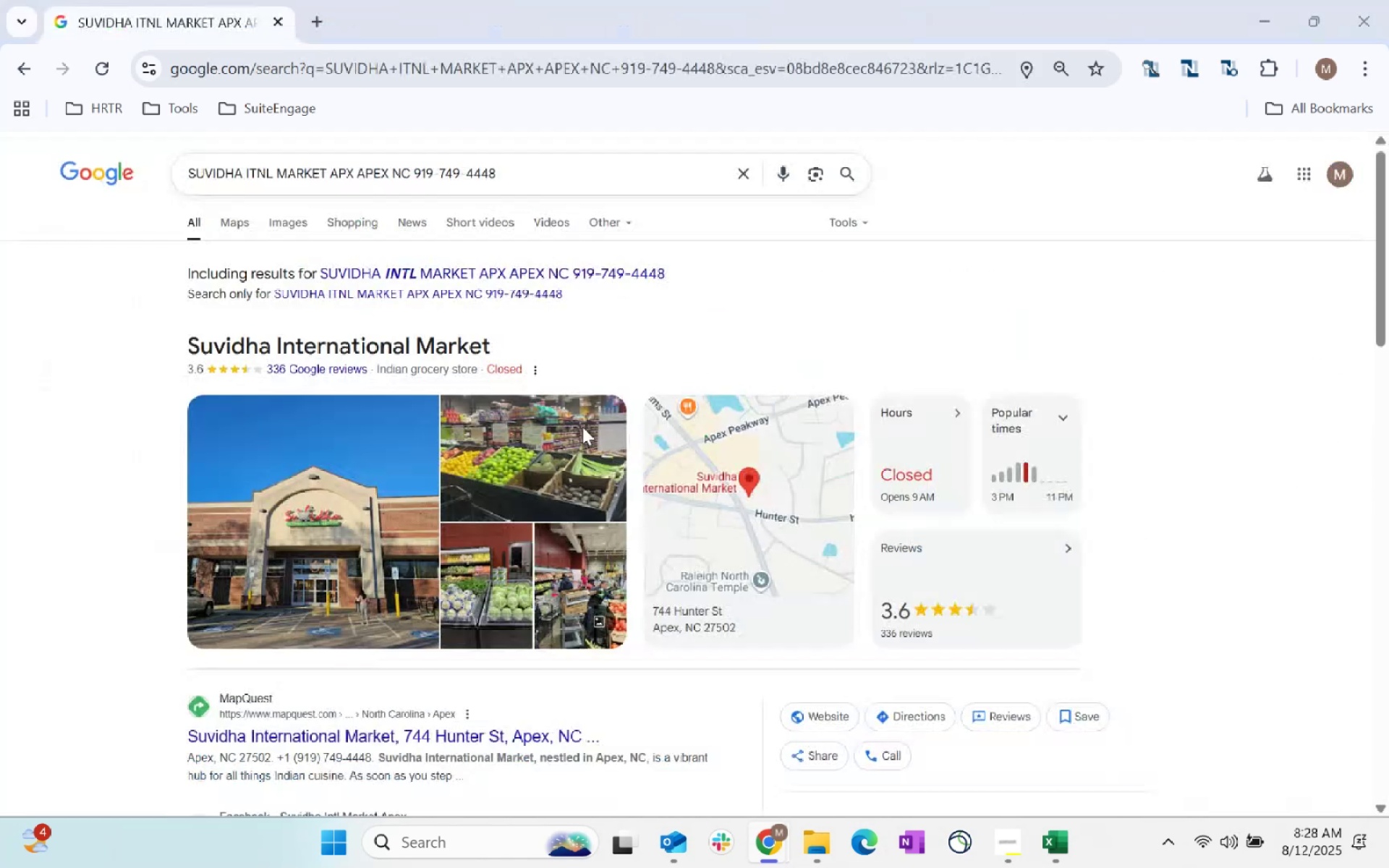 
type(cc)
 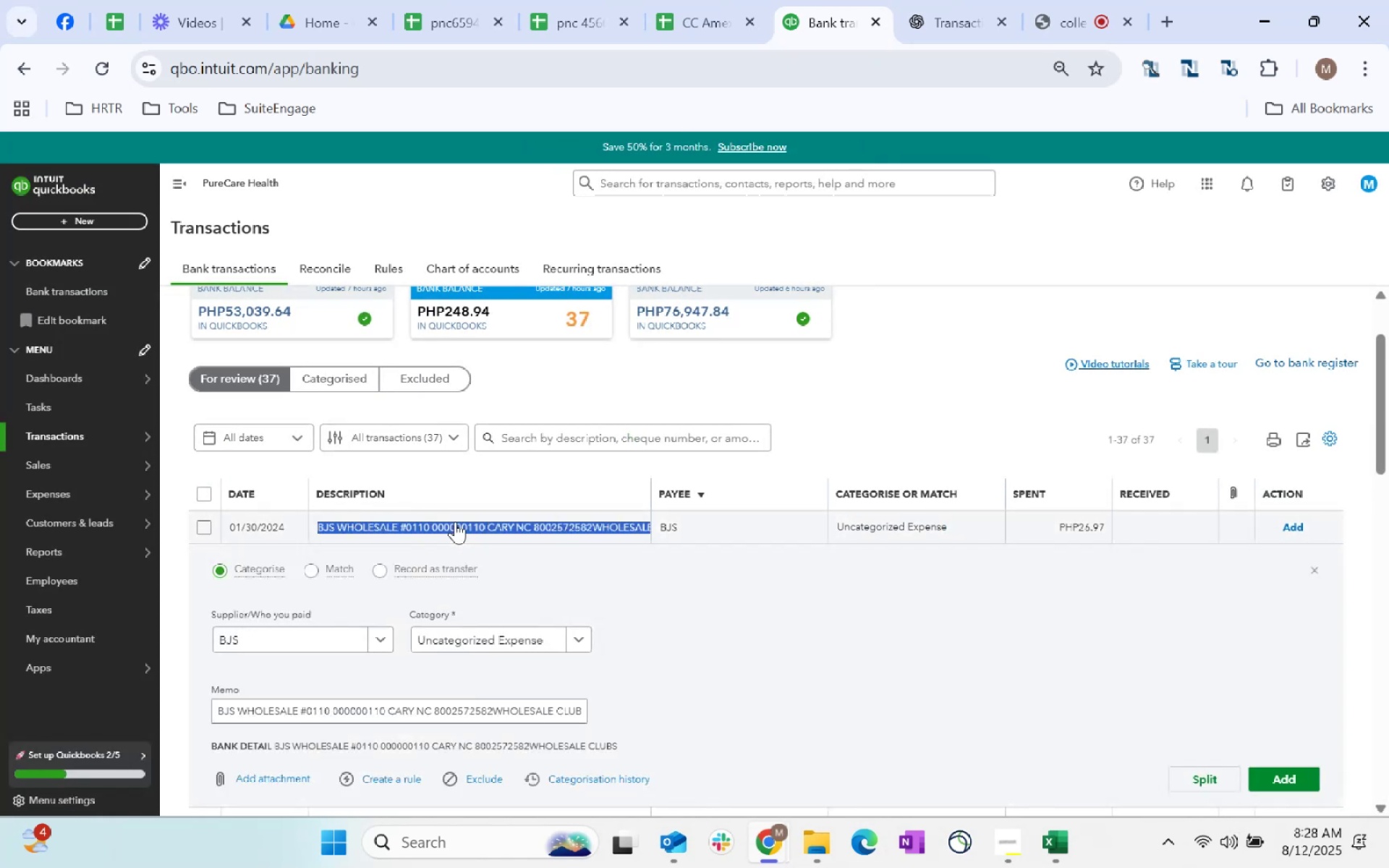 
key(Alt+AltLeft)
 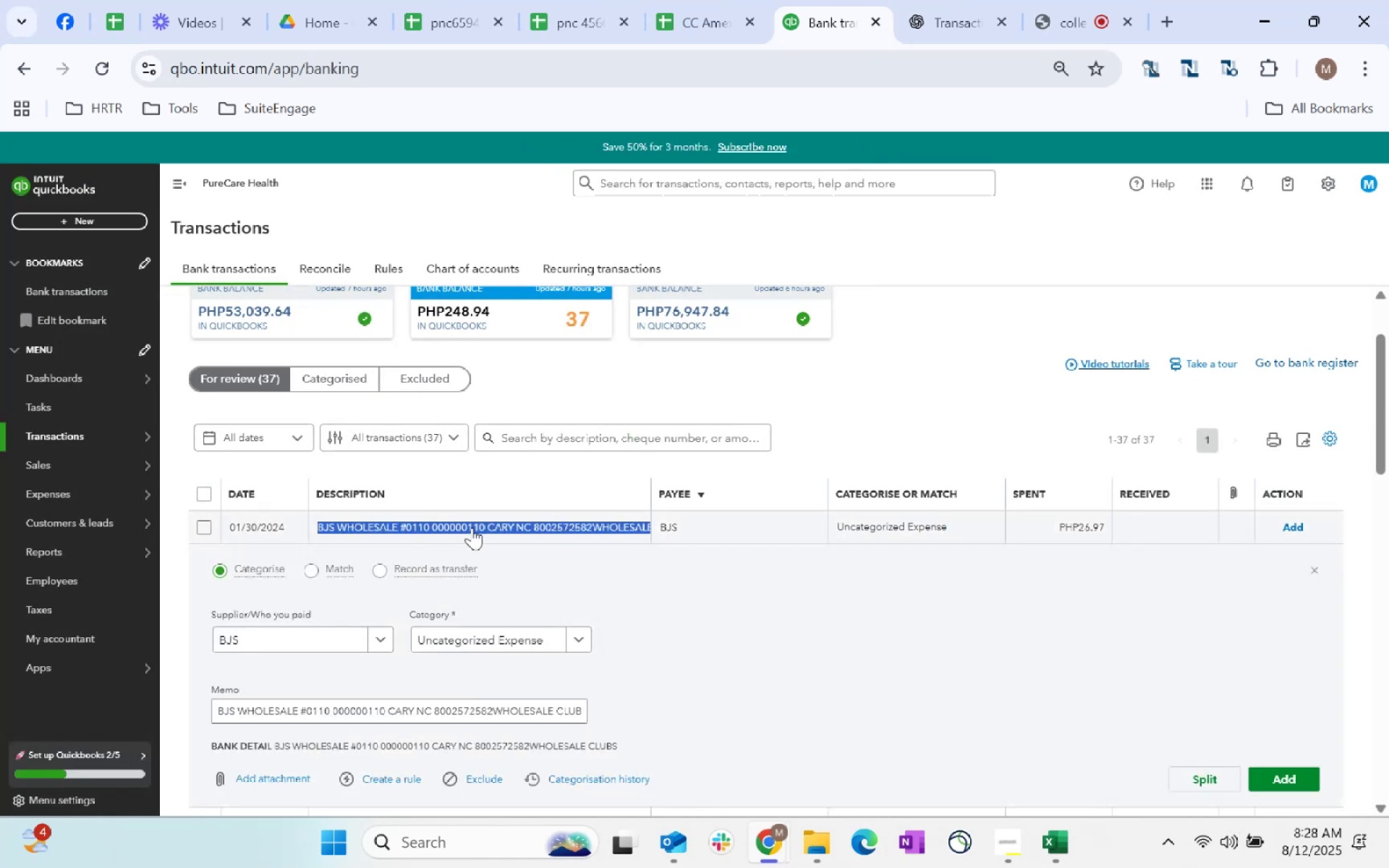 
key(Alt+Tab)
 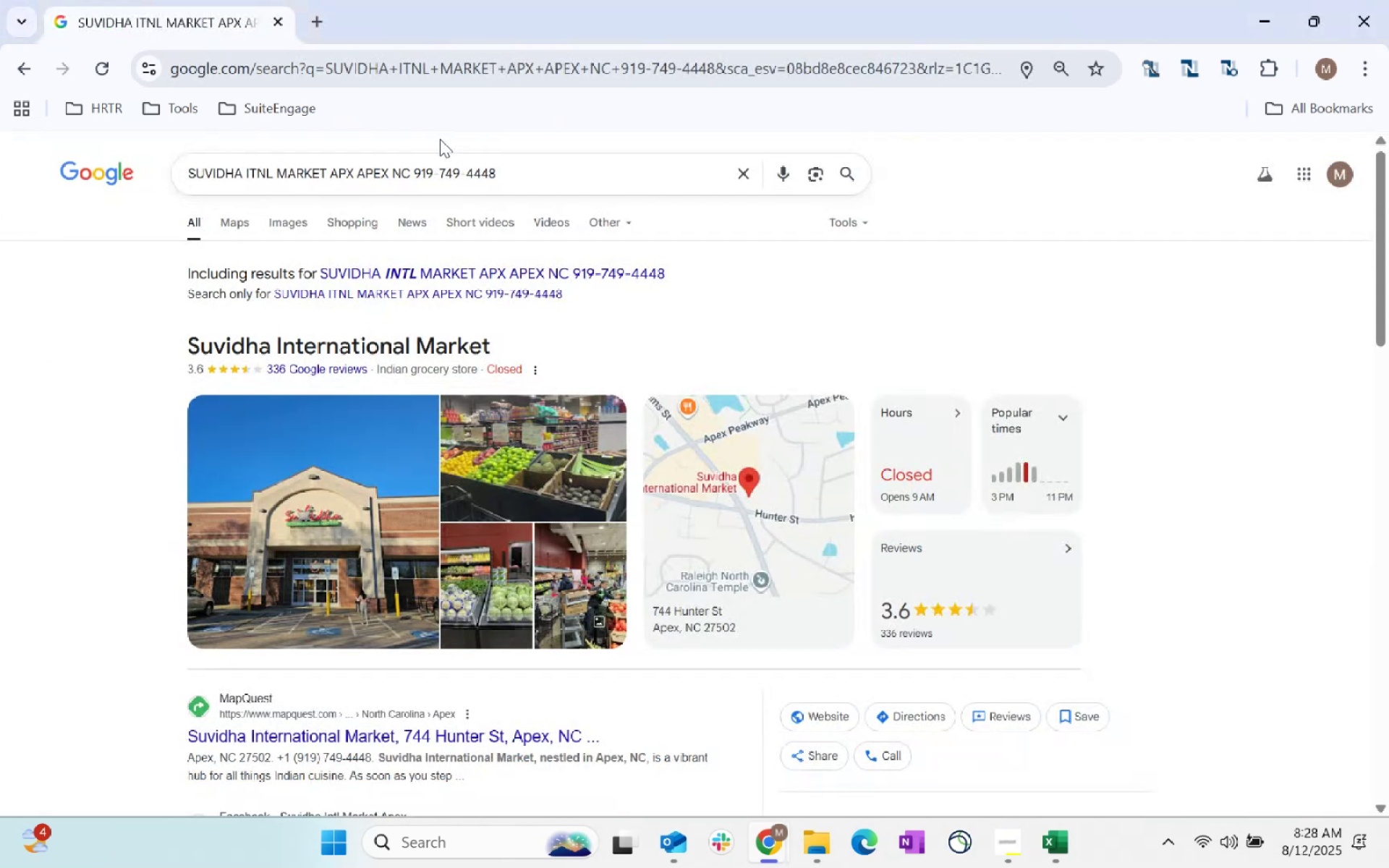 
left_click_drag(start_coordinate=[553, 176], to_coordinate=[32, 167])
 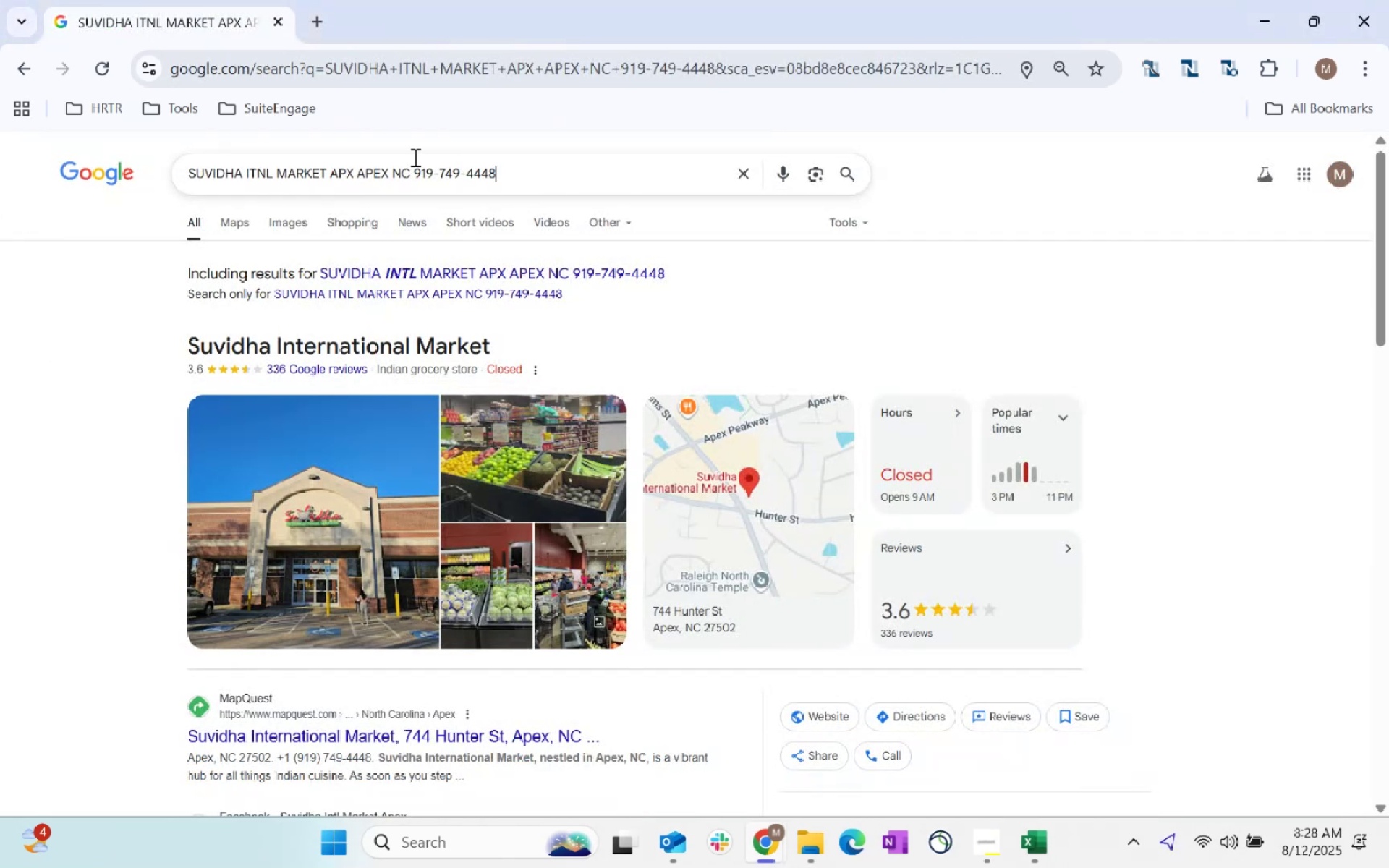 
key(Control+ControlLeft)
 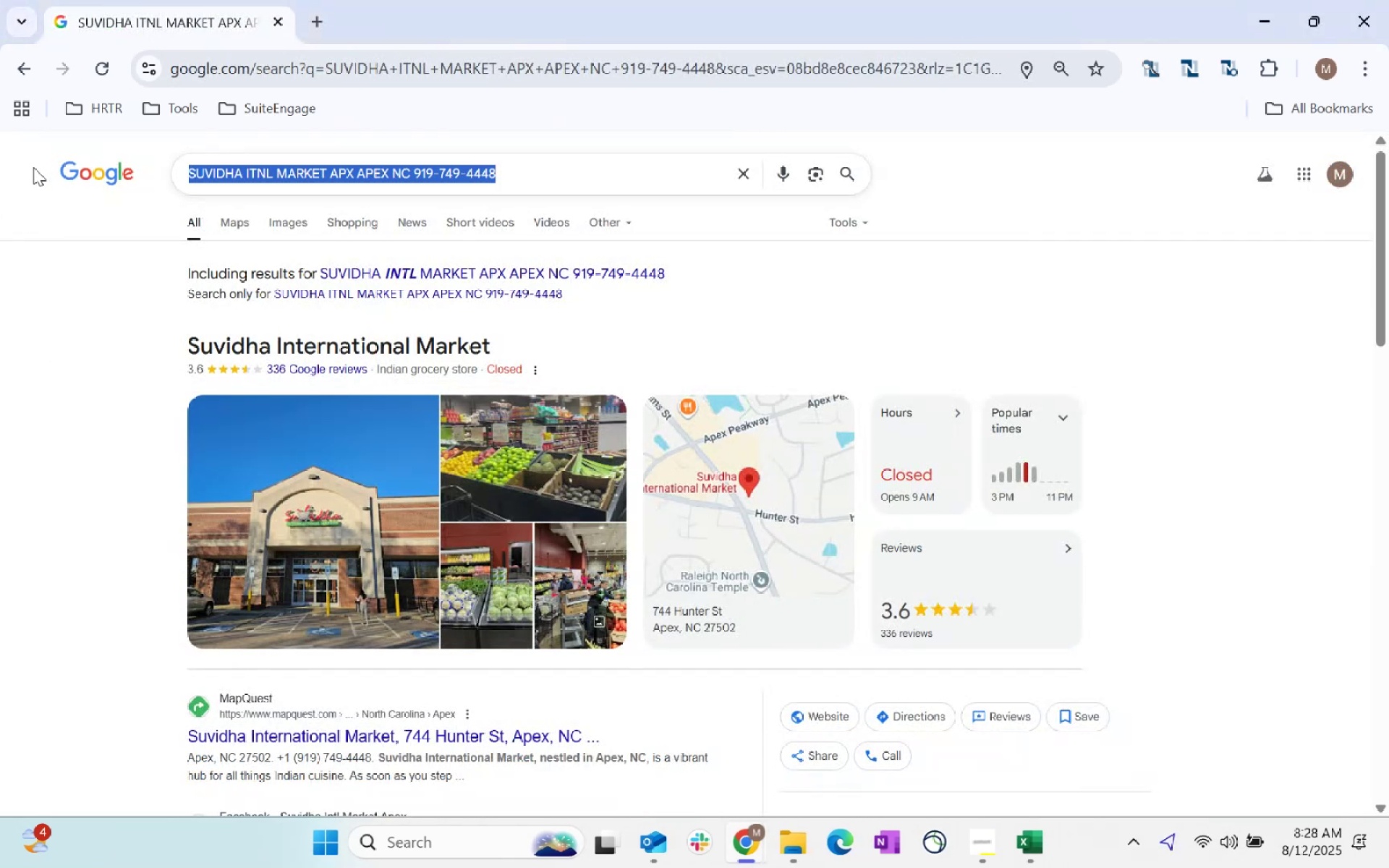 
key(Control+V)
 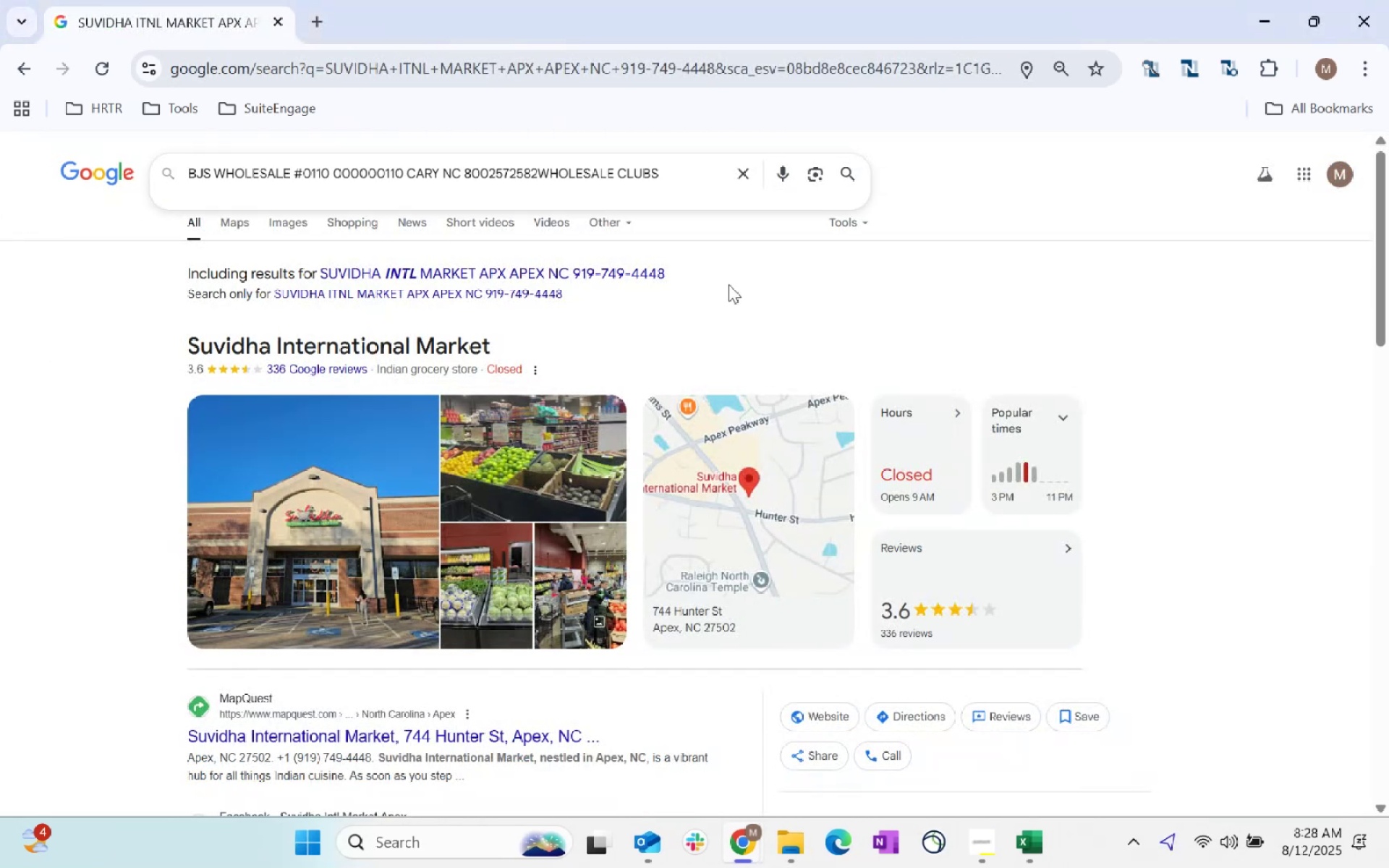 
key(Control+Enter)
 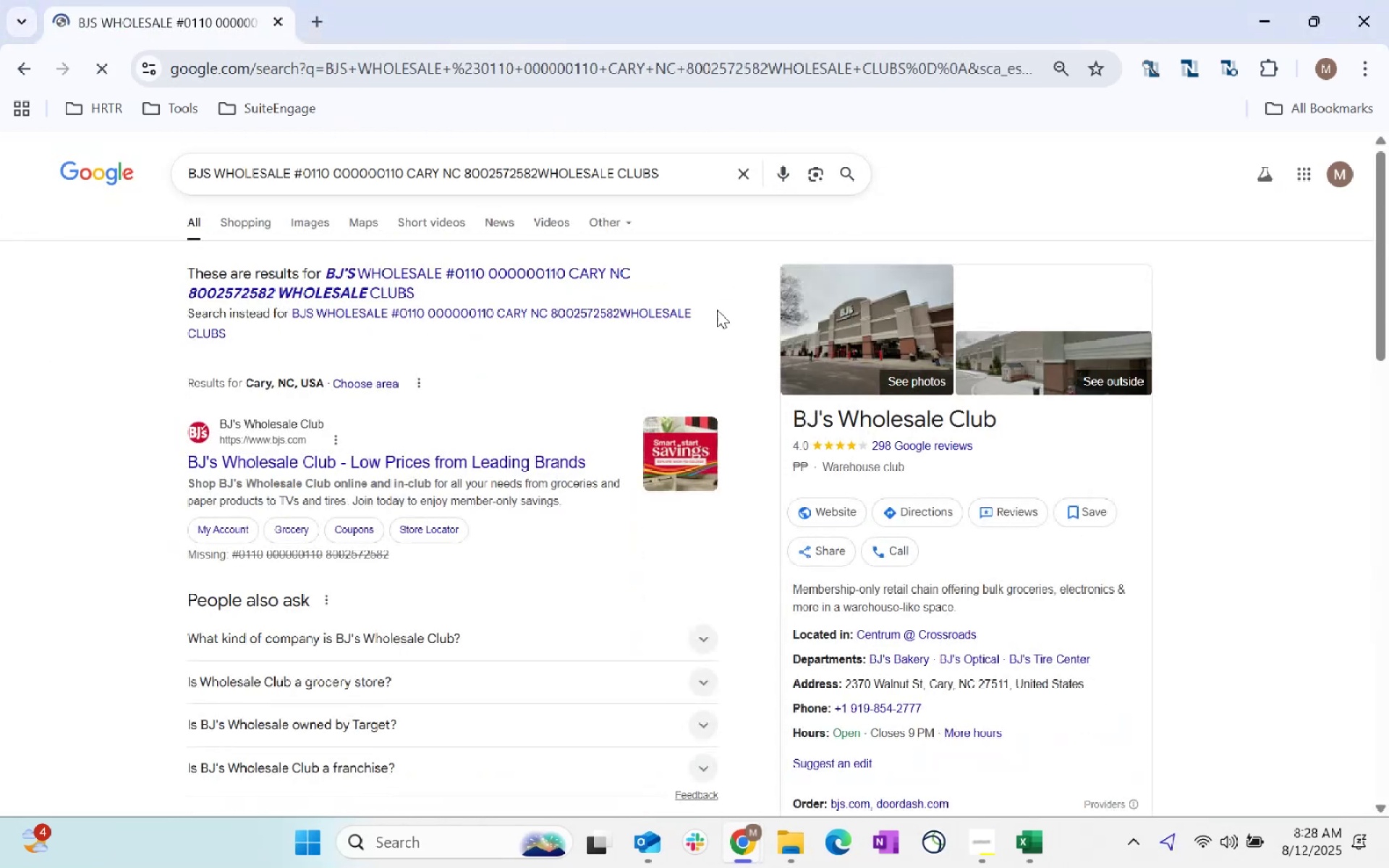 
key(Alt+AltLeft)
 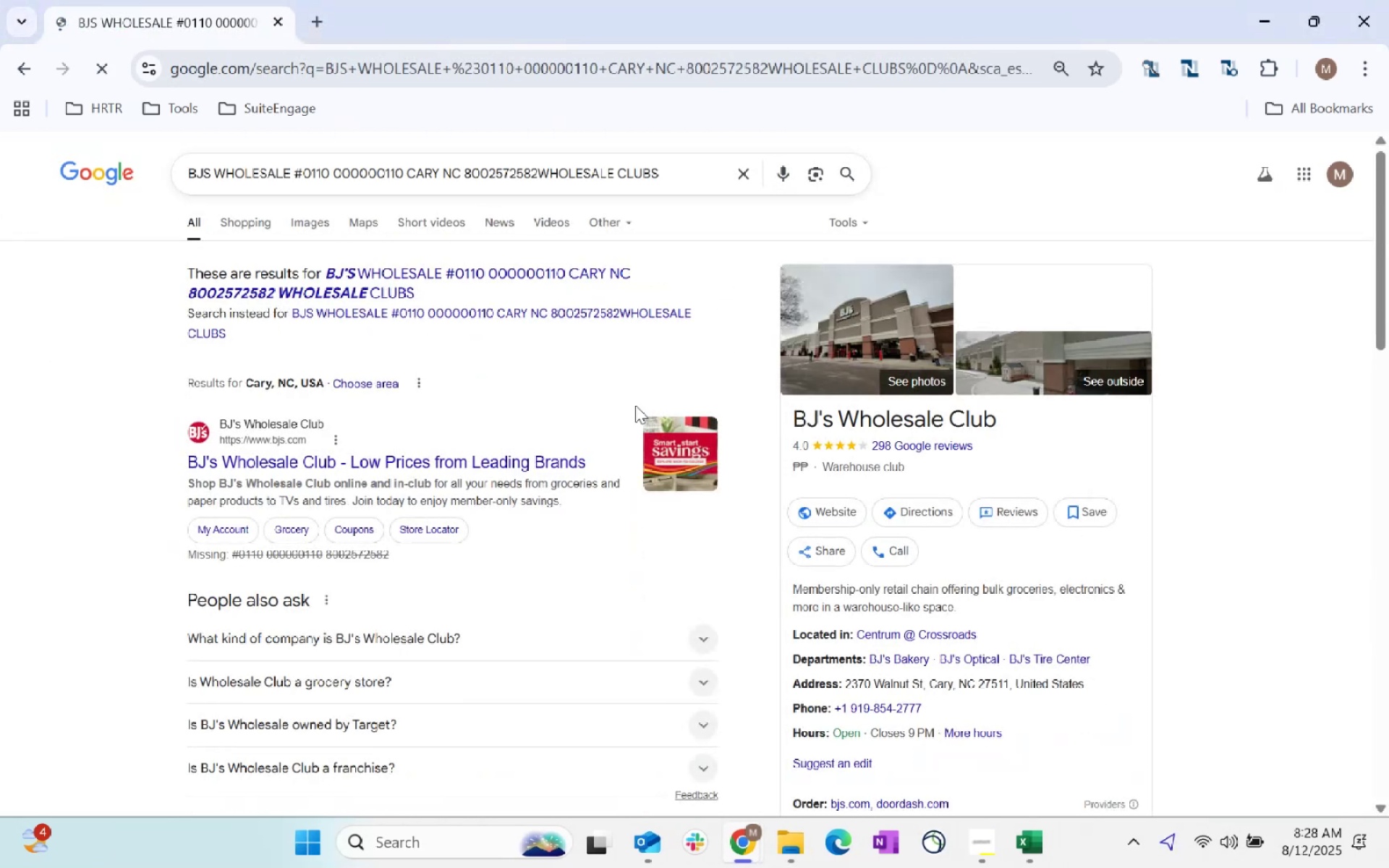 
key(Alt+Tab)
 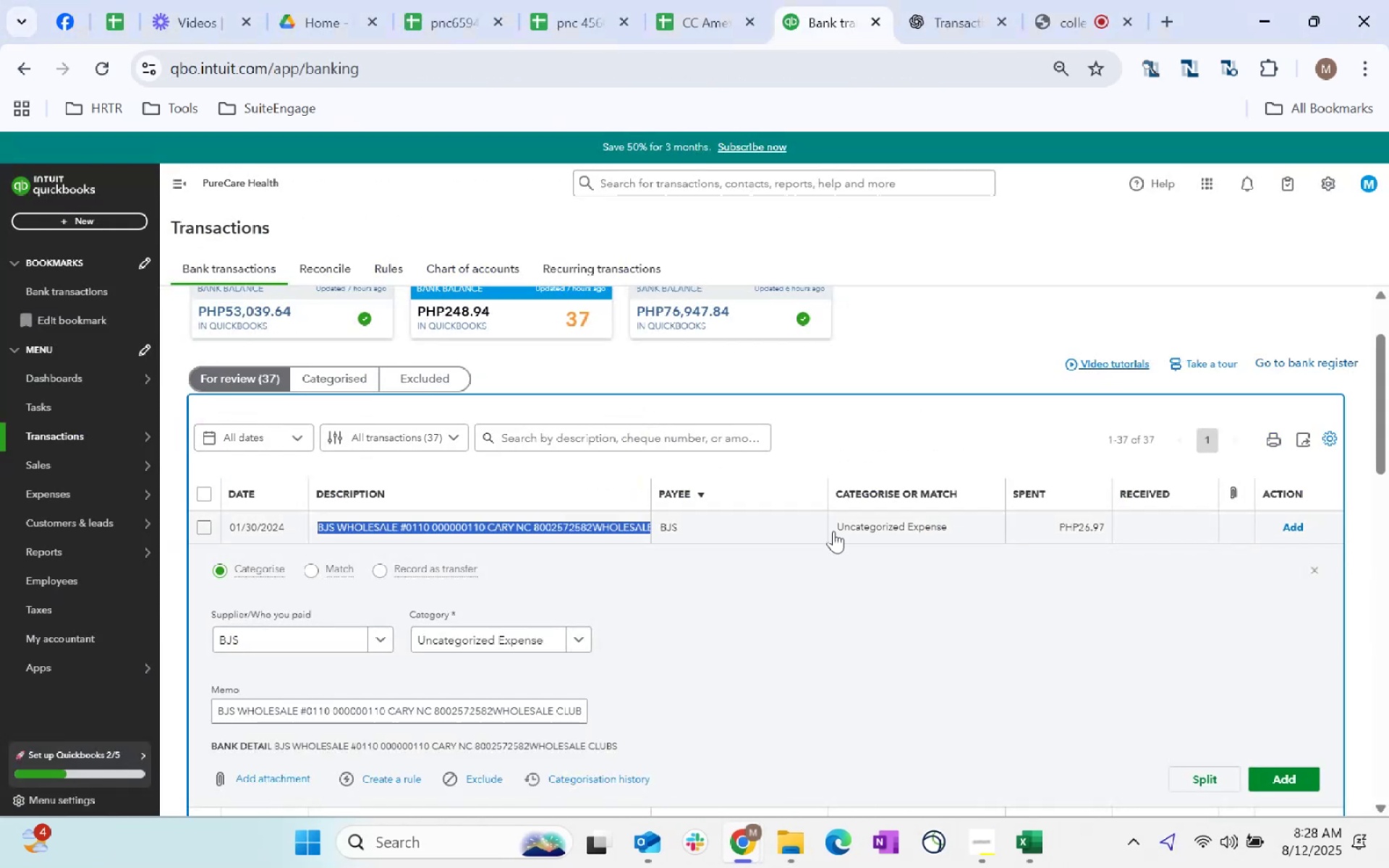 
left_click([870, 519])
 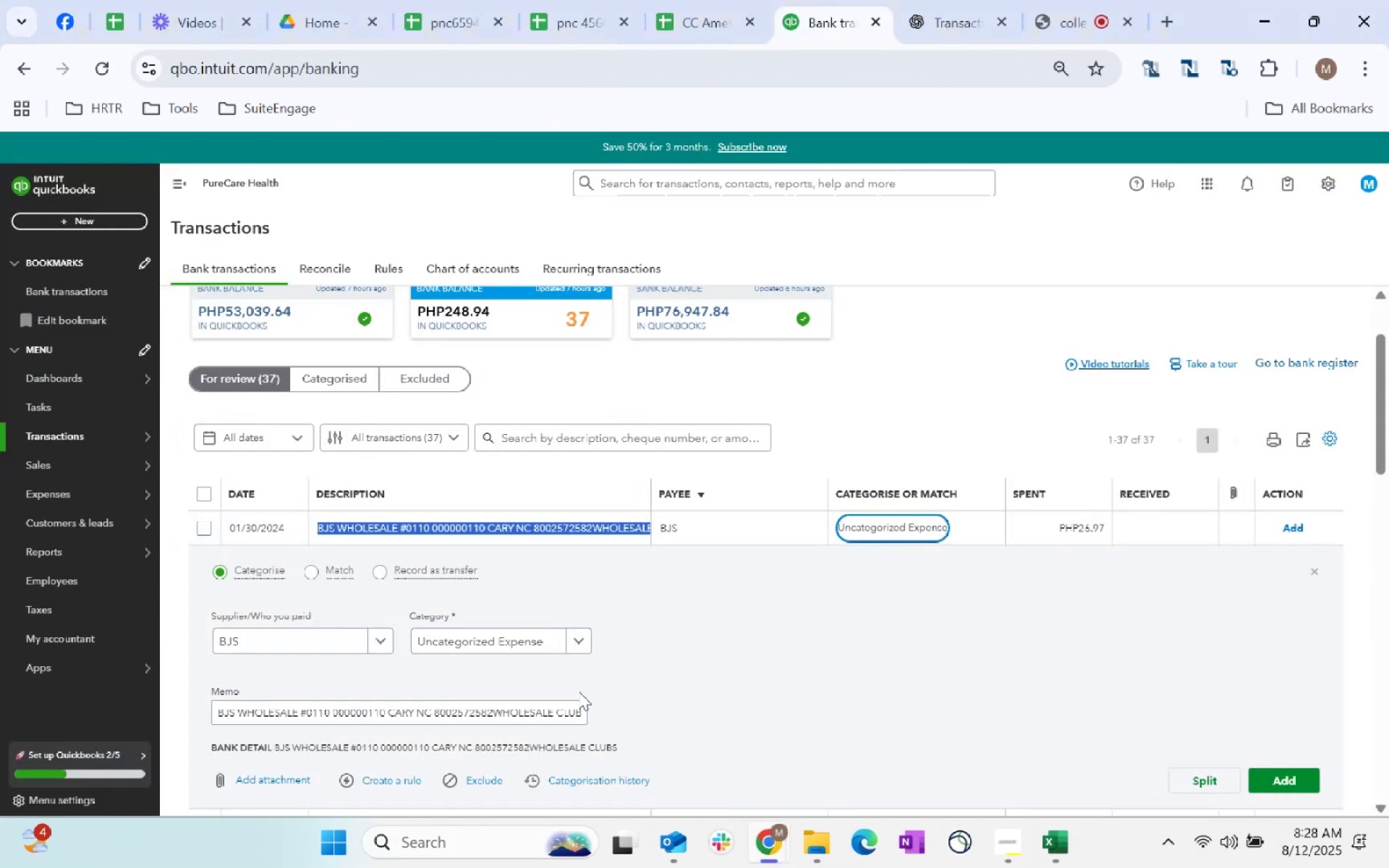 
left_click([485, 641])
 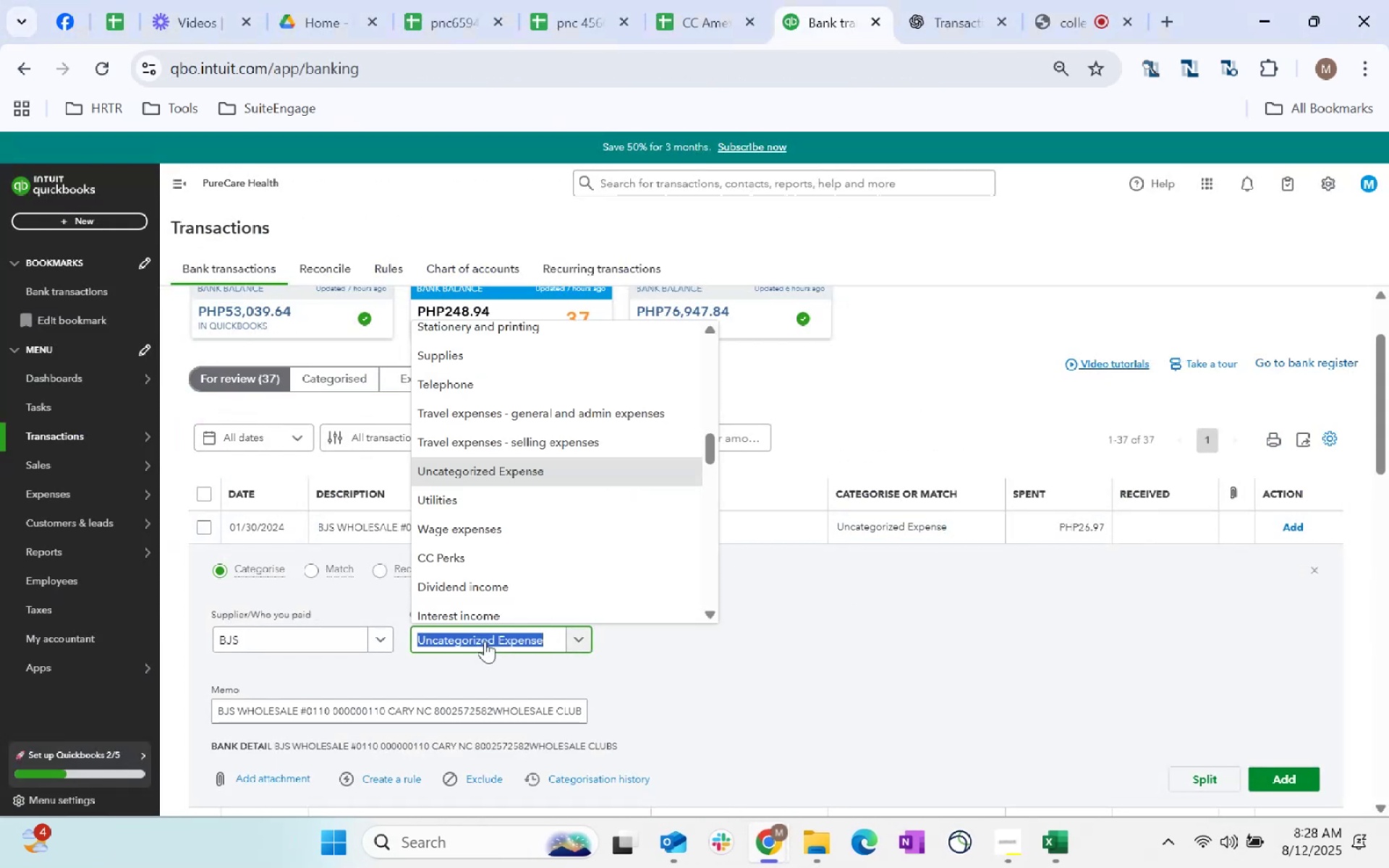 
type(supplies)
 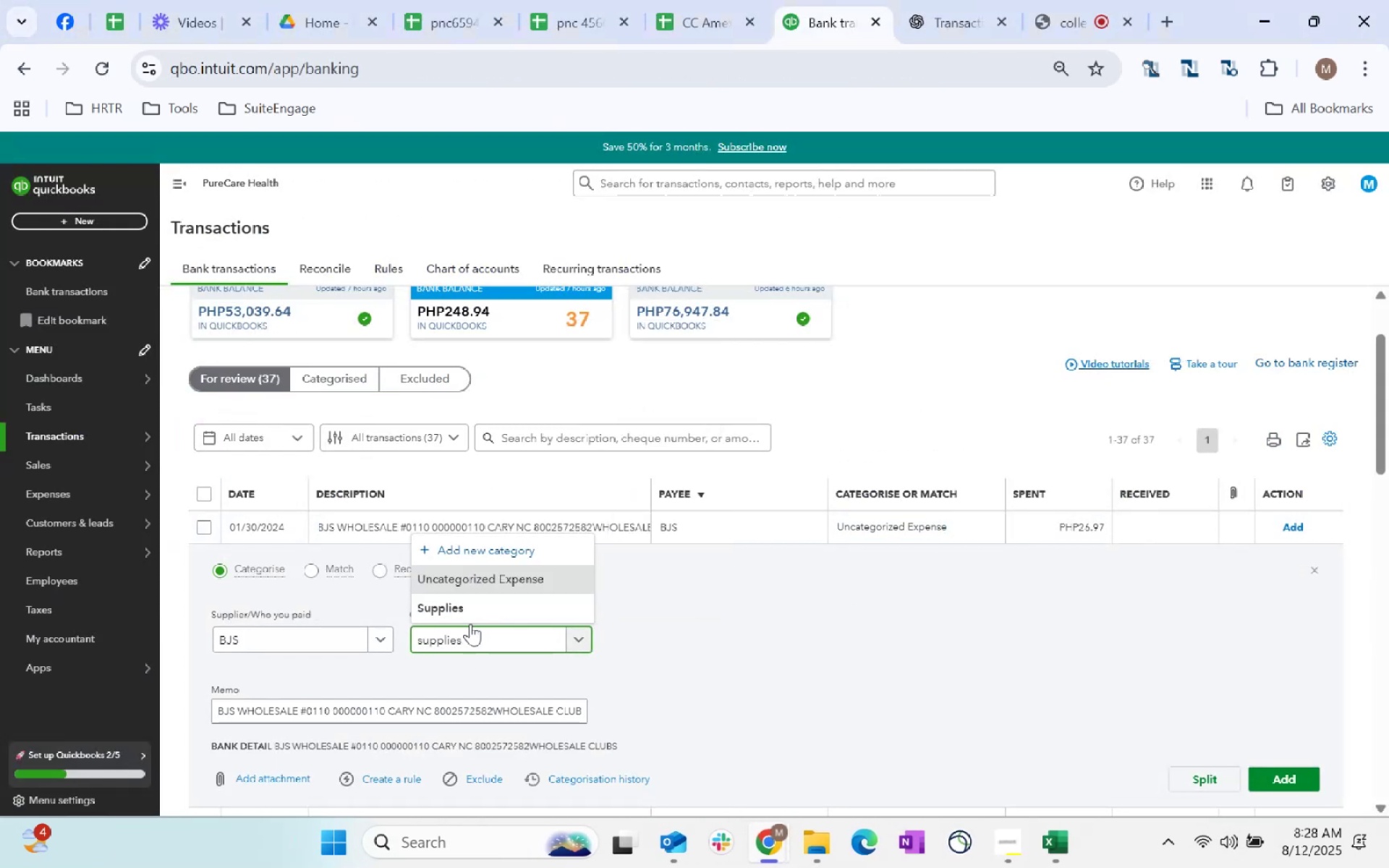 
left_click([462, 615])
 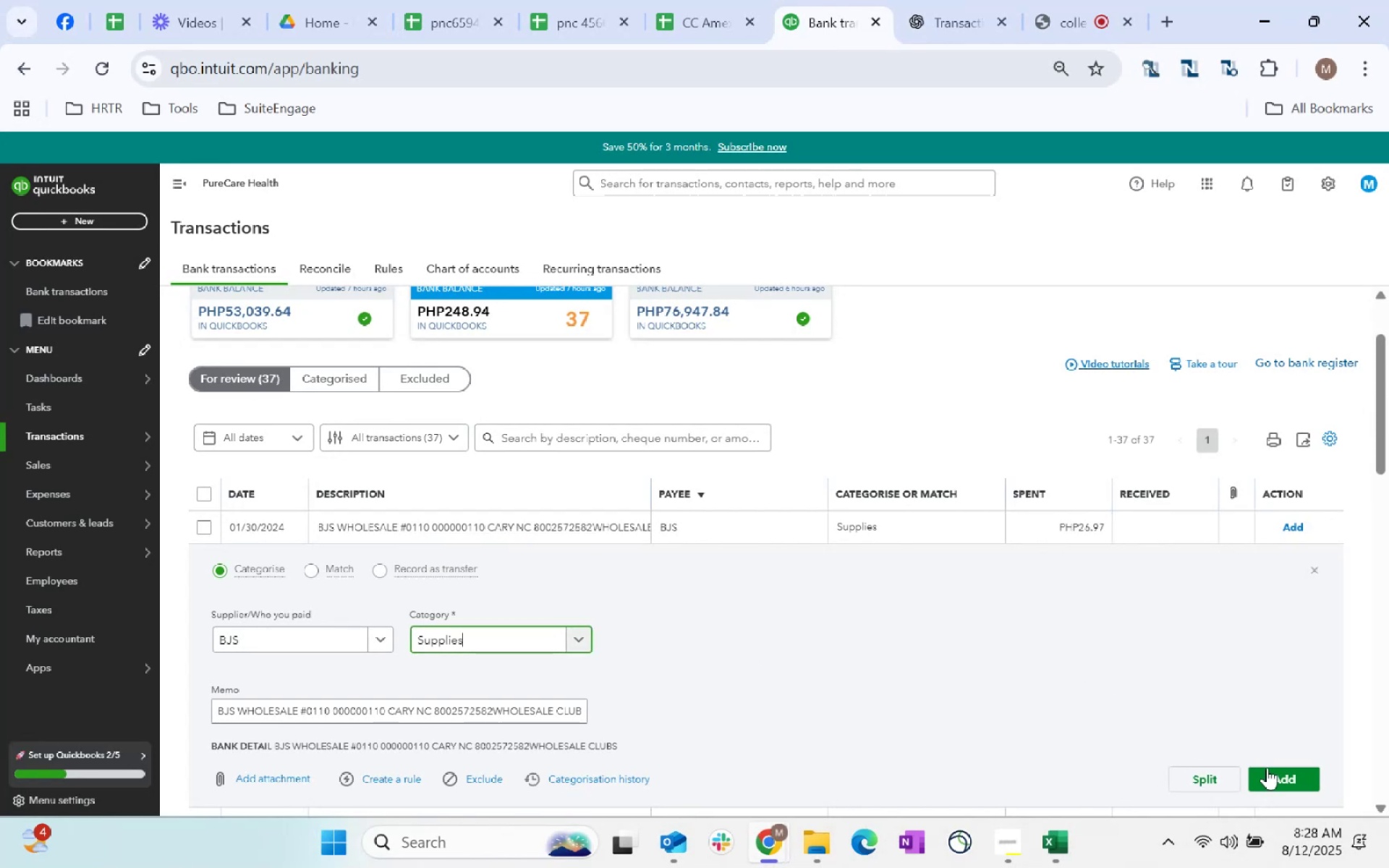 
left_click([1273, 772])
 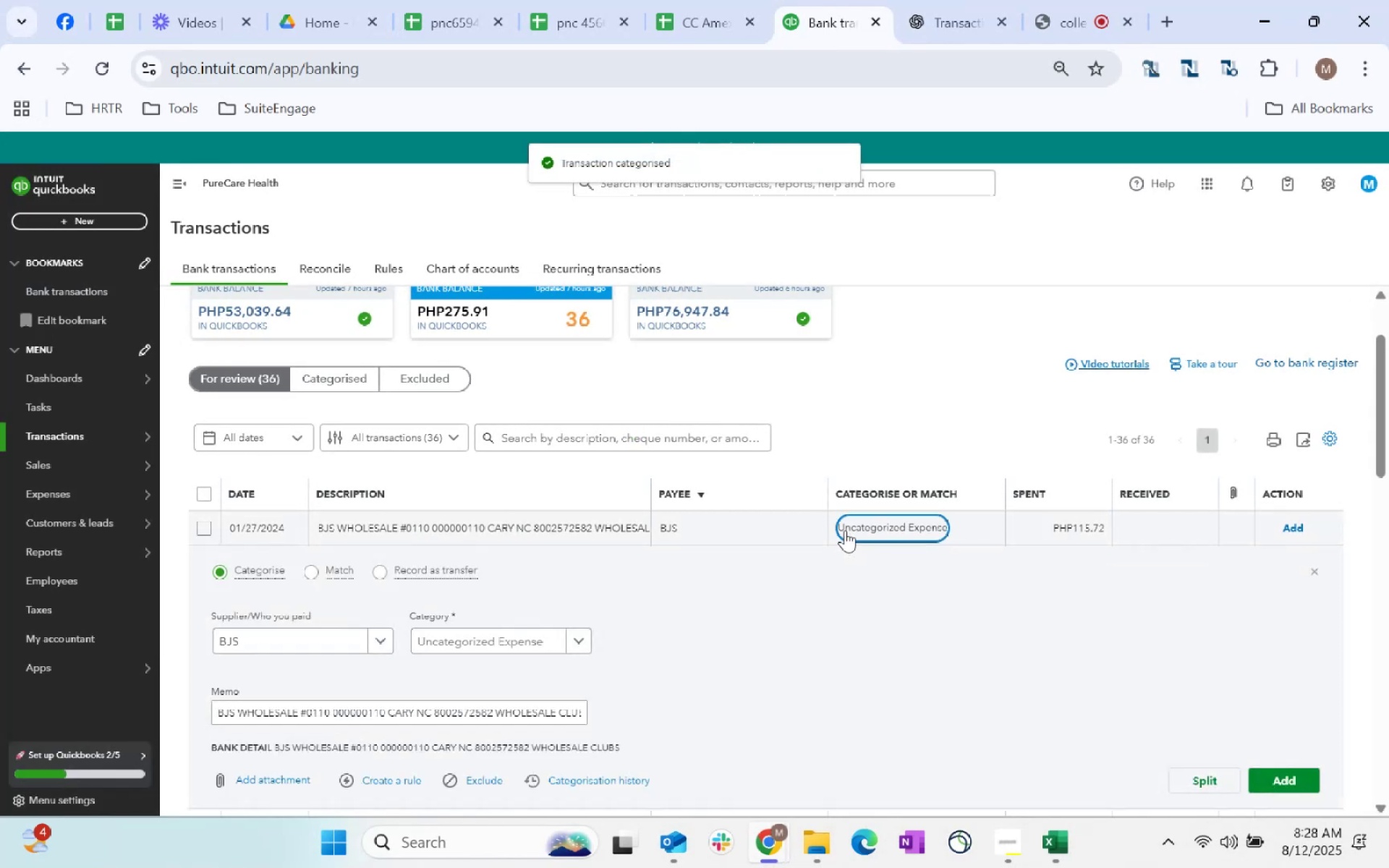 
left_click([475, 647])
 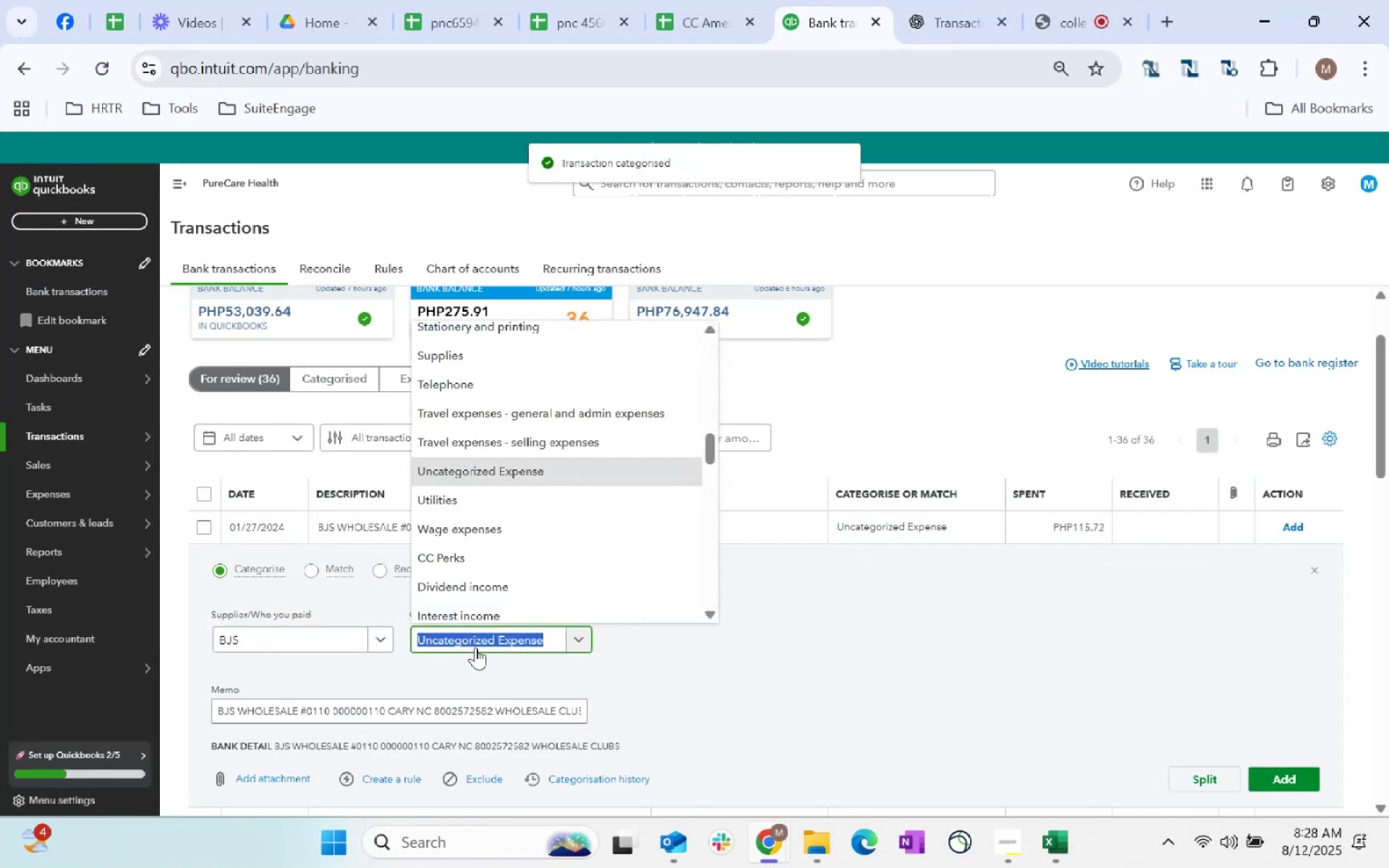 
type(supplies)
 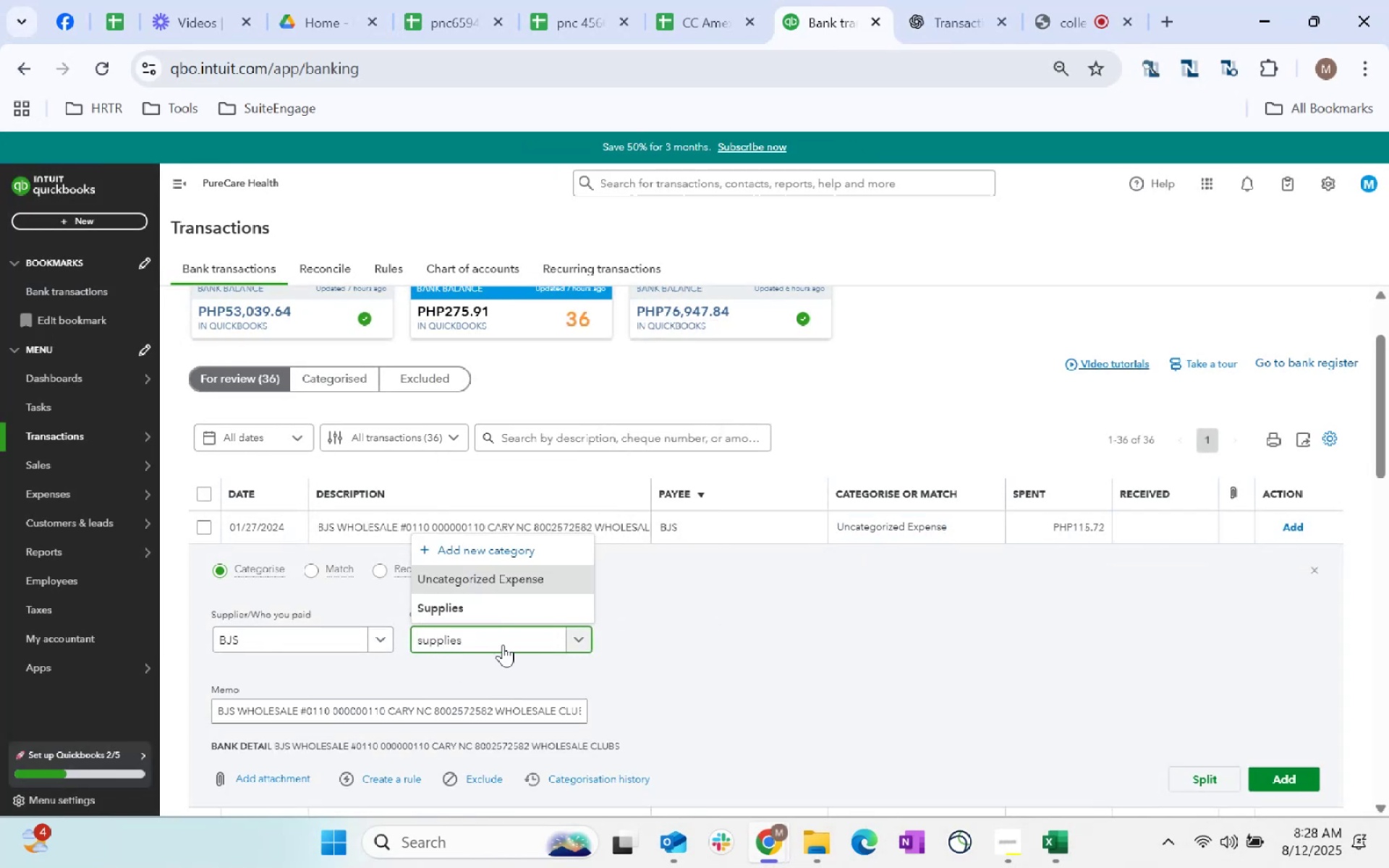 
left_click([487, 606])
 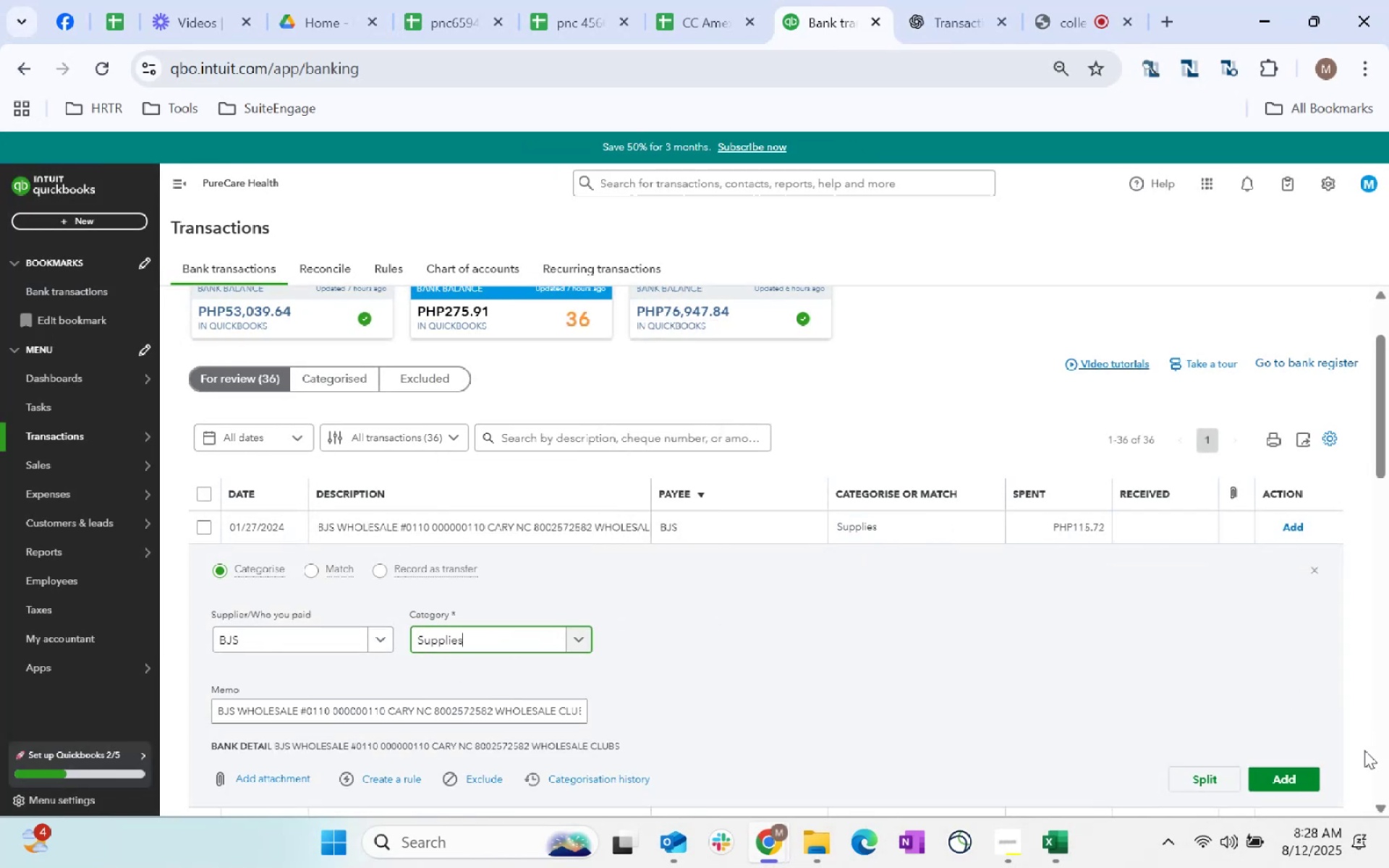 
left_click([1284, 774])
 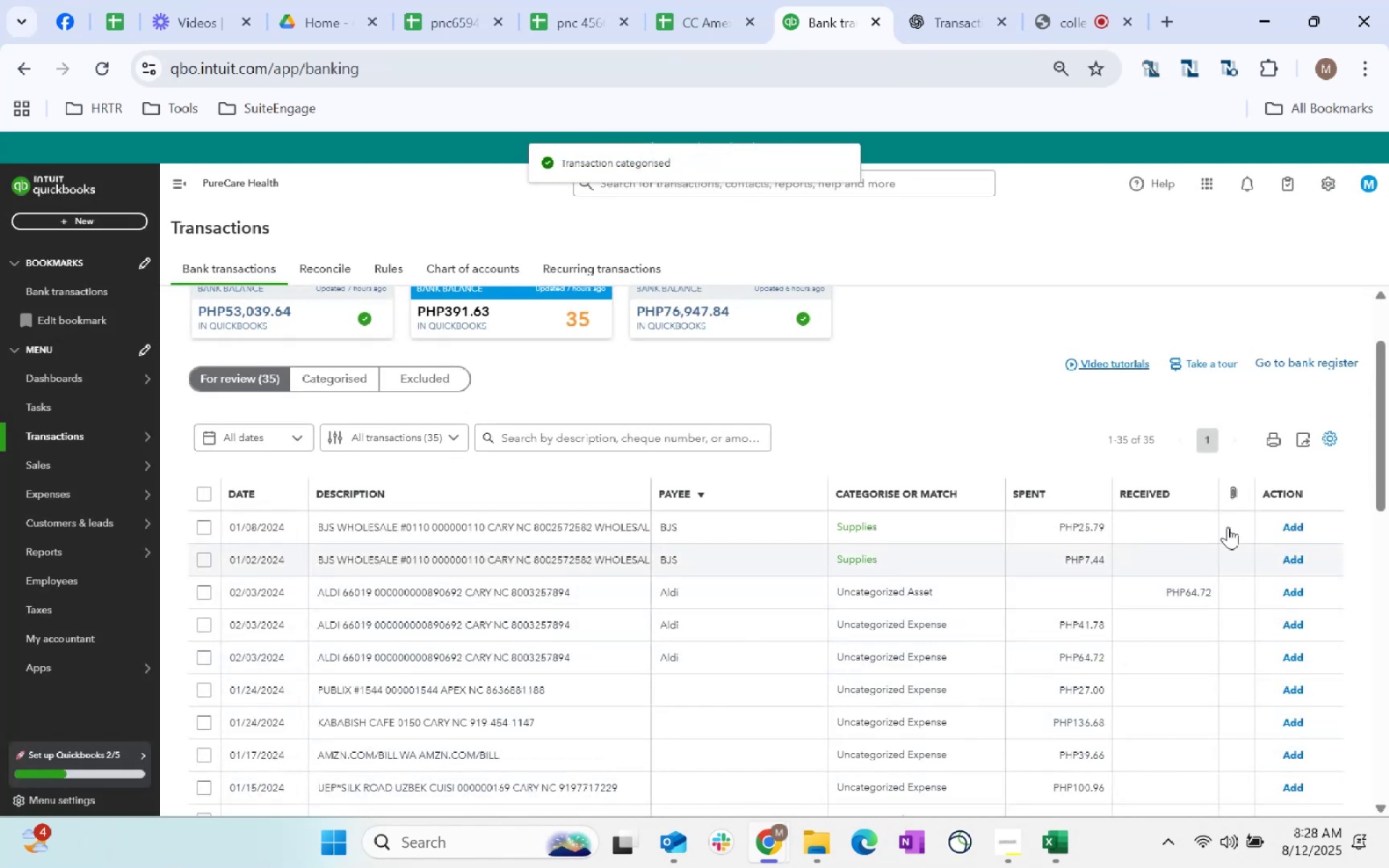 
left_click([1304, 521])
 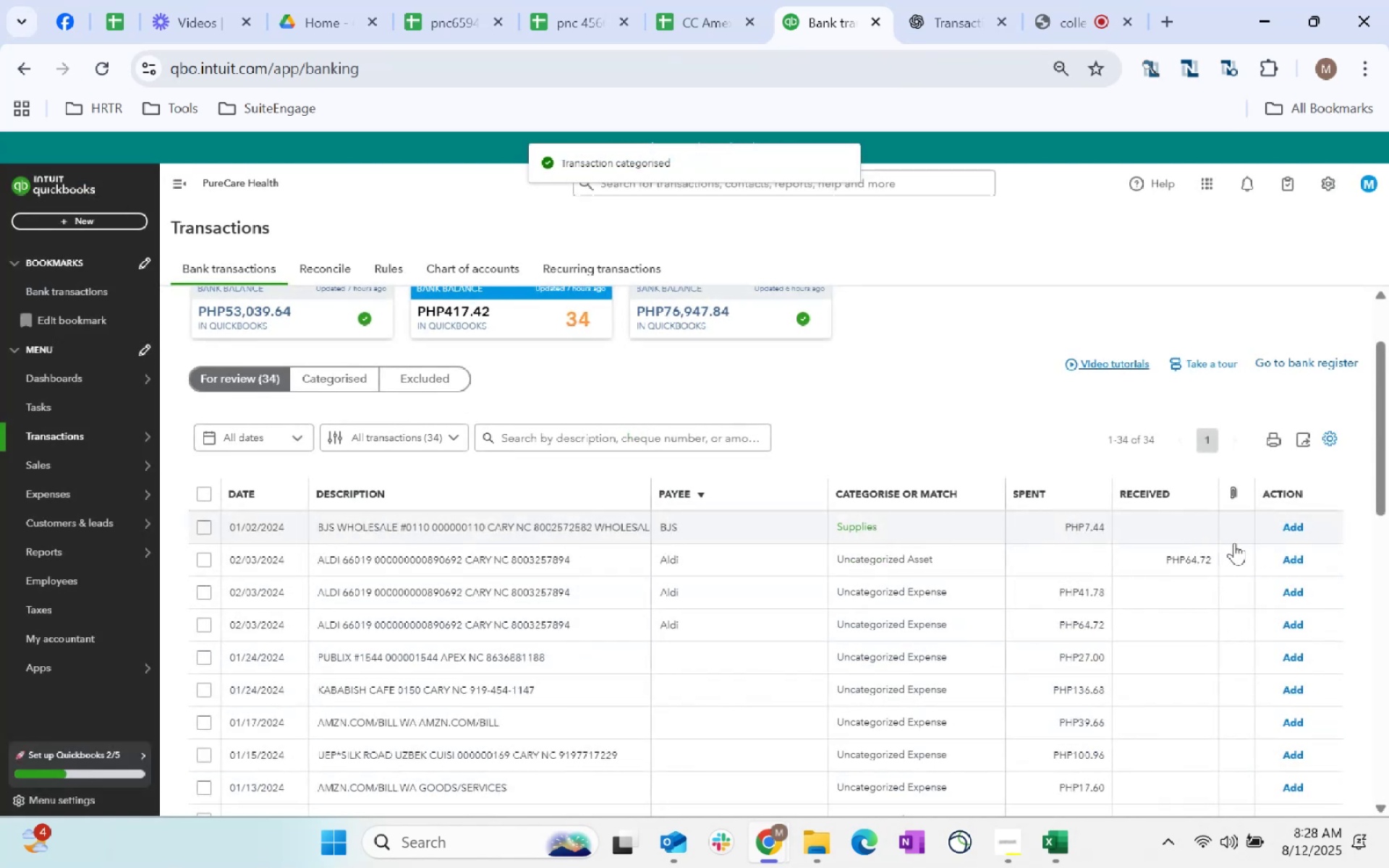 
left_click([1286, 524])
 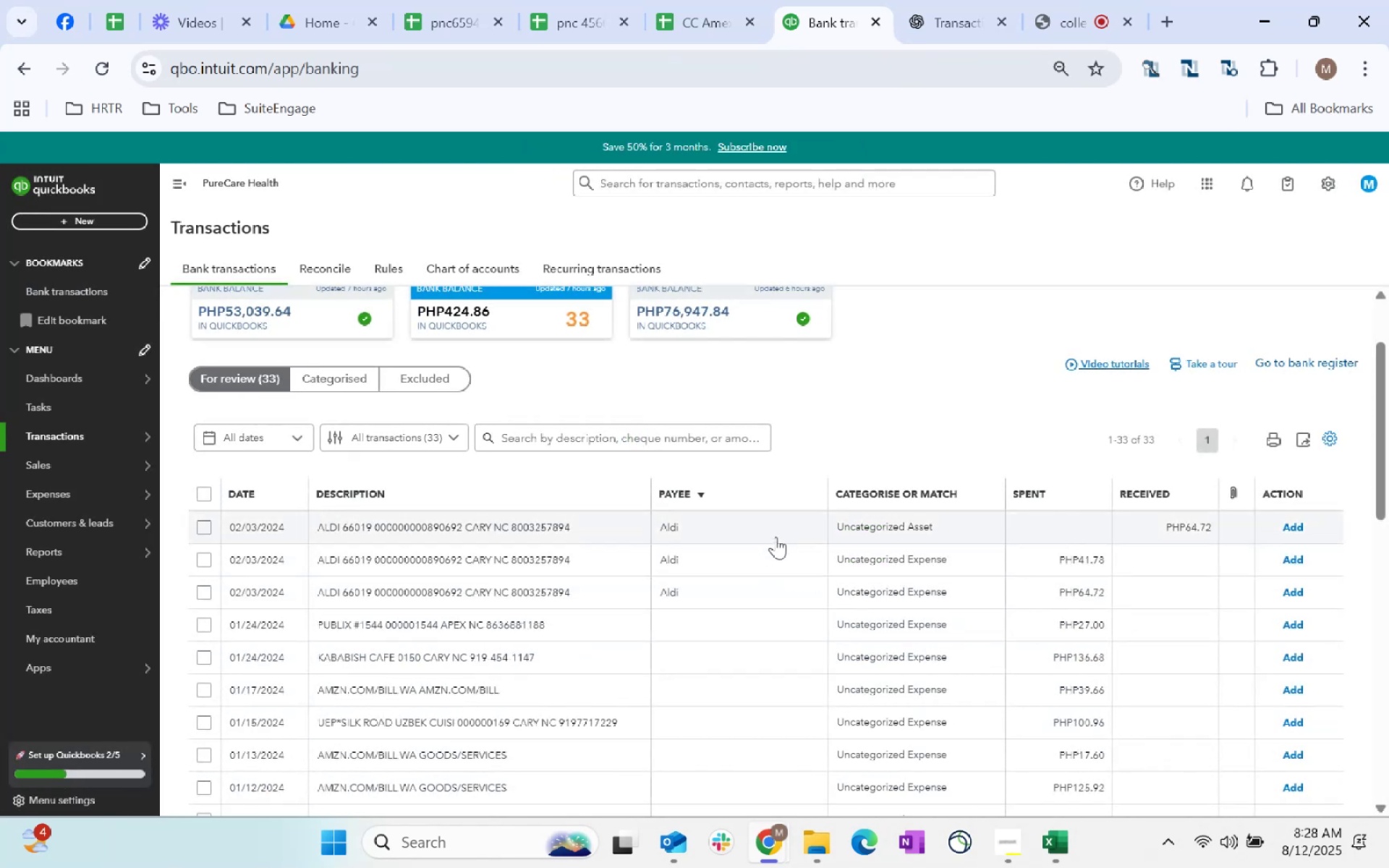 
left_click([896, 521])
 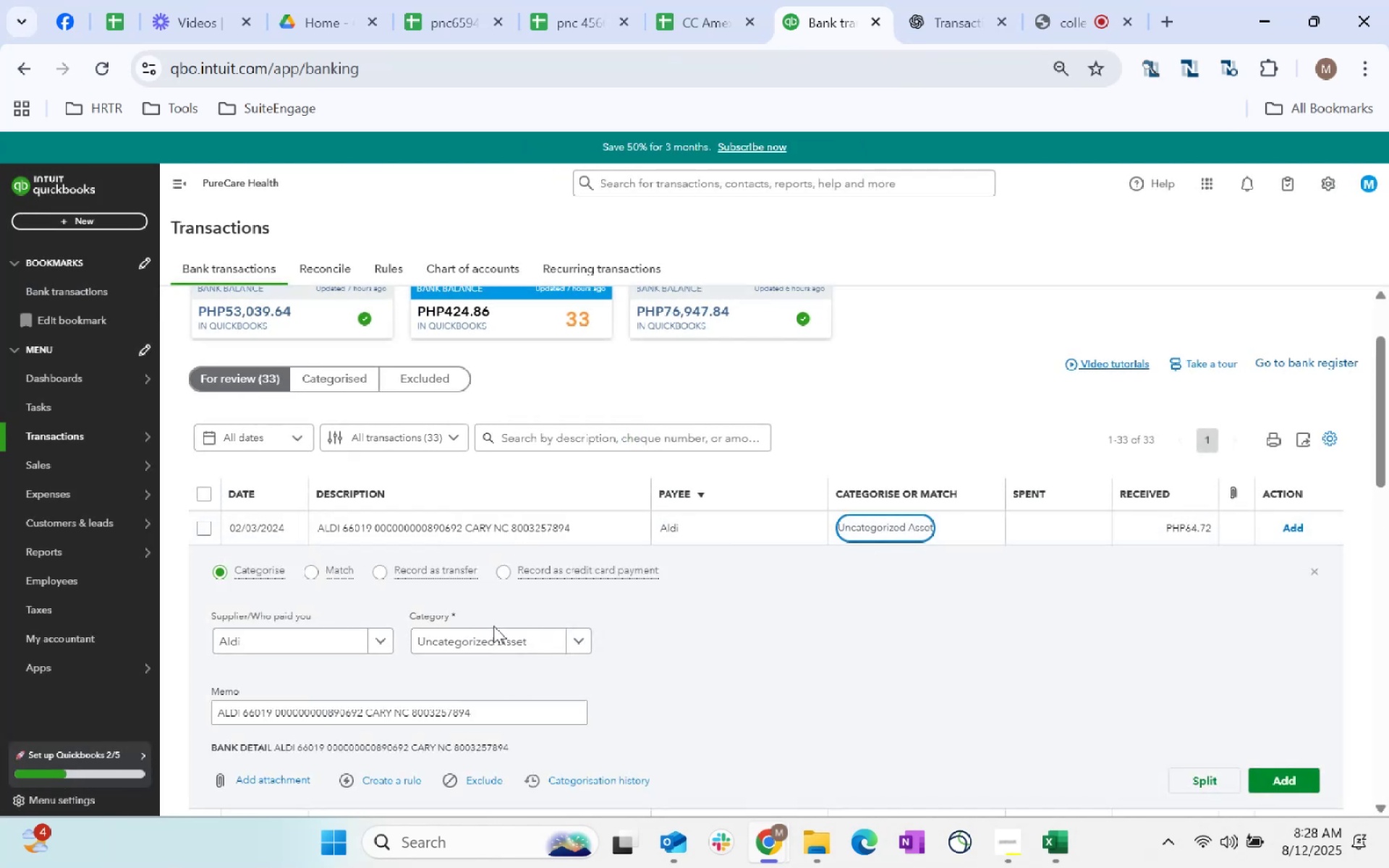 
left_click([502, 648])
 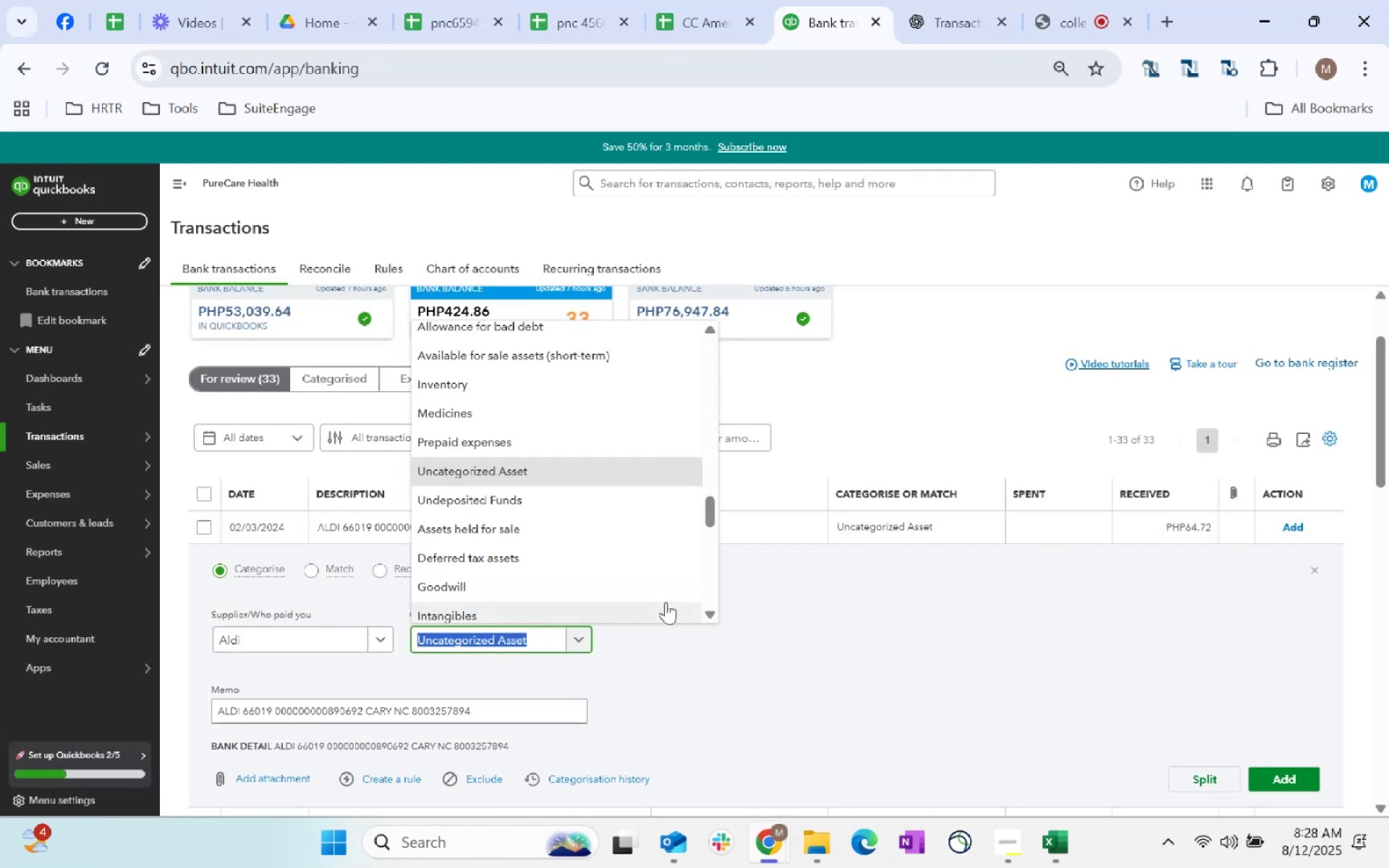 
type(other)
 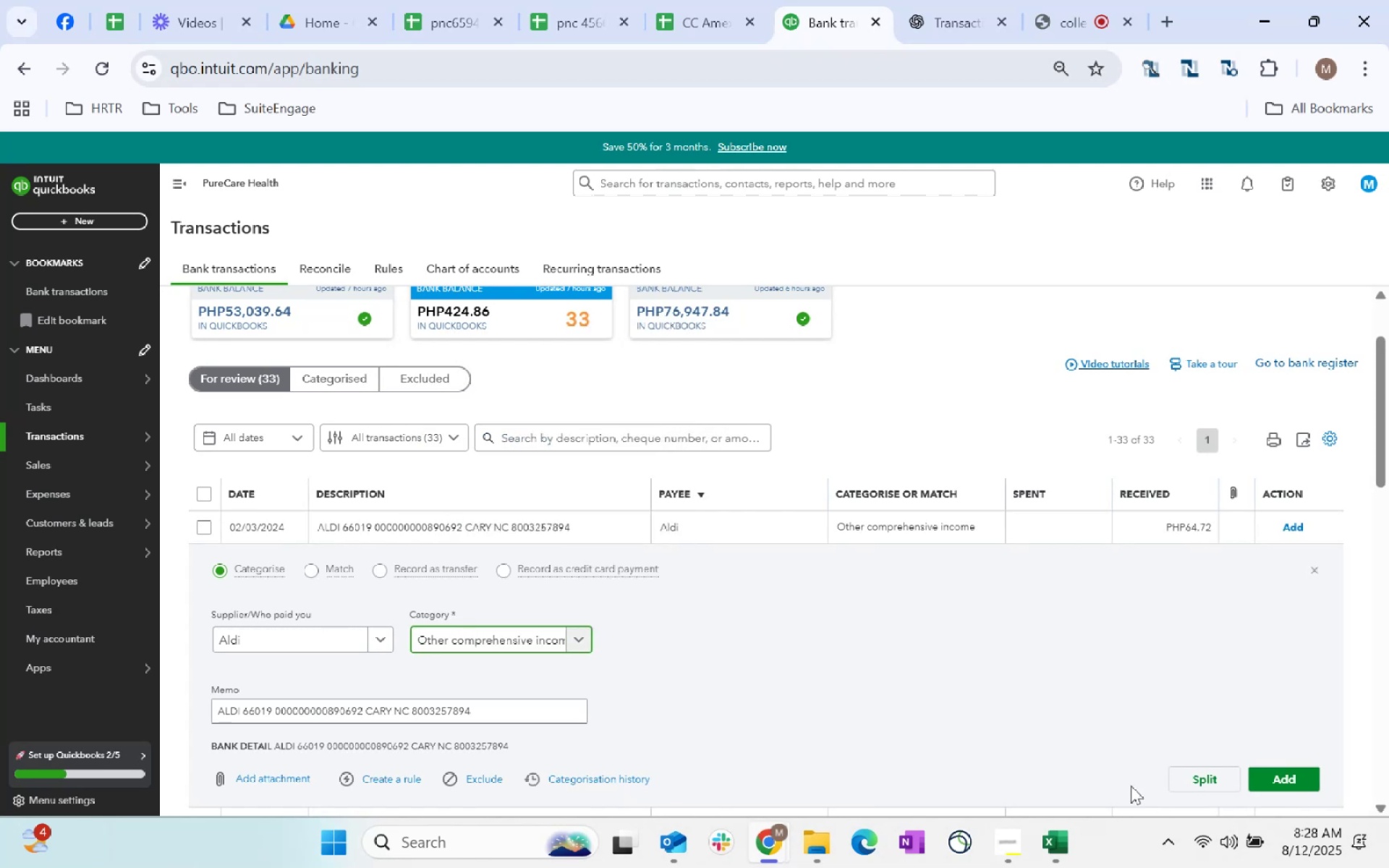 
left_click([1286, 773])
 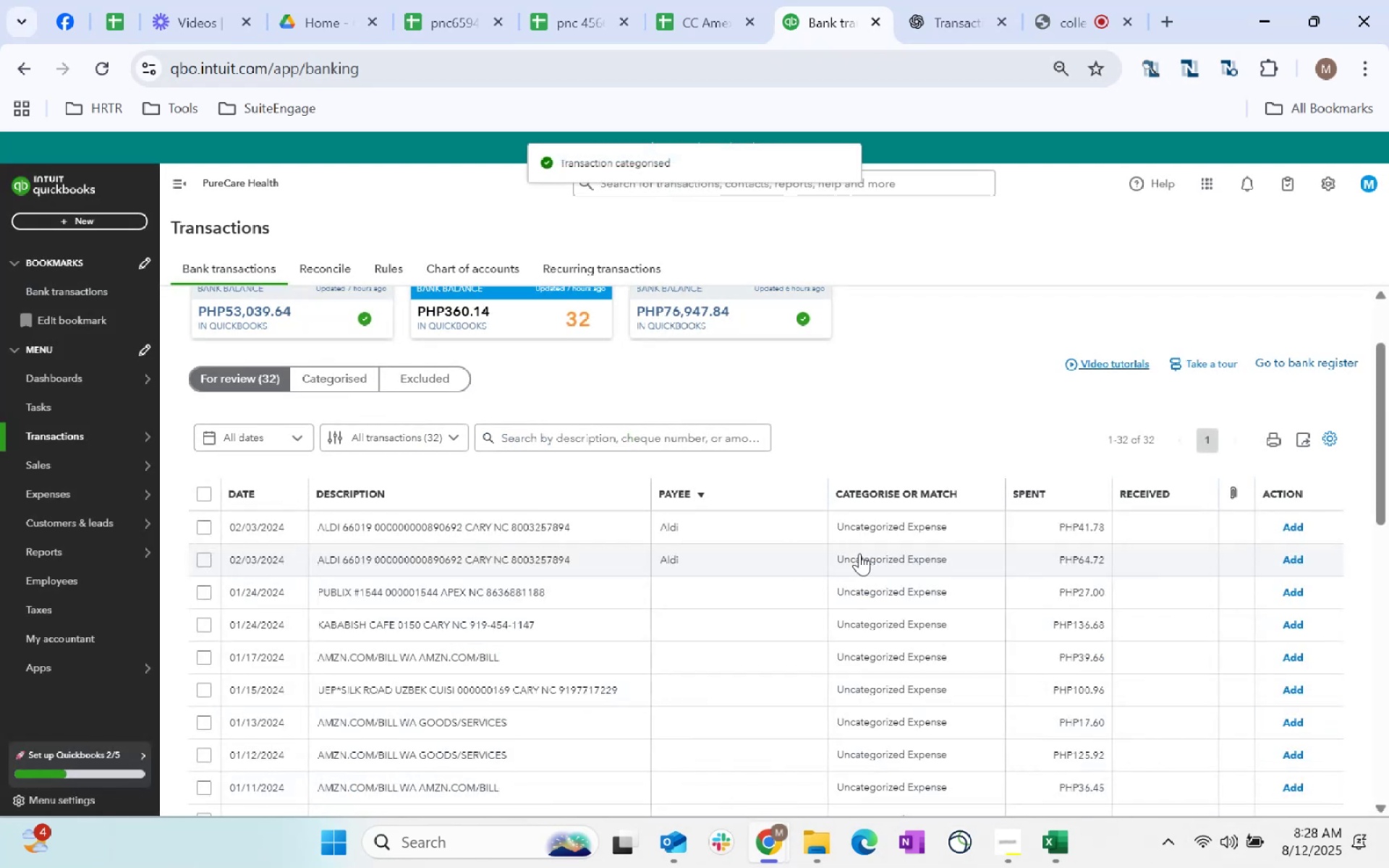 
left_click([926, 535])
 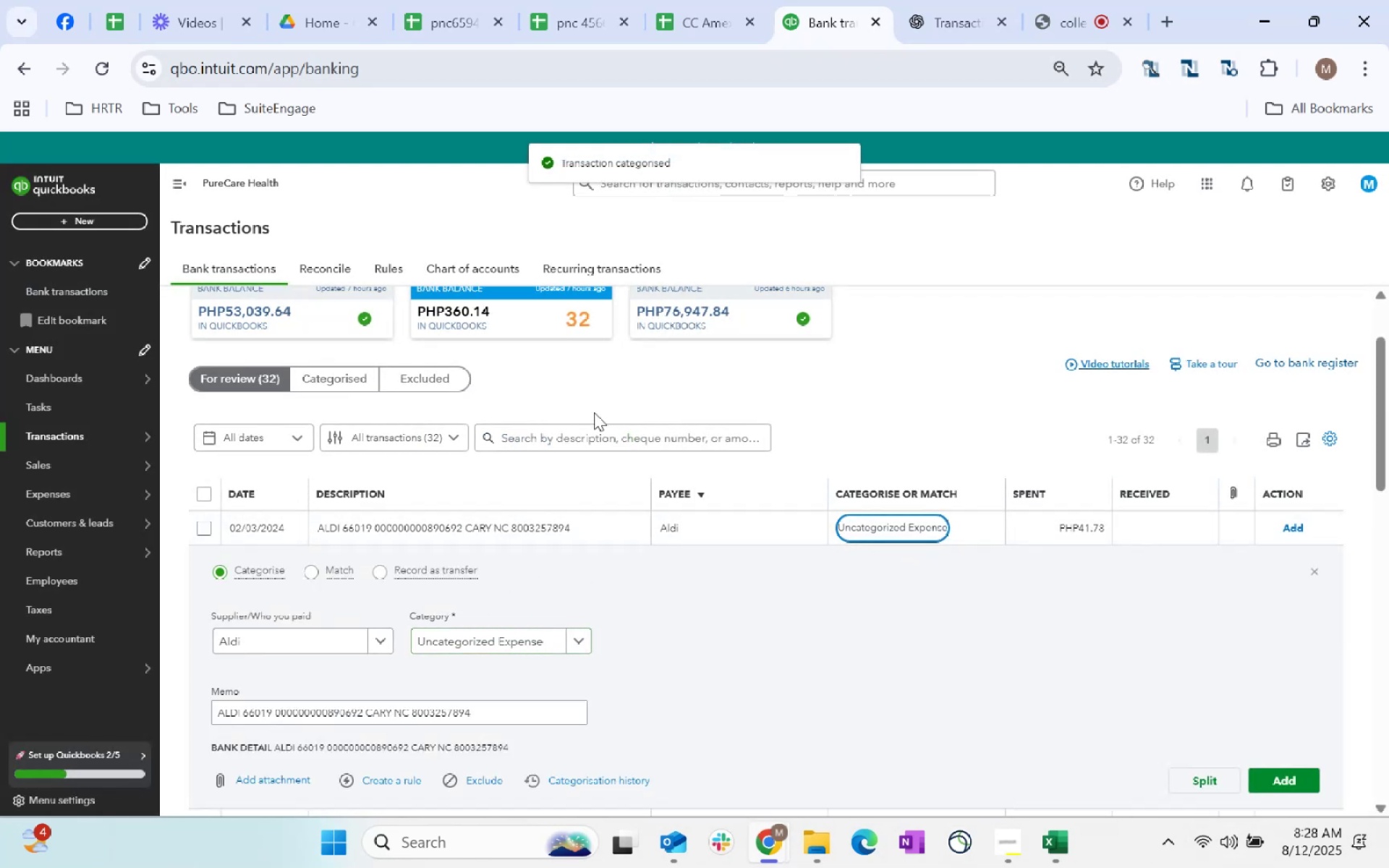 
double_click([555, 522])
 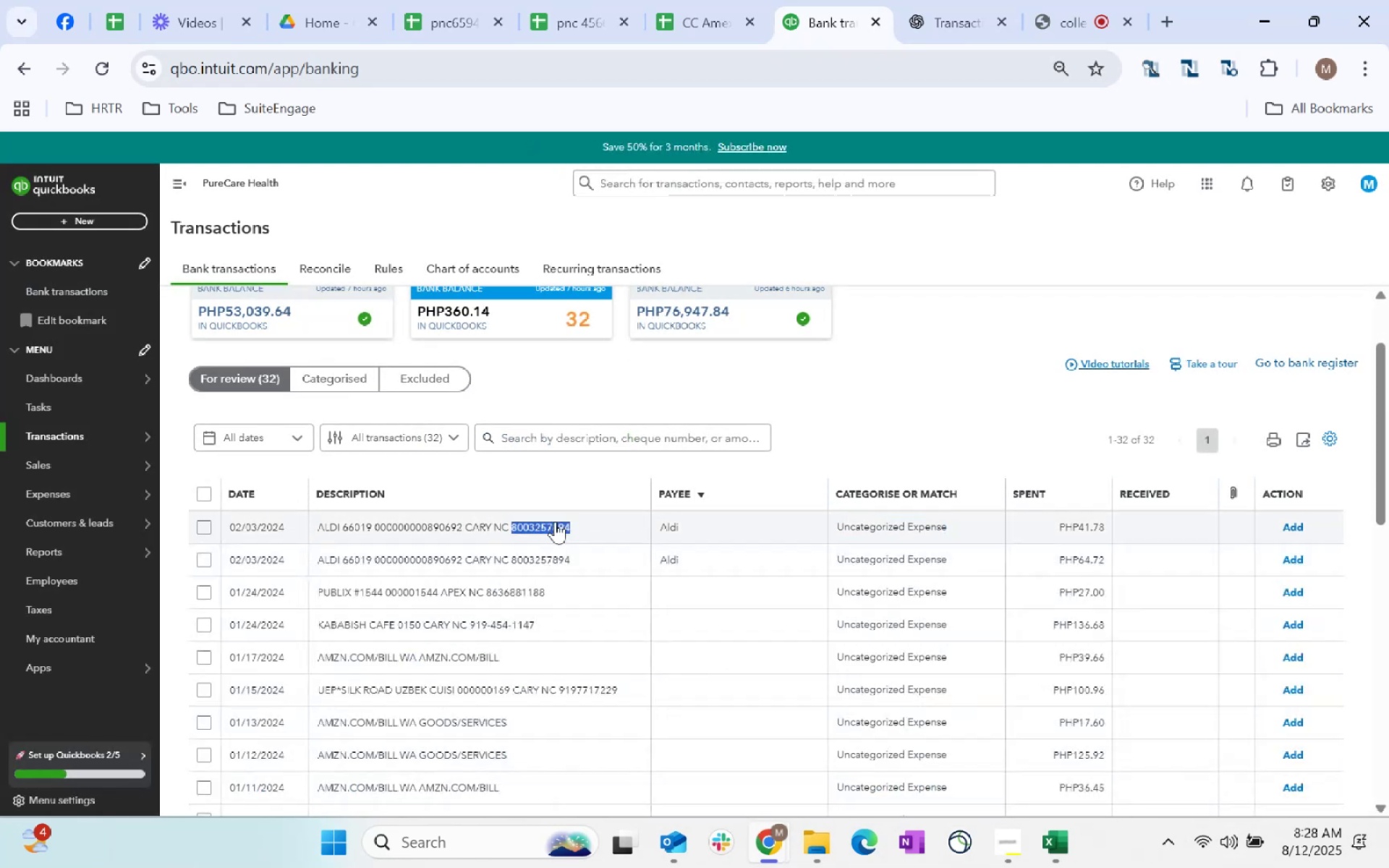 
triple_click([555, 522])
 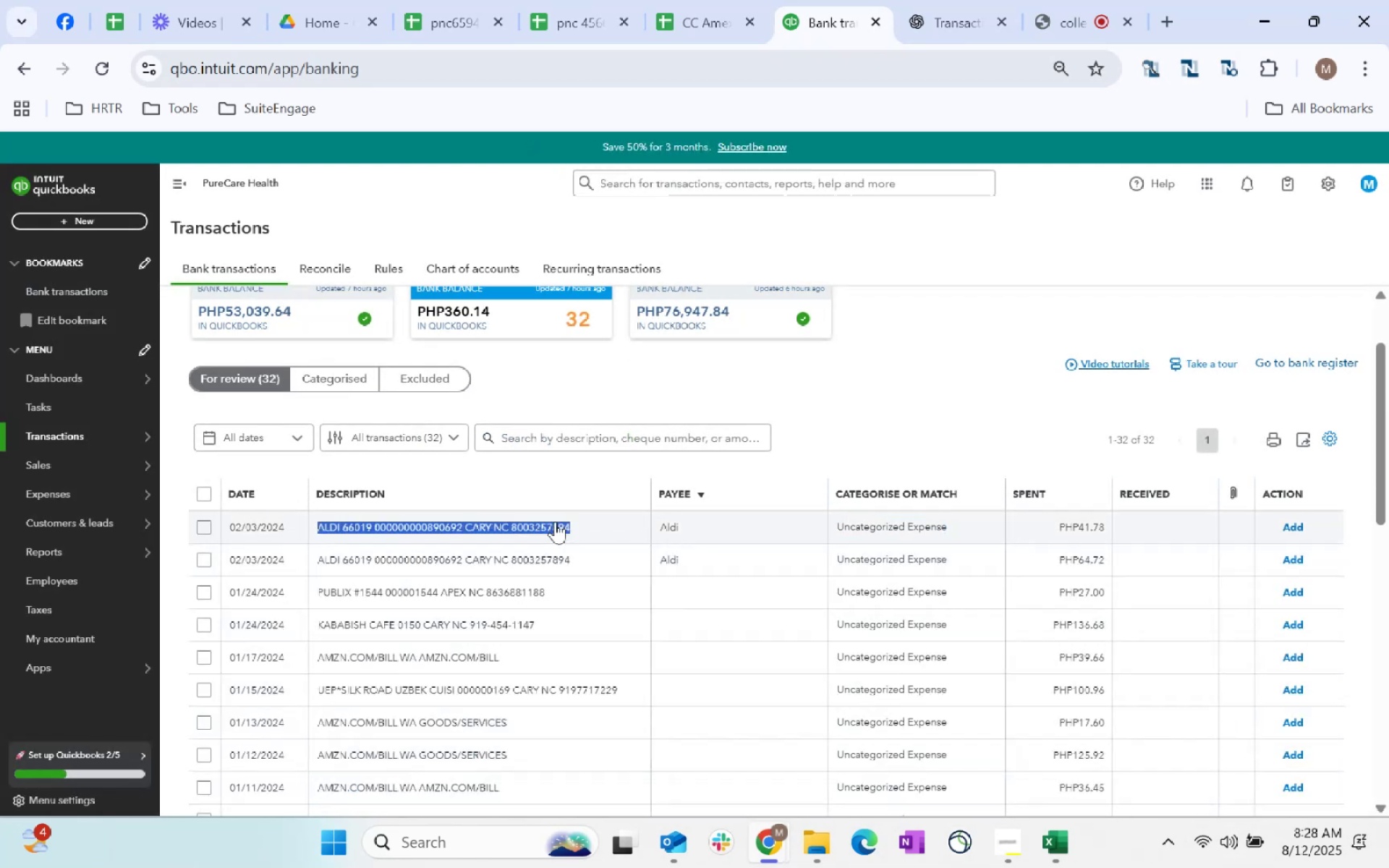 
key(Control+C)
 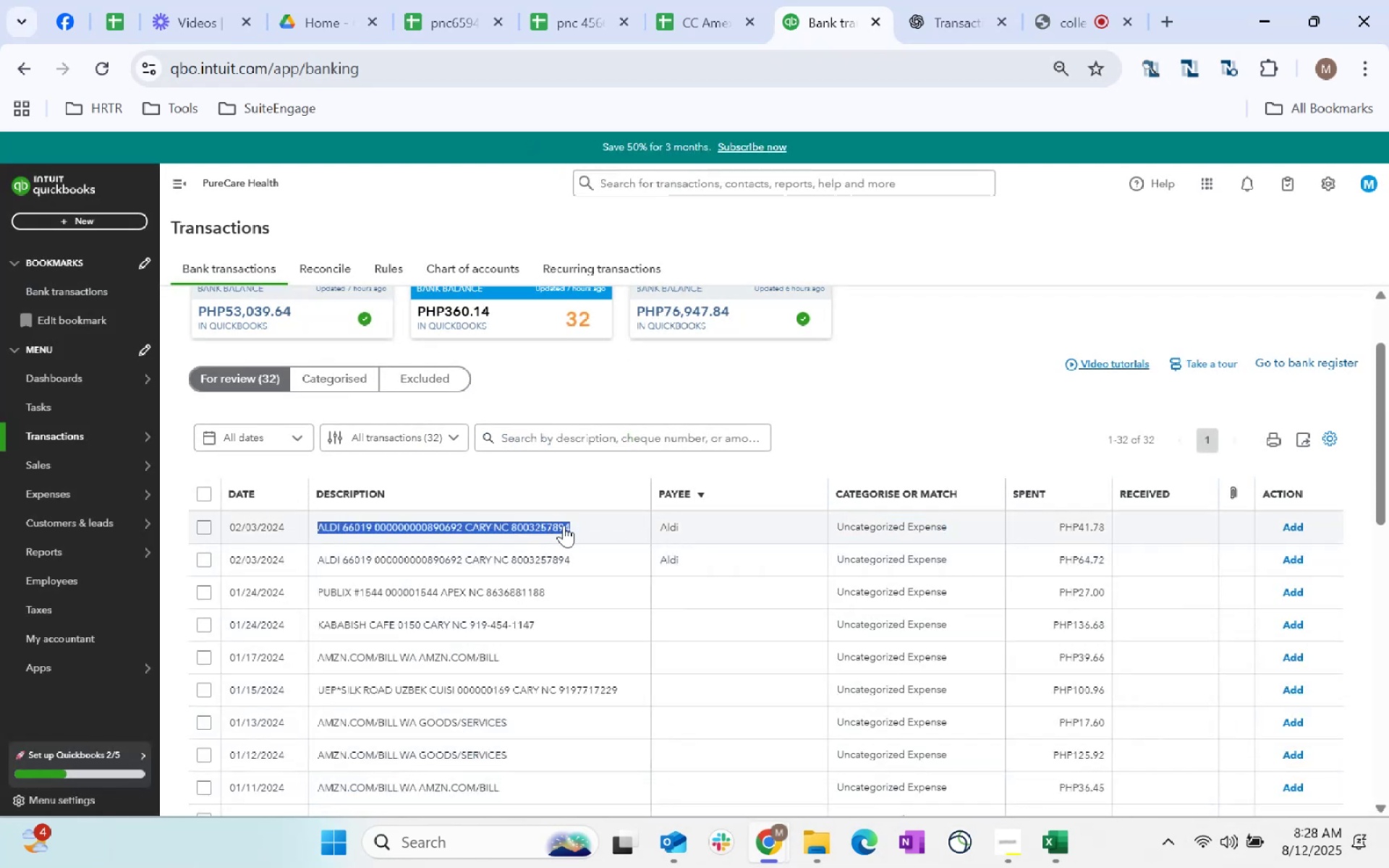 
key(Control+C)
 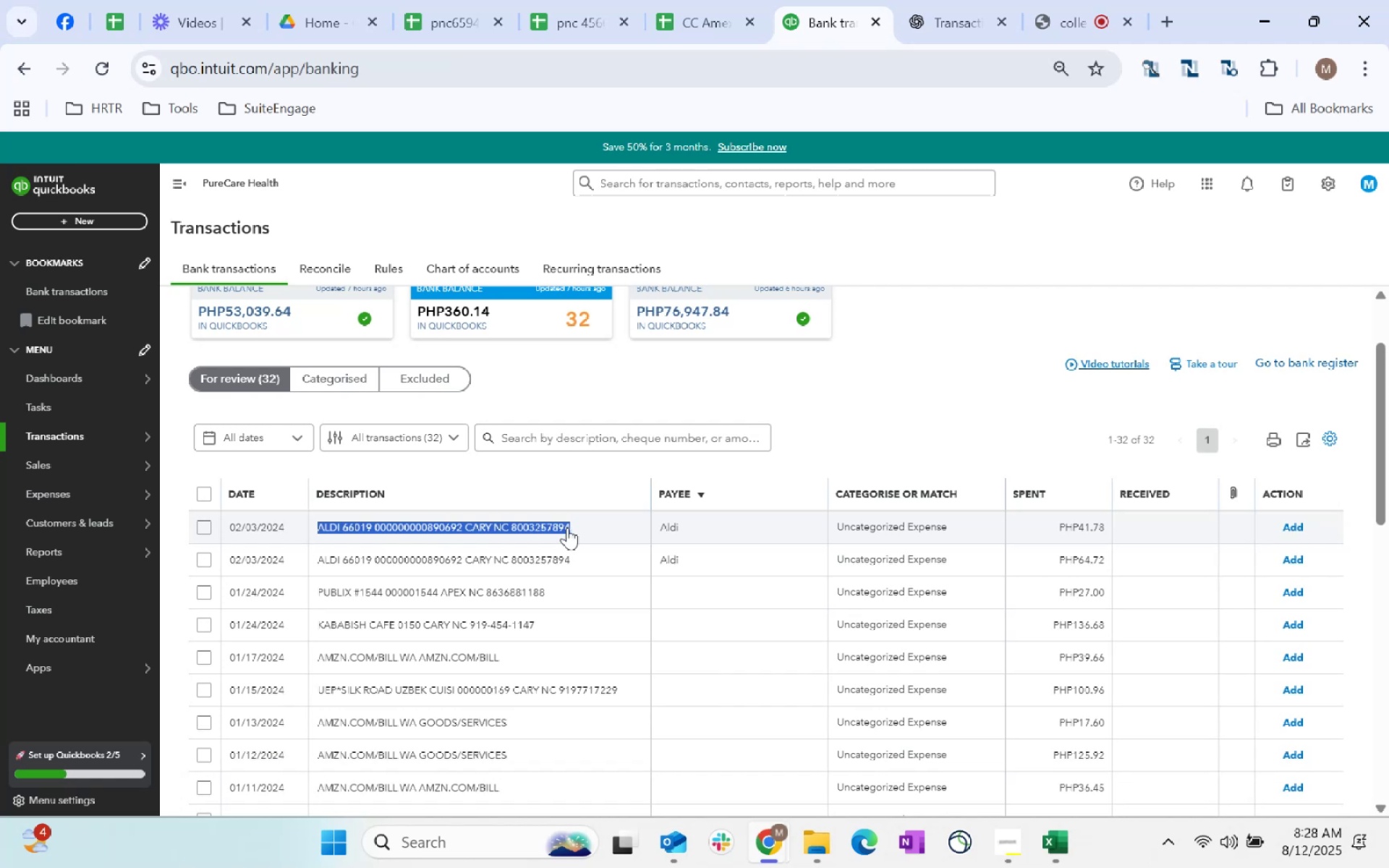 
key(Alt+AltLeft)
 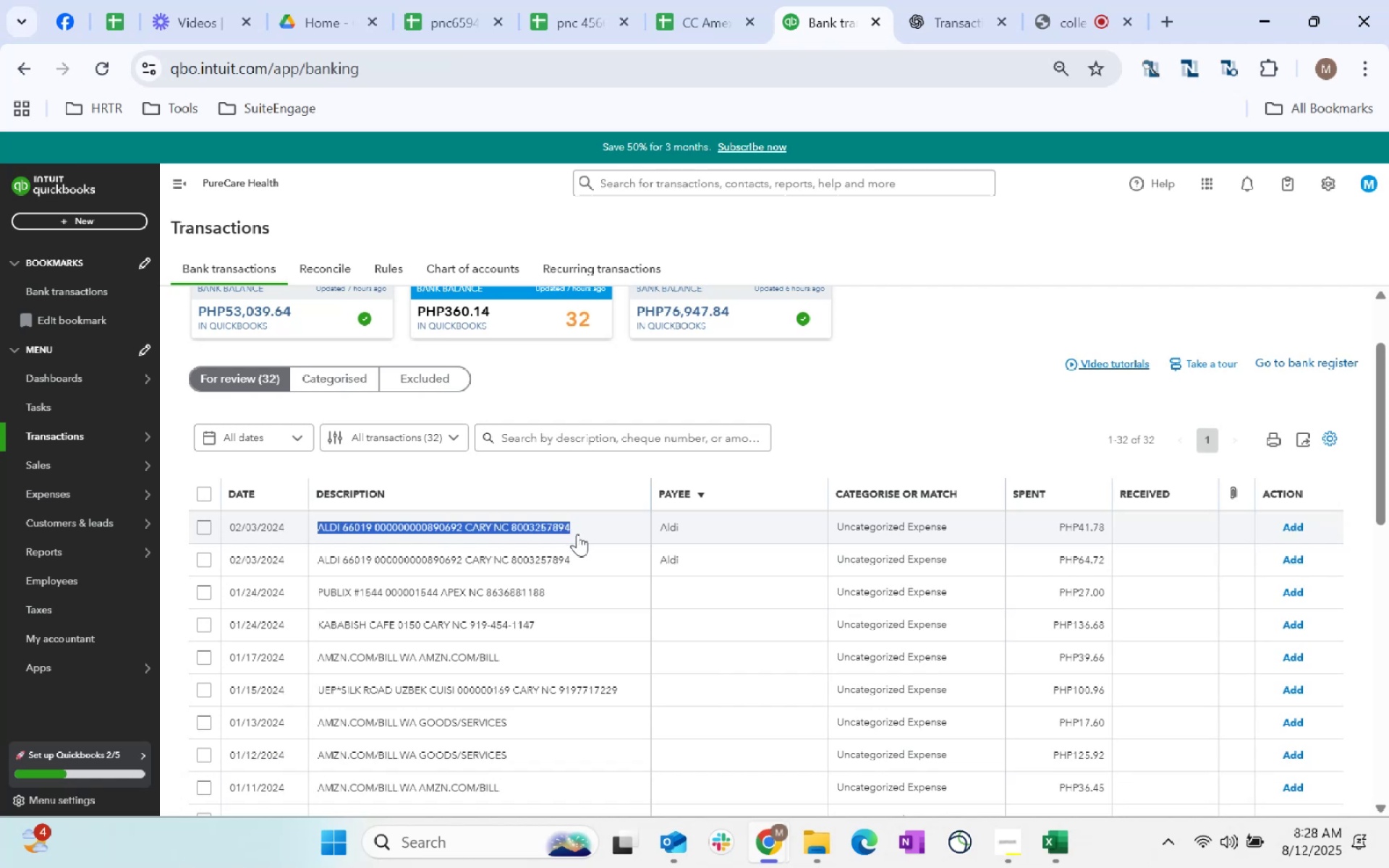 
key(Alt+Tab)
 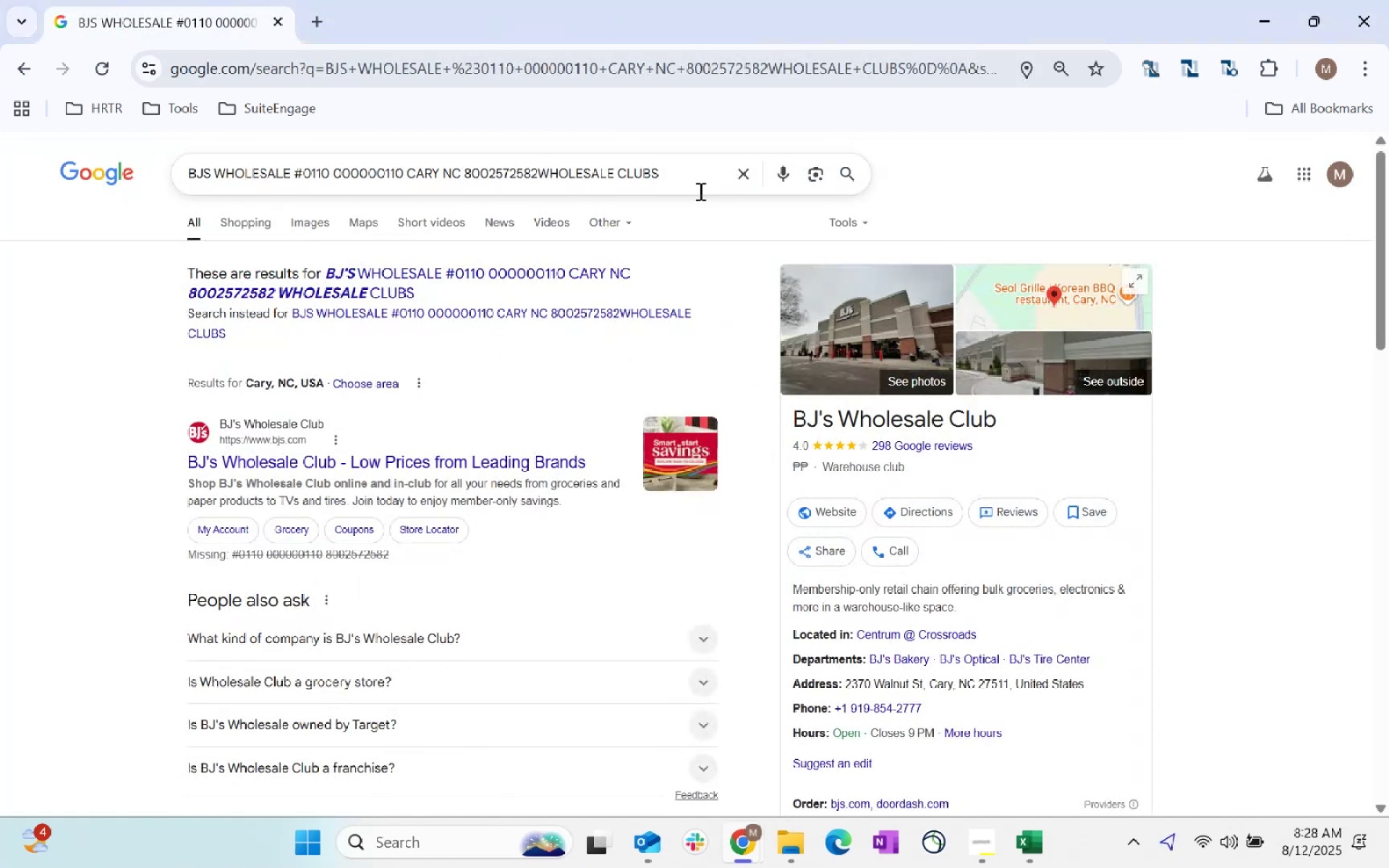 
left_click([748, 178])
 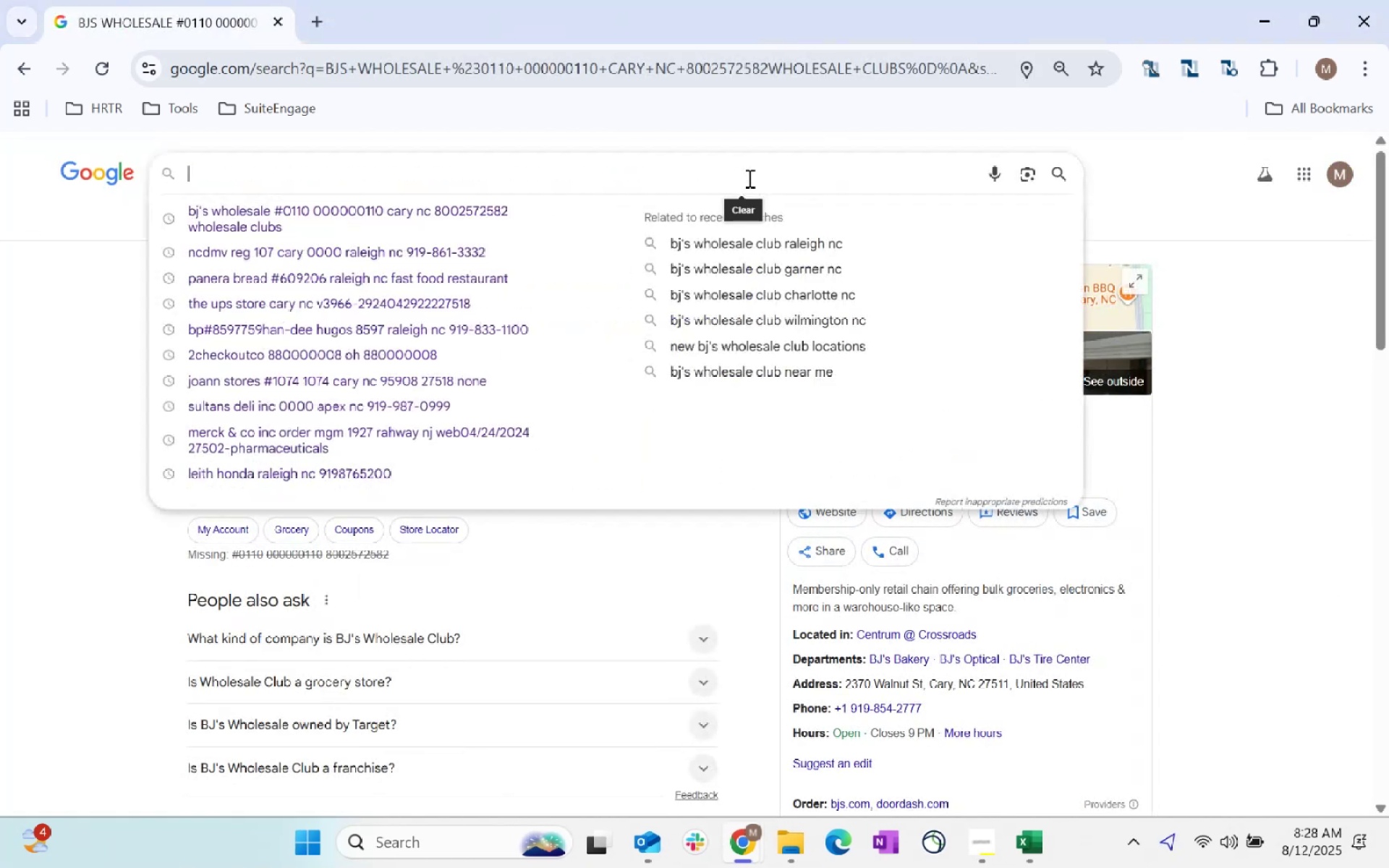 
key(Control+ControlLeft)
 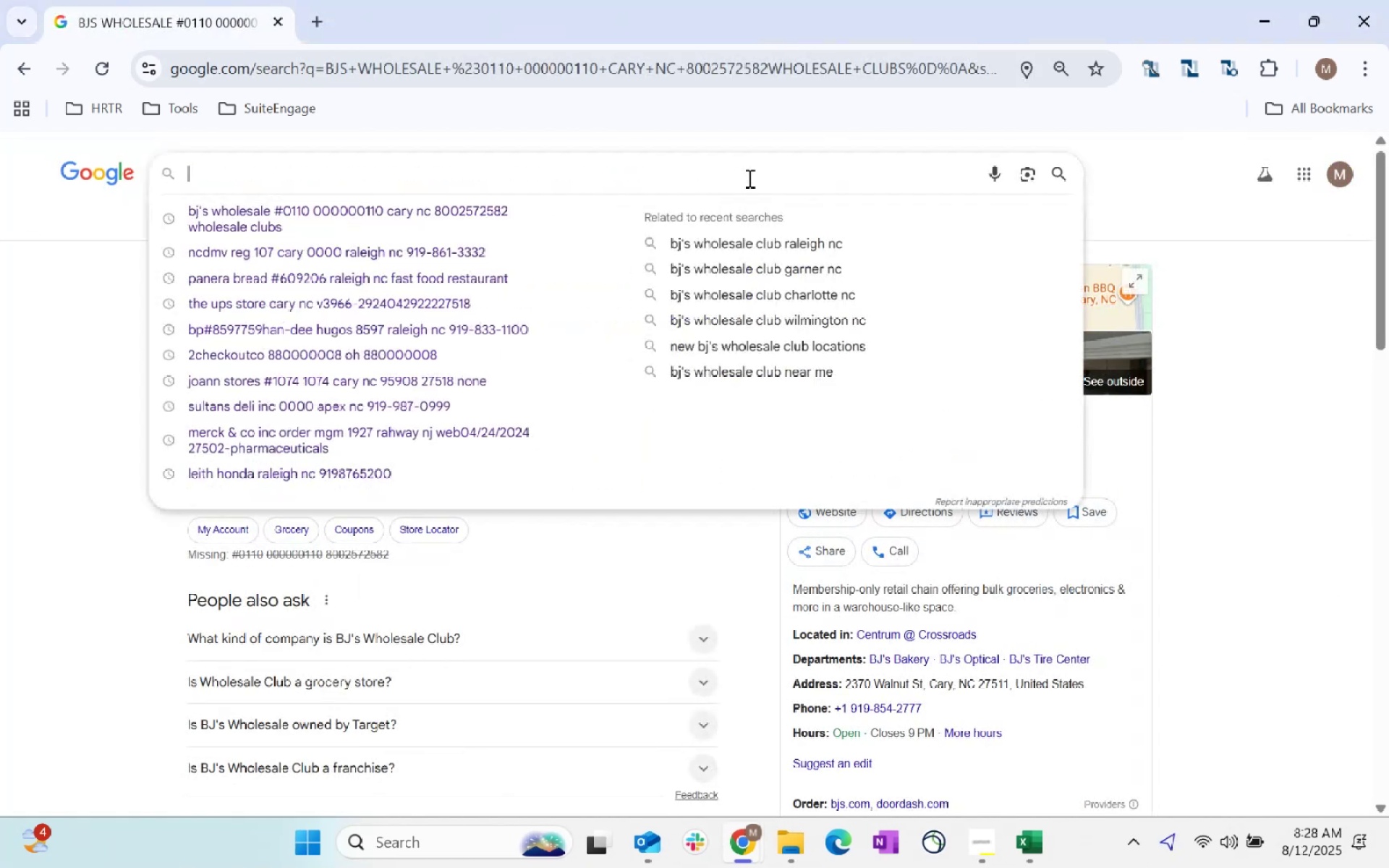 
key(Control+V)
 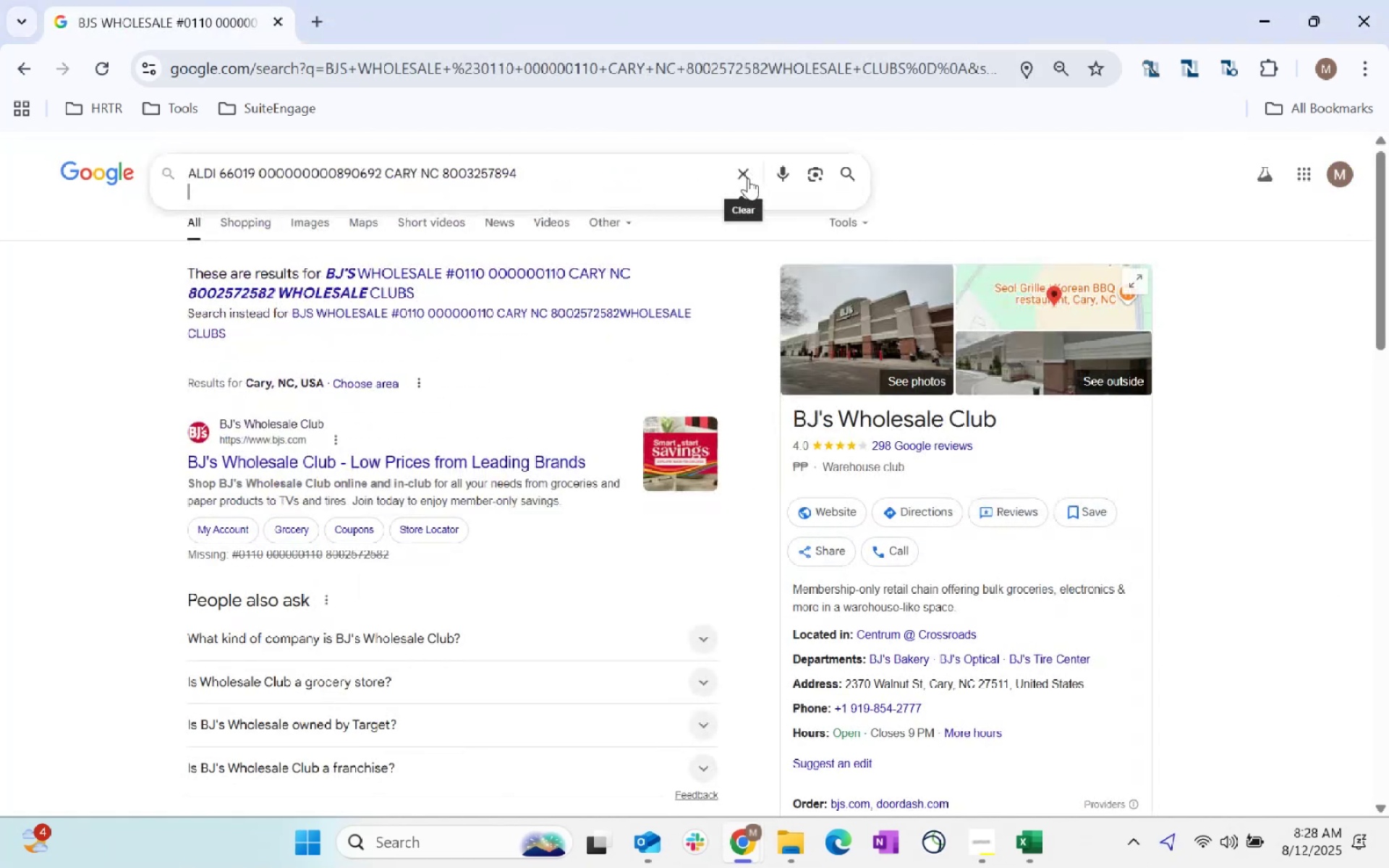 
key(Control+Enter)
 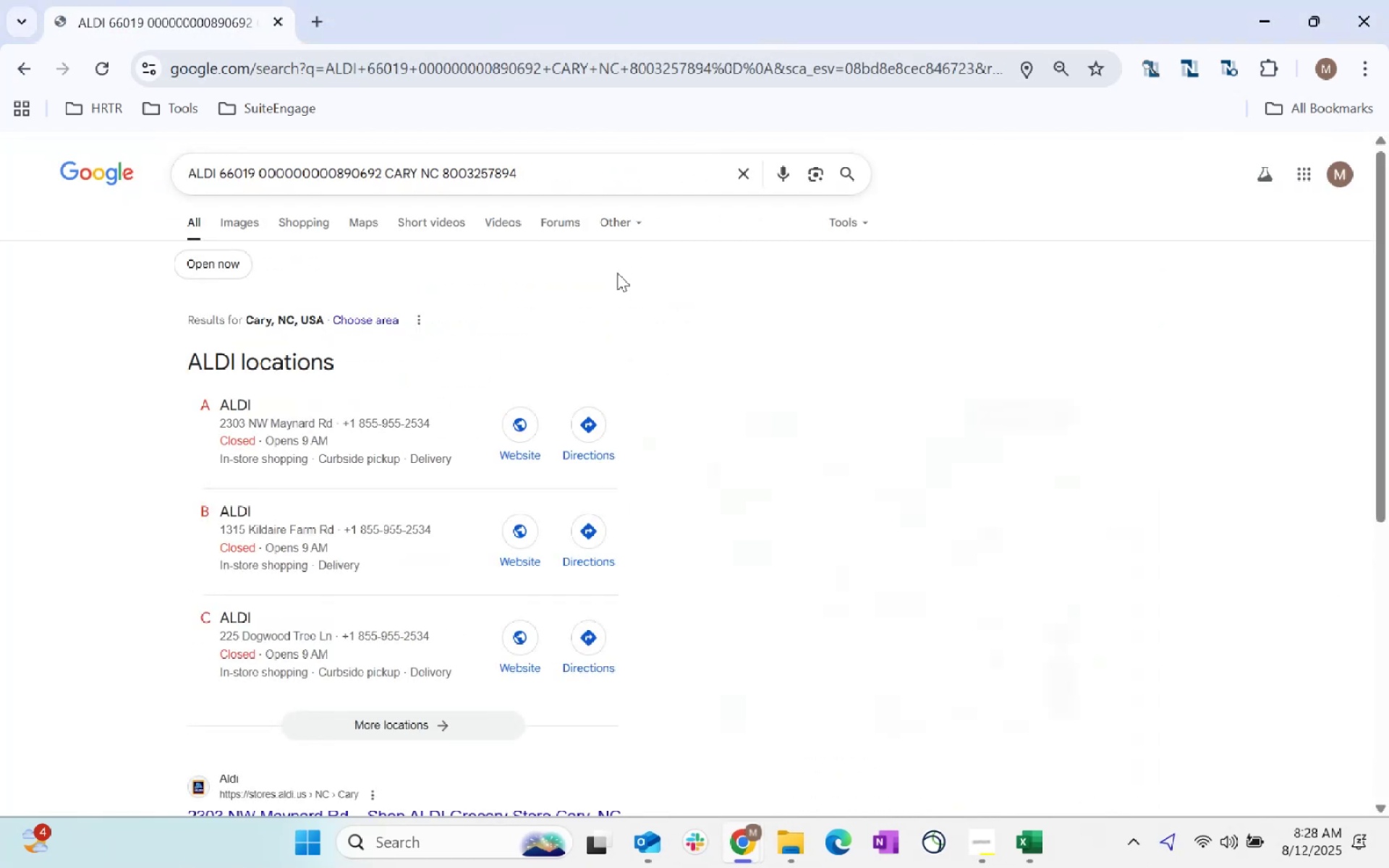 
scroll: coordinate [883, 537], scroll_direction: down, amount: 5.0
 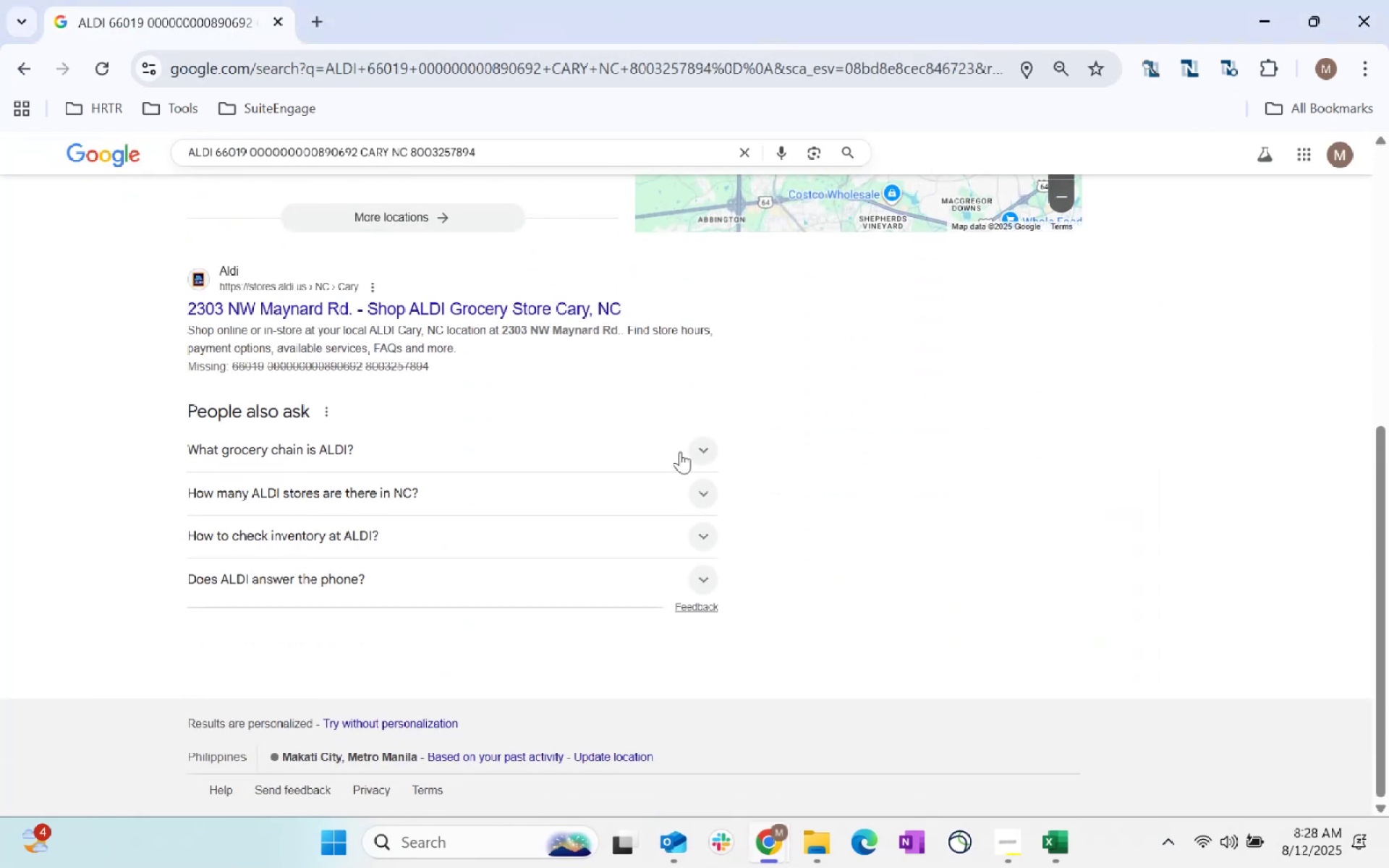 
key(Alt+AltLeft)
 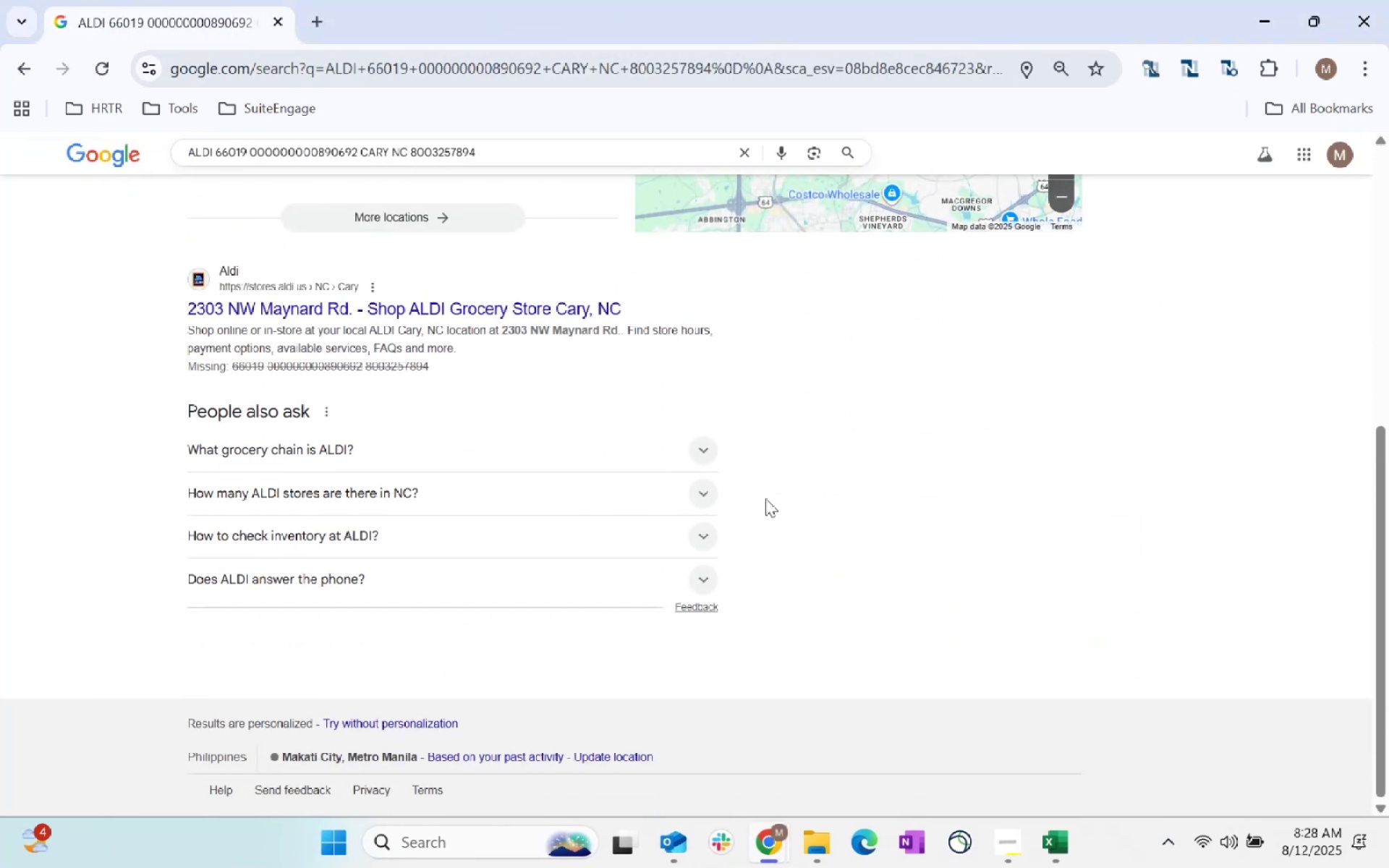 
key(Alt+Tab)
 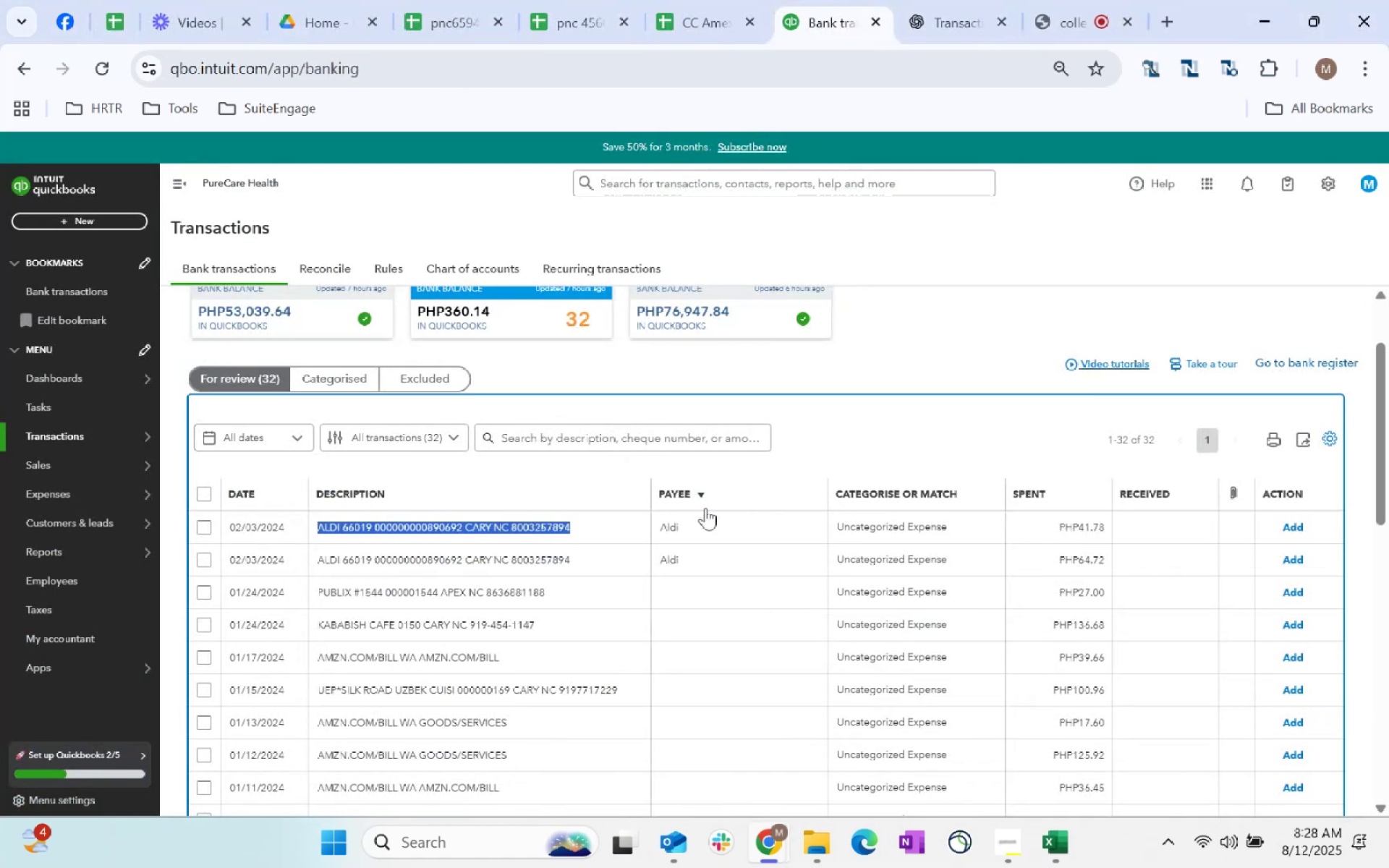 
left_click([714, 528])
 